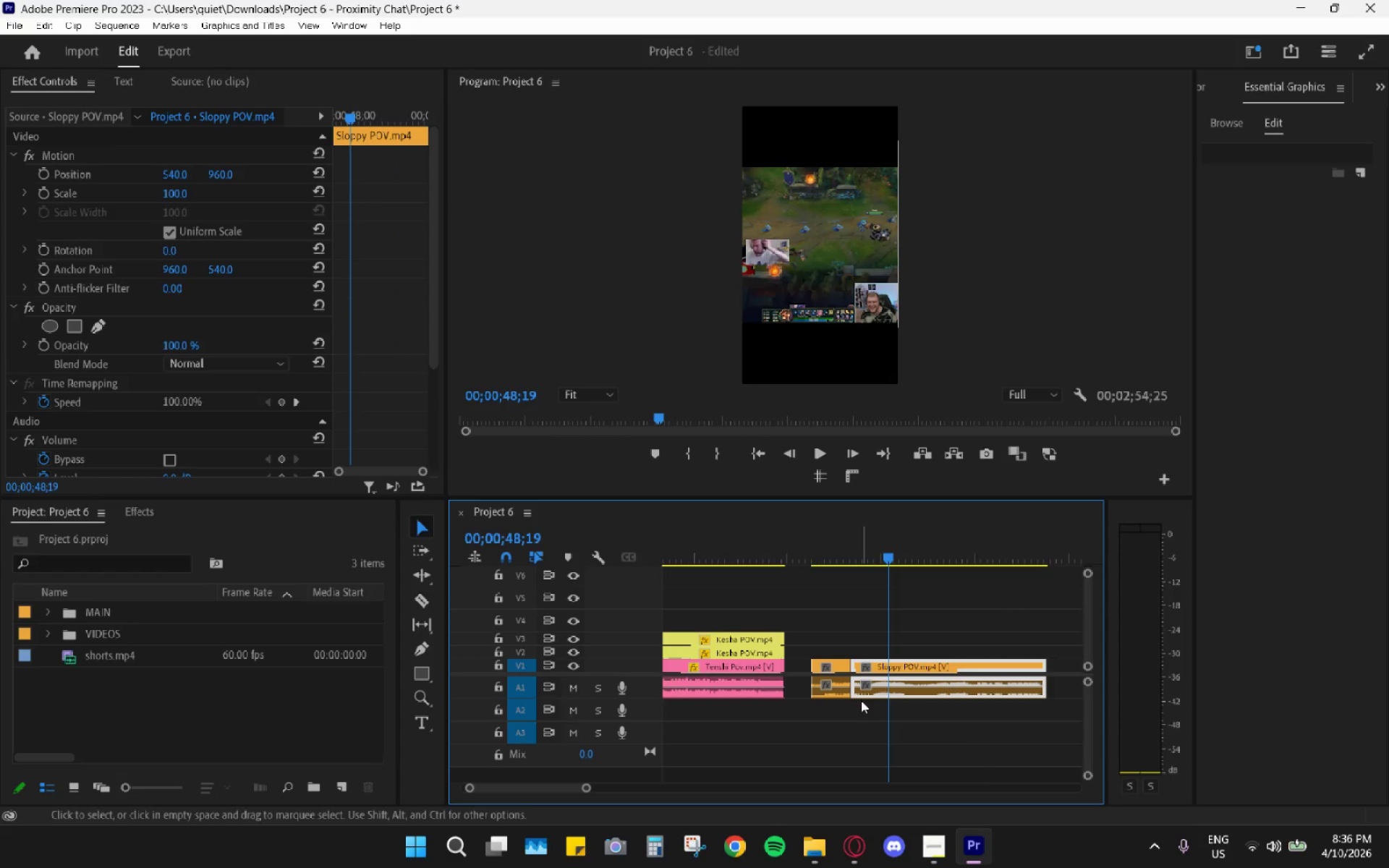 
key(C)
 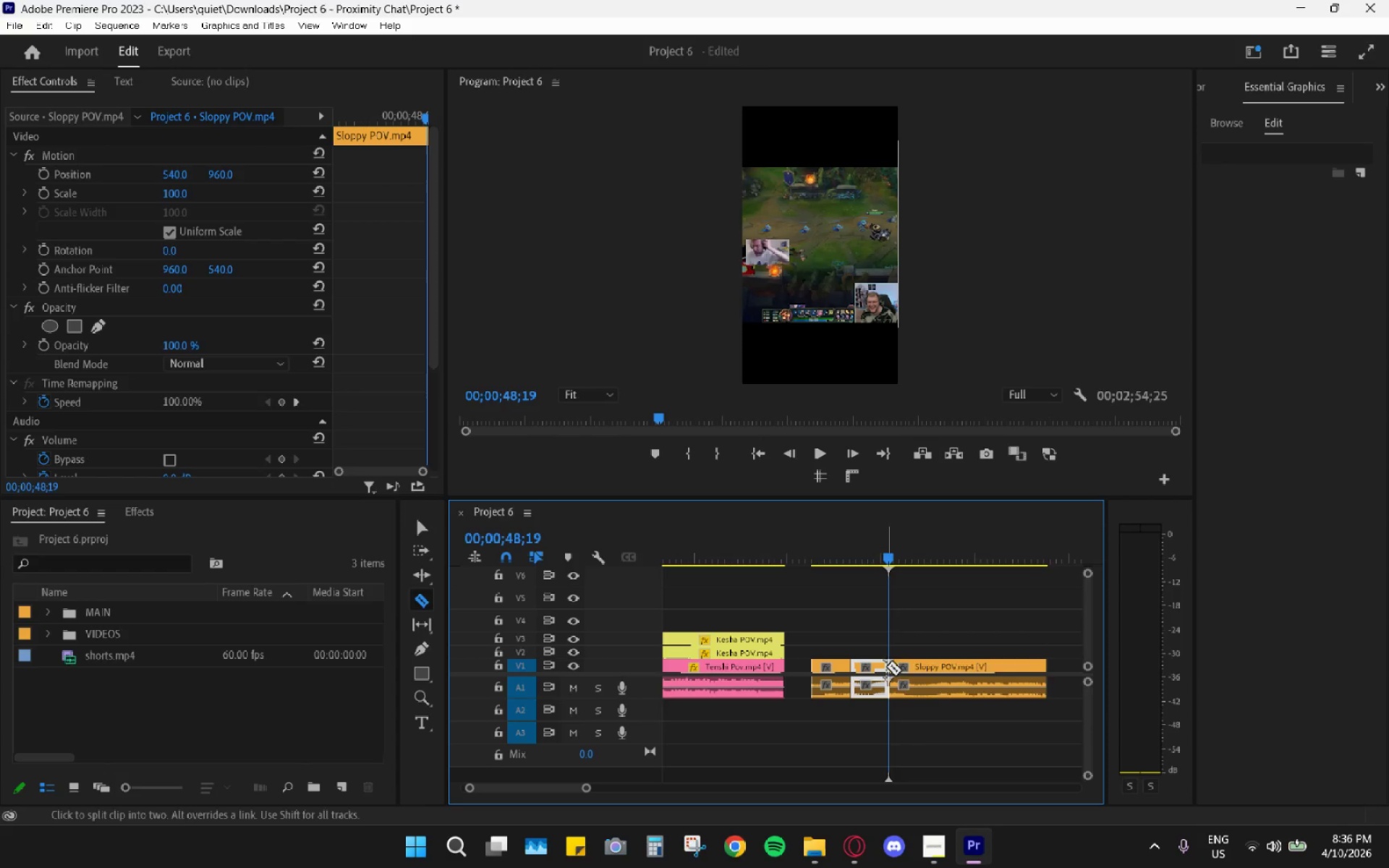 
key(V)
 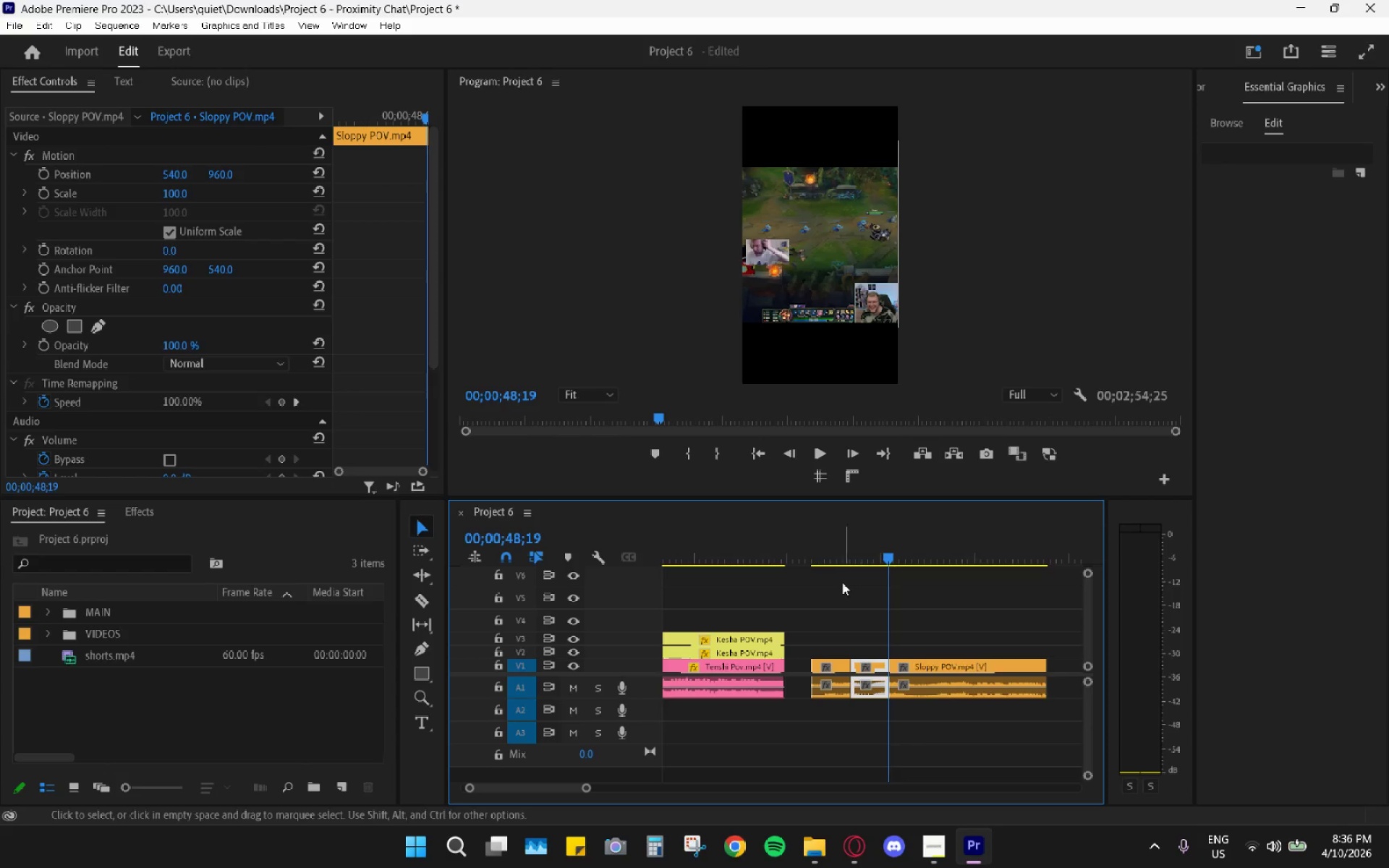 
scroll: coordinate [800, 613], scroll_direction: up, amount: 5.0
 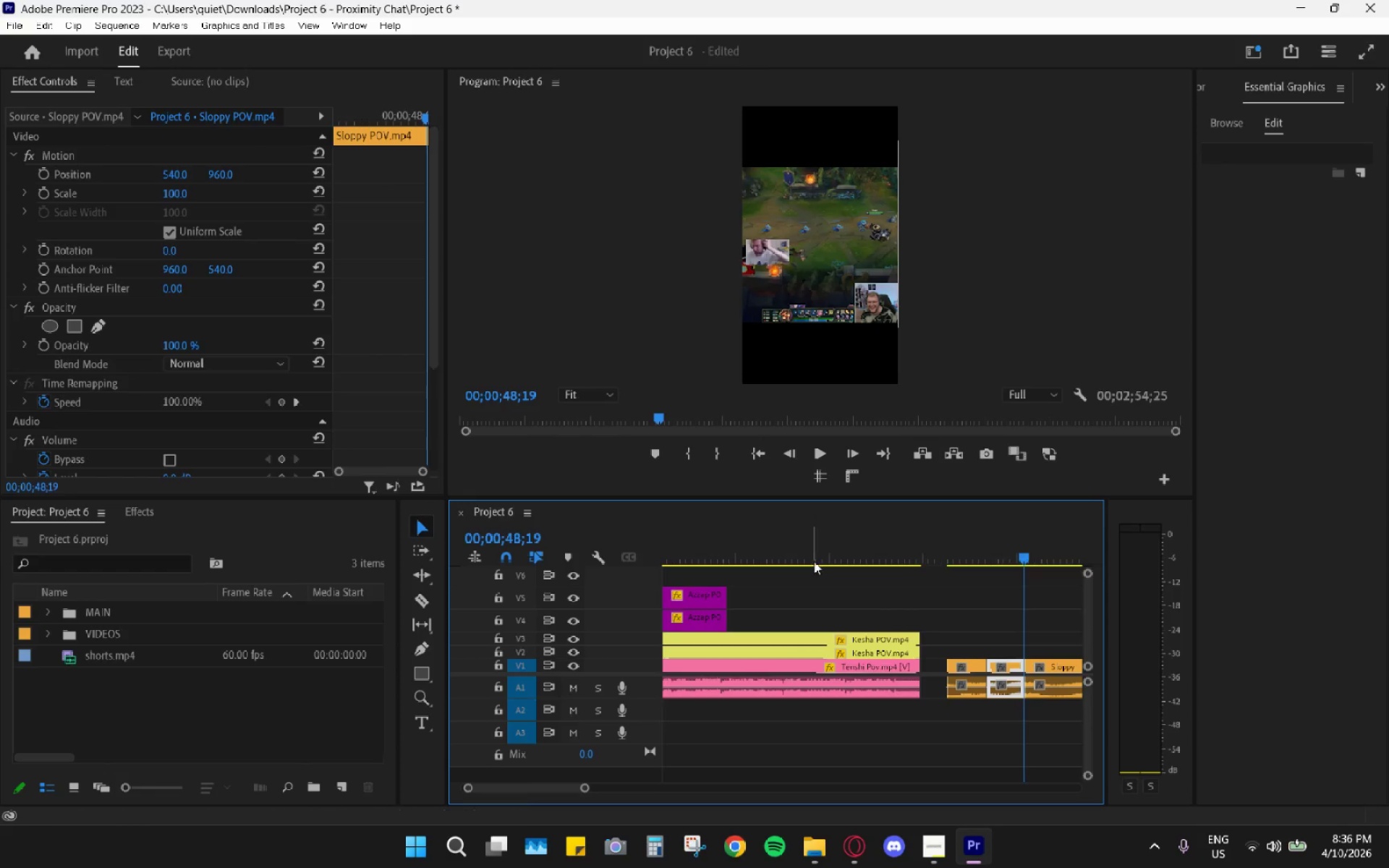 
key(Space)
 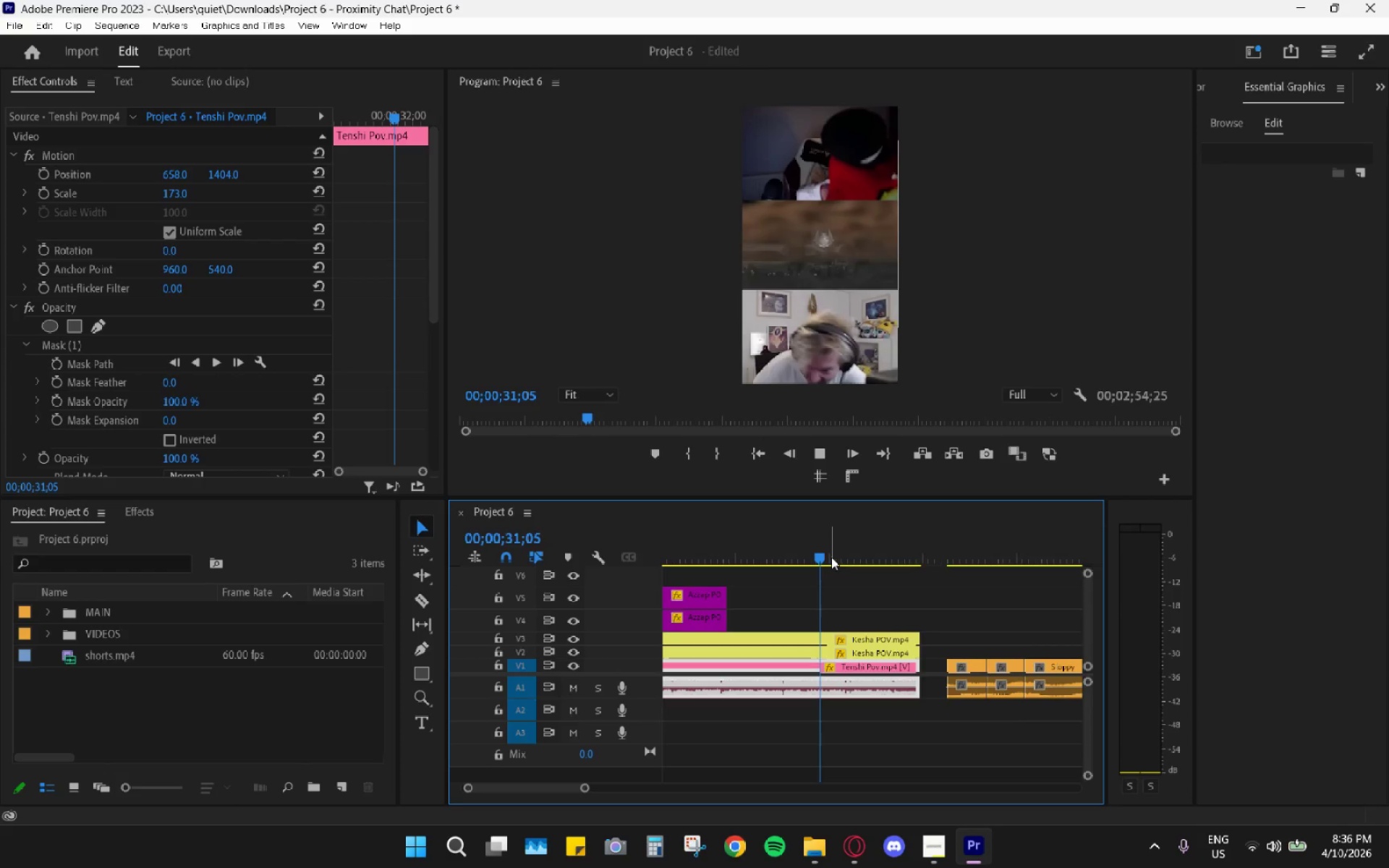 
key(Space)
 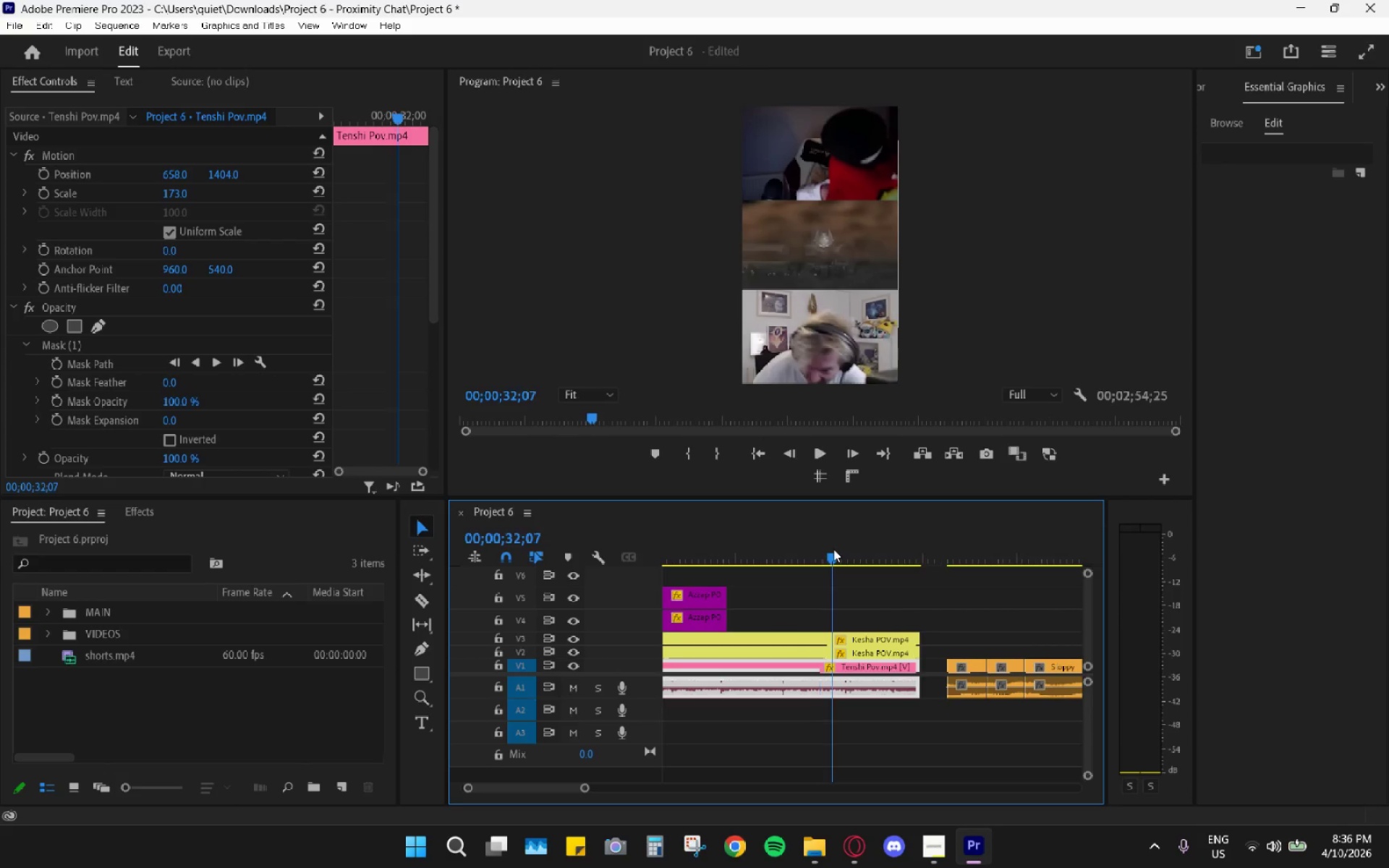 
key(Space)
 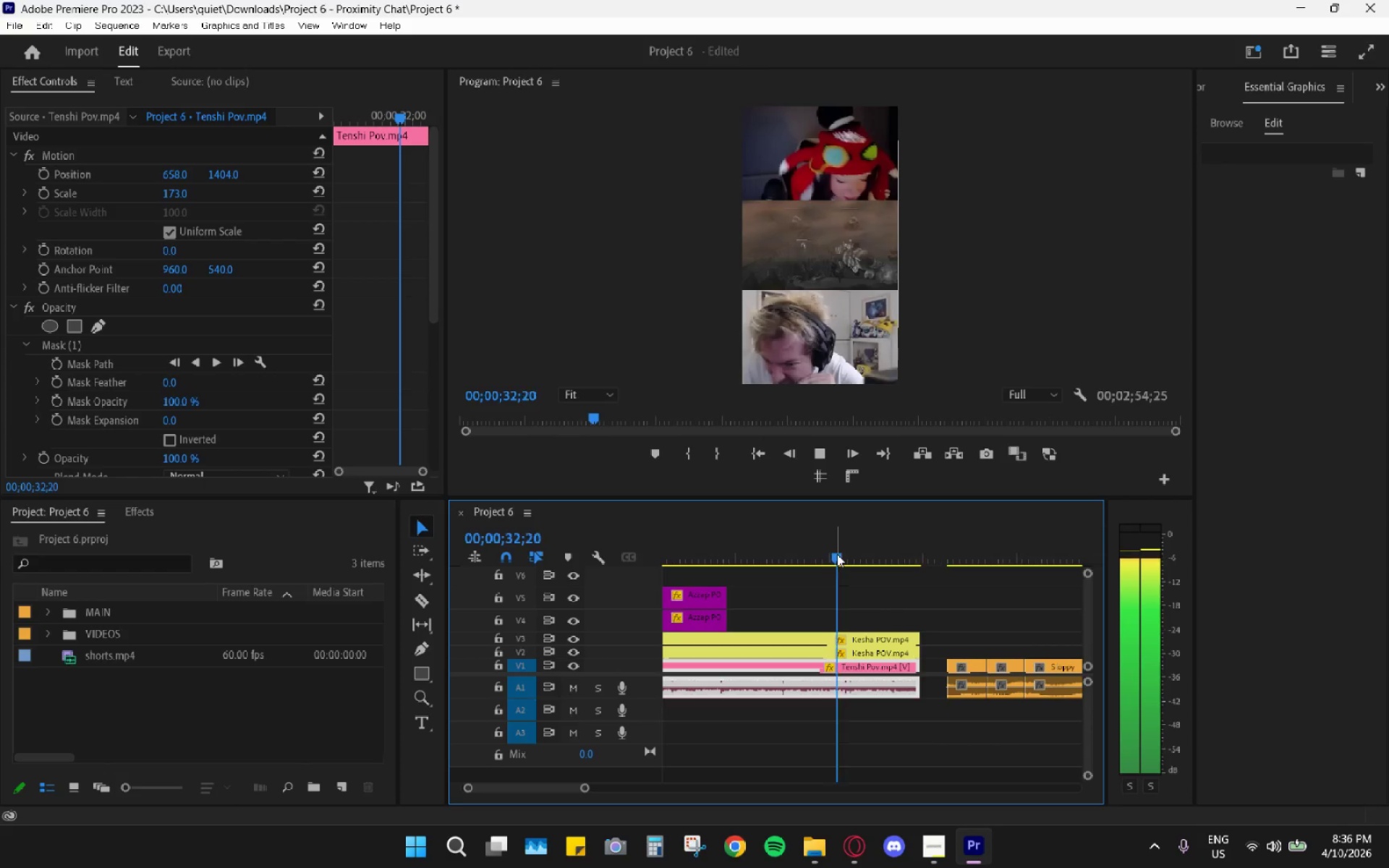 
key(Space)
 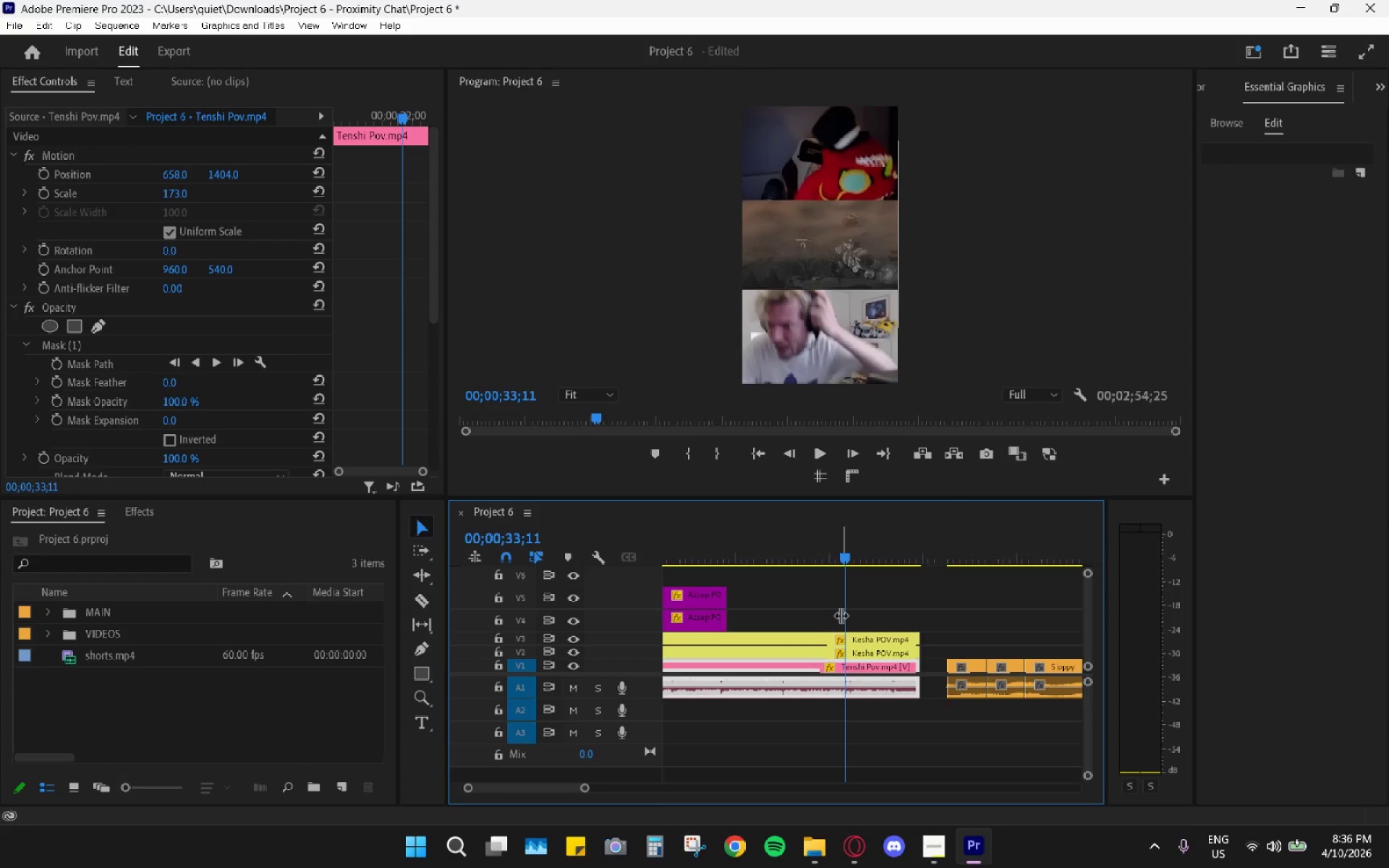 
wait(9.41)
 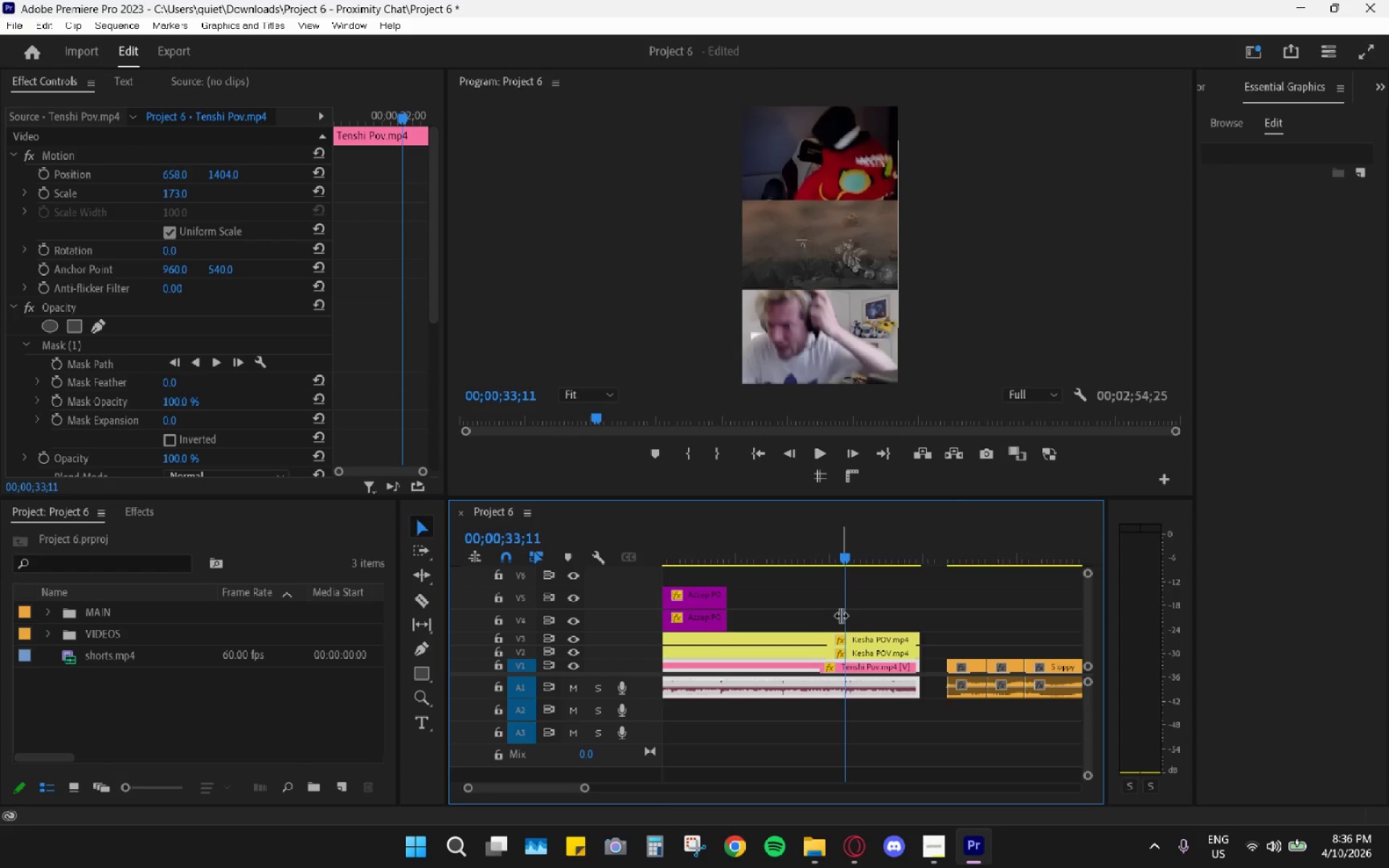 
key(C)
 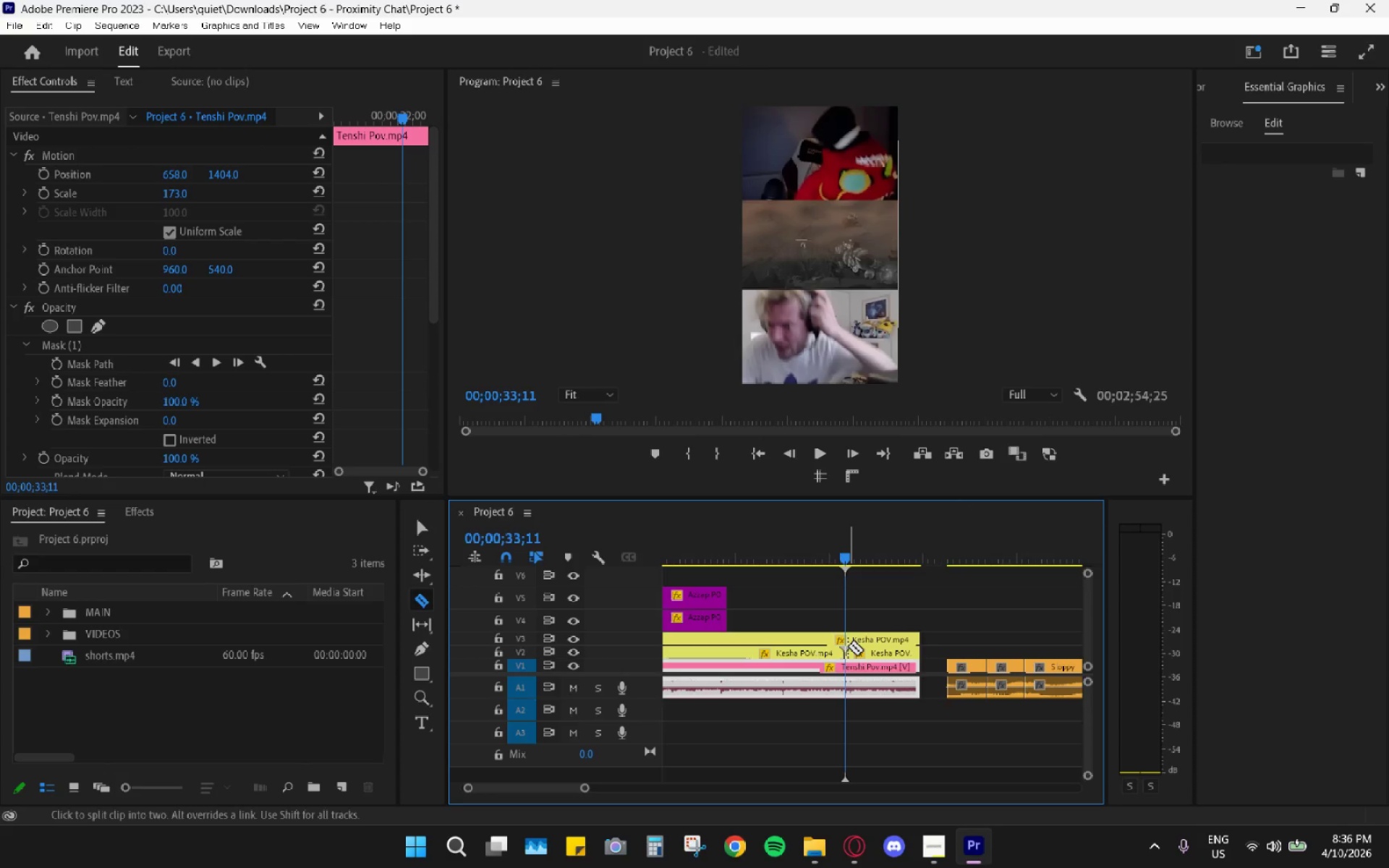 
left_click([850, 639])
 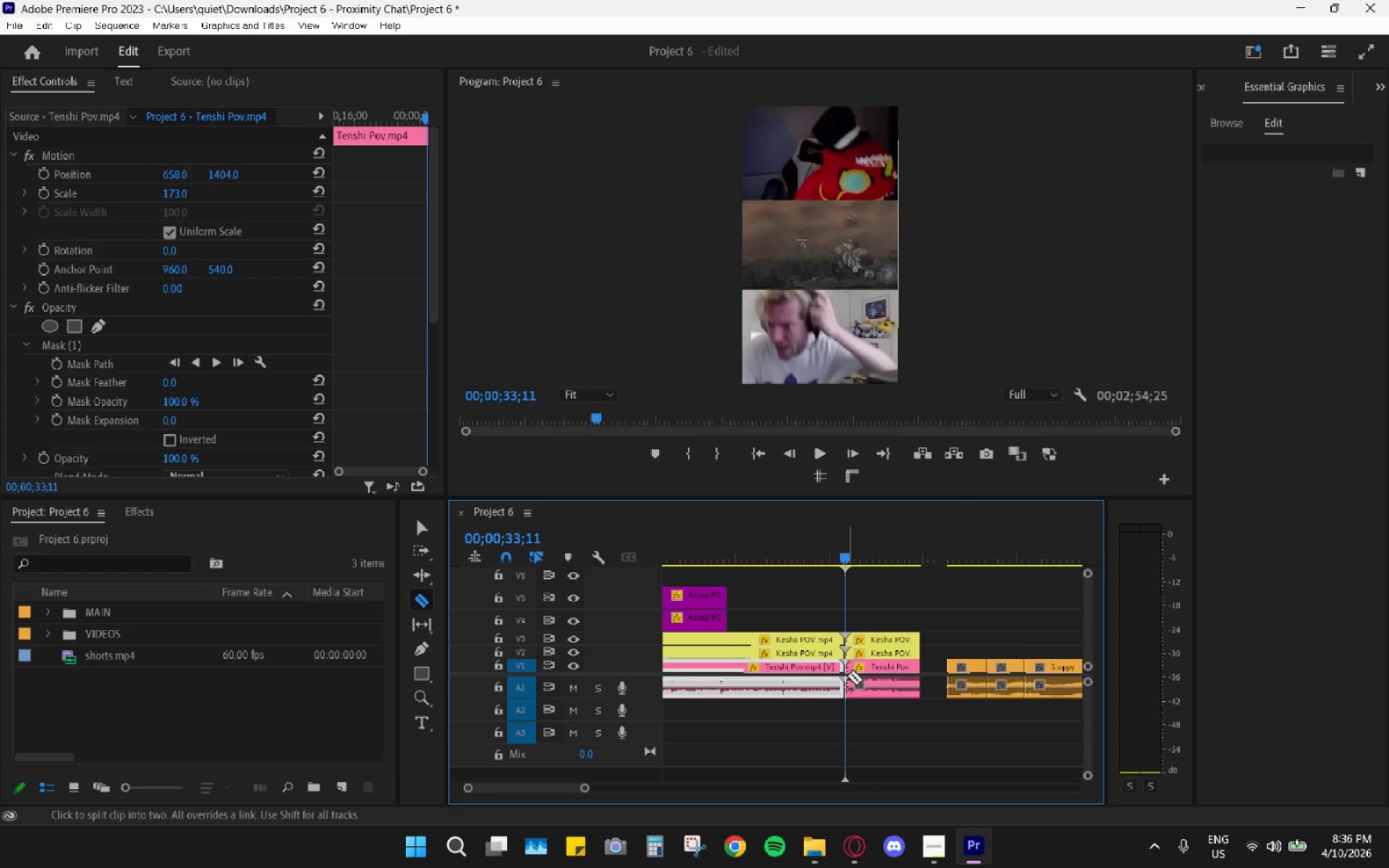 
left_click([845, 686])
 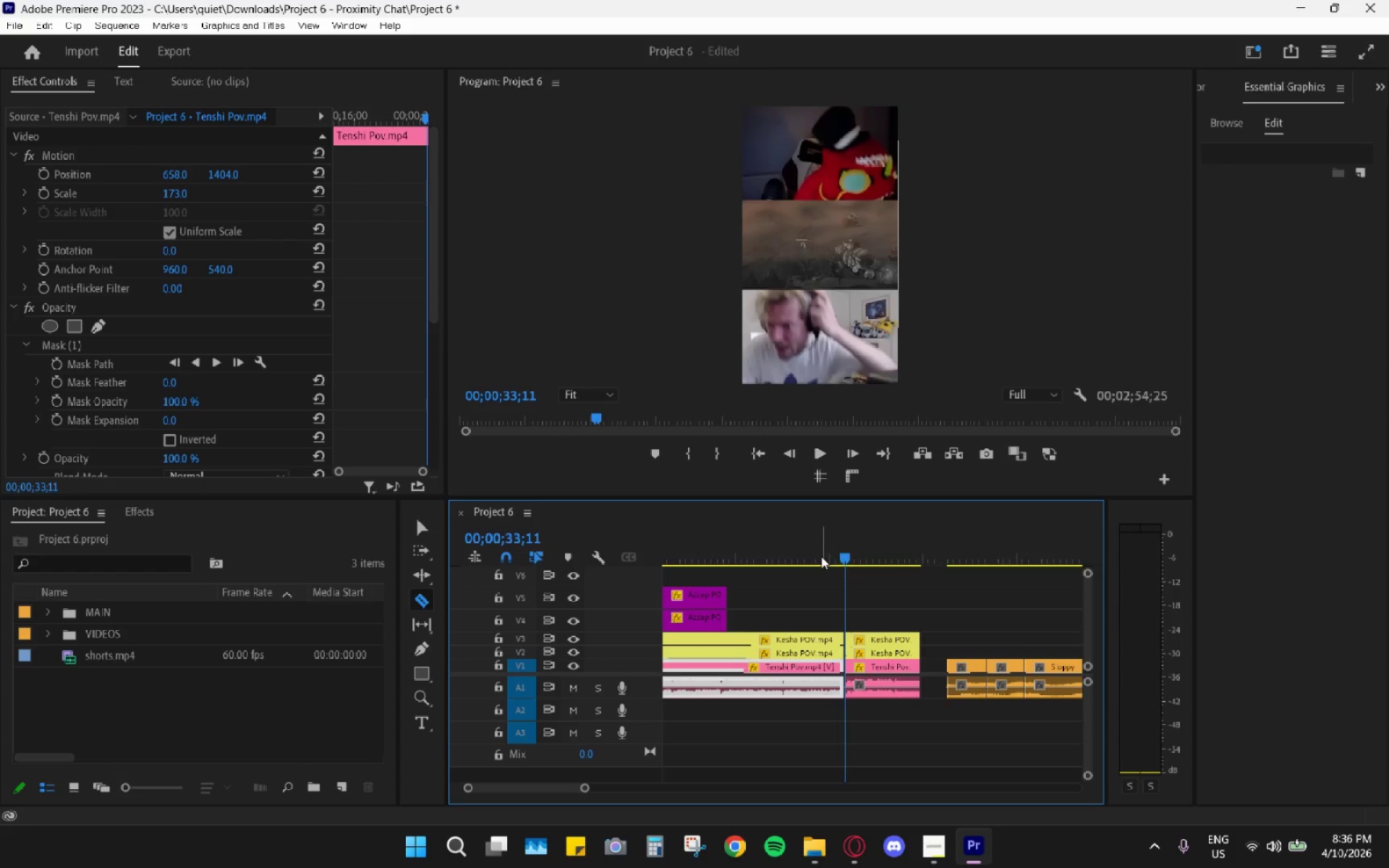 
key(Space)
 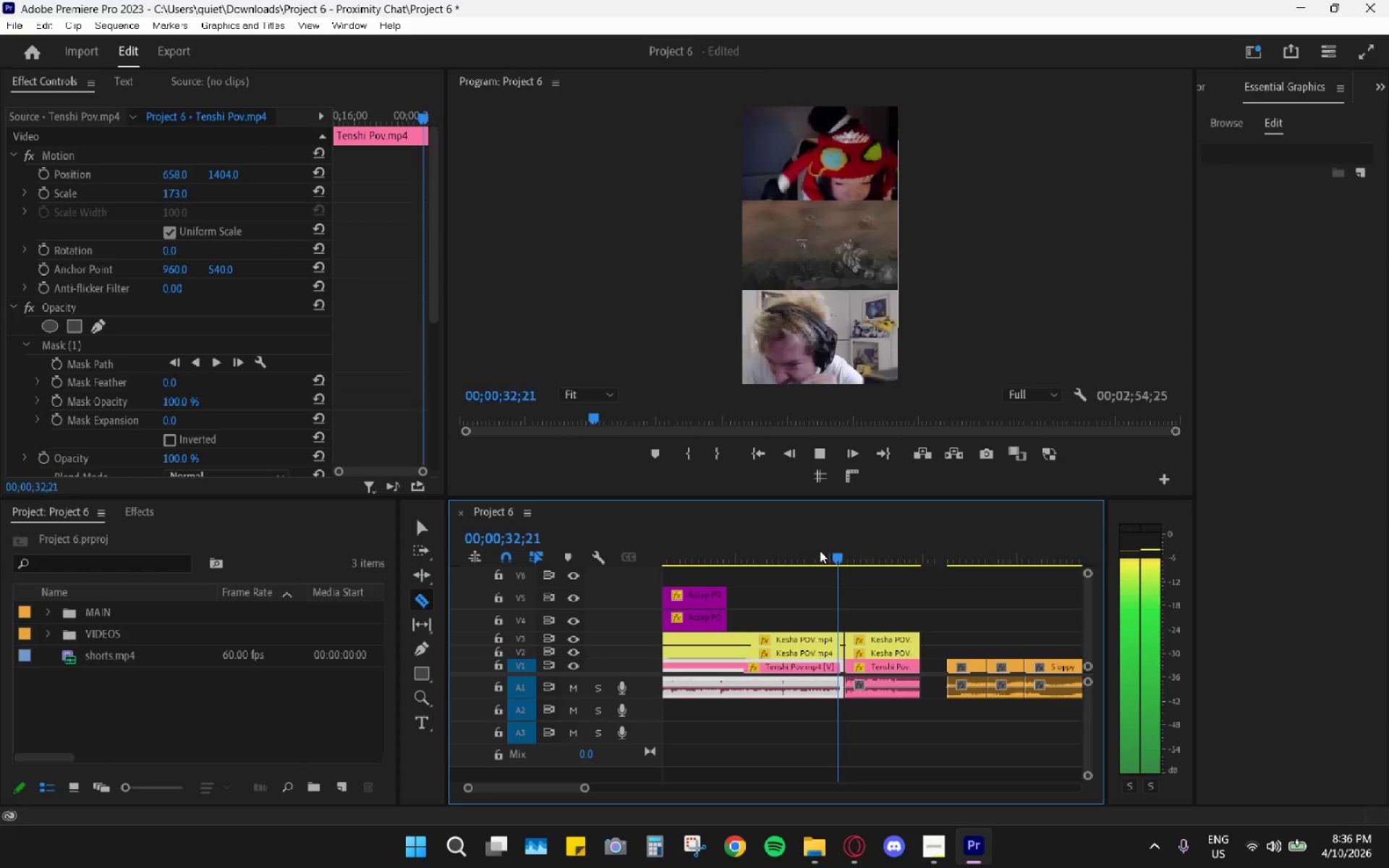 
key(Space)
 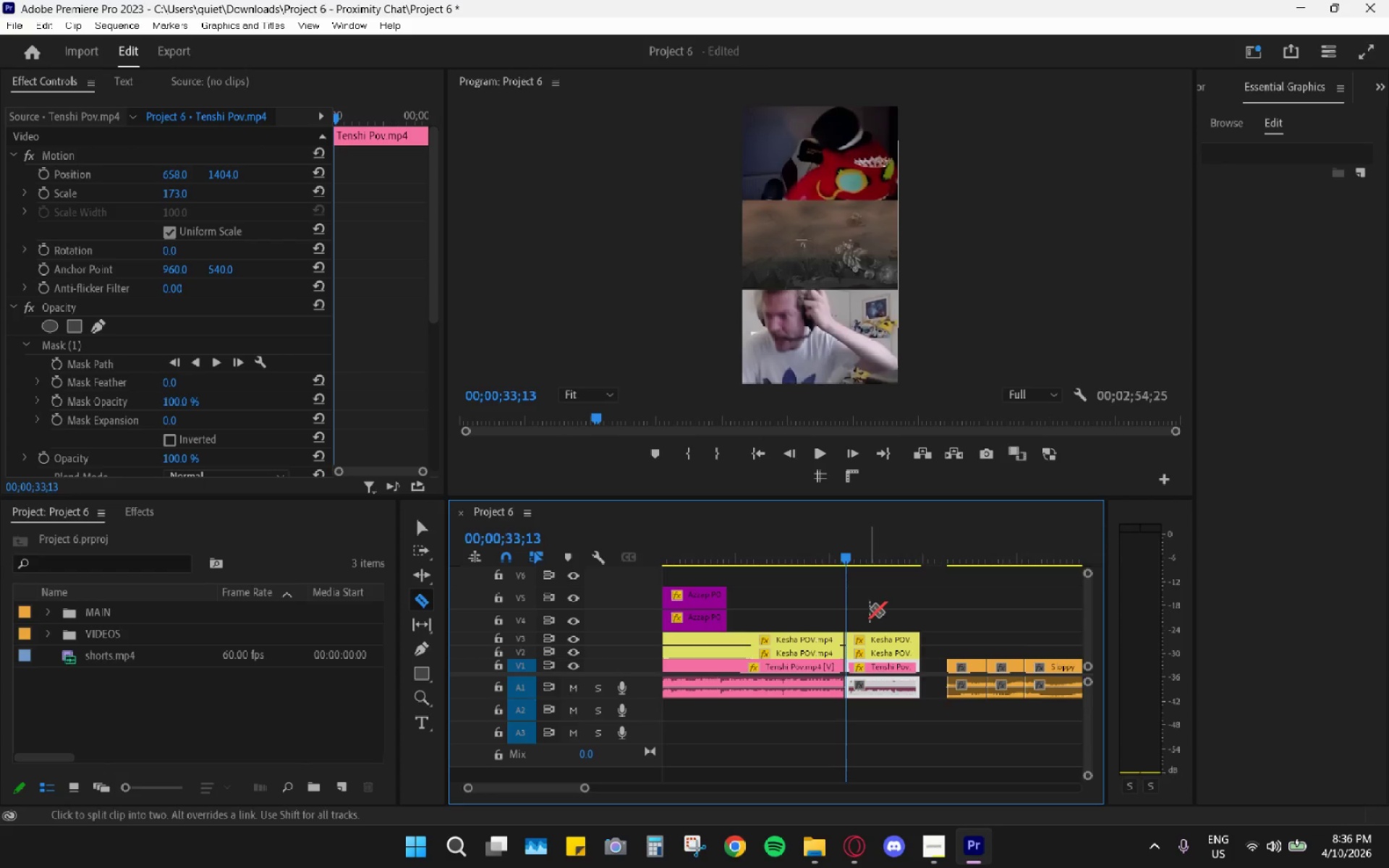 
hold_key(key=AltLeft, duration=0.56)
hold_key(key=AltLeft, duration=1.51)
scroll: coordinate [858, 621], scroll_direction: up, amount: 17.0
 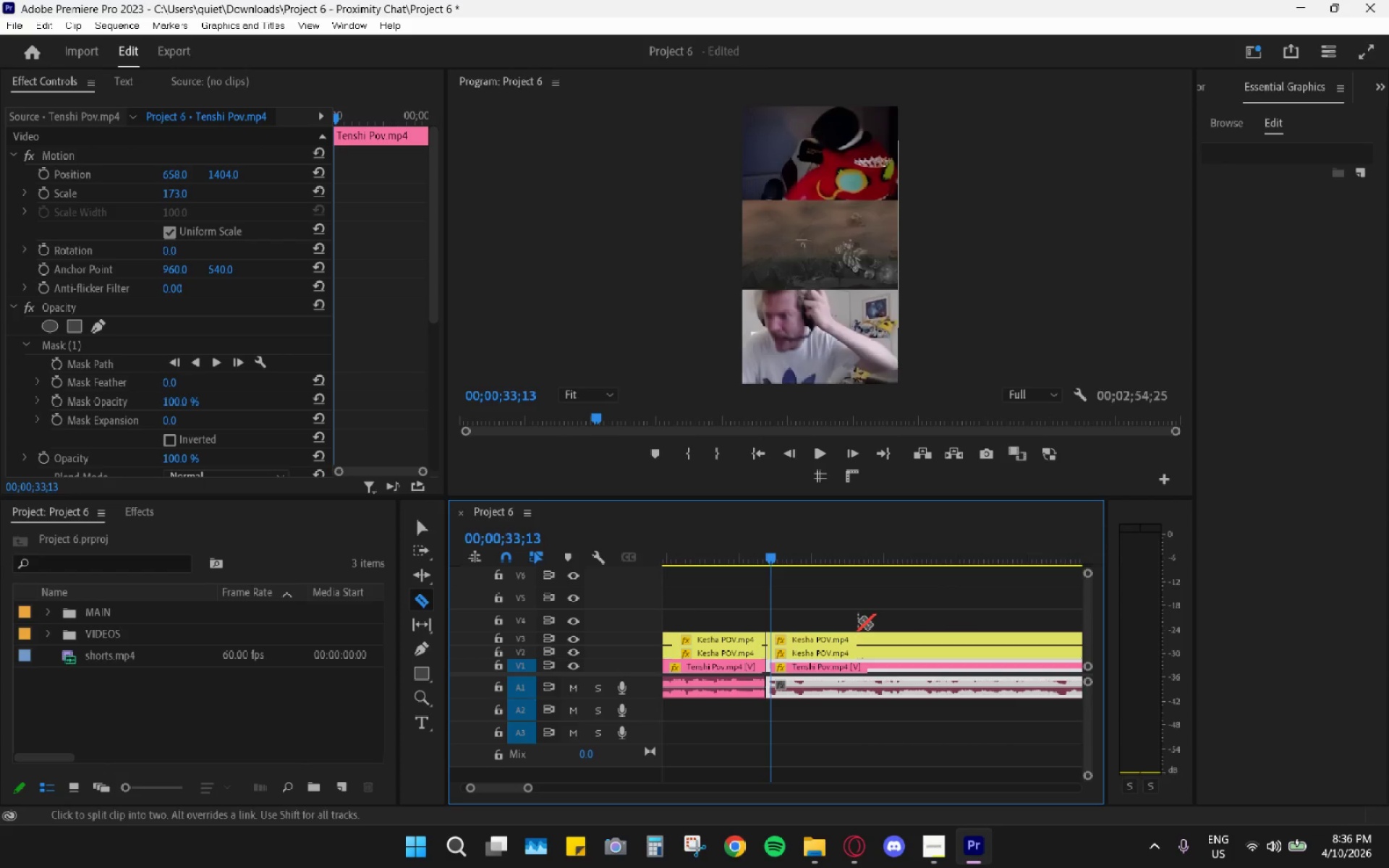 
key(Control+Z)
 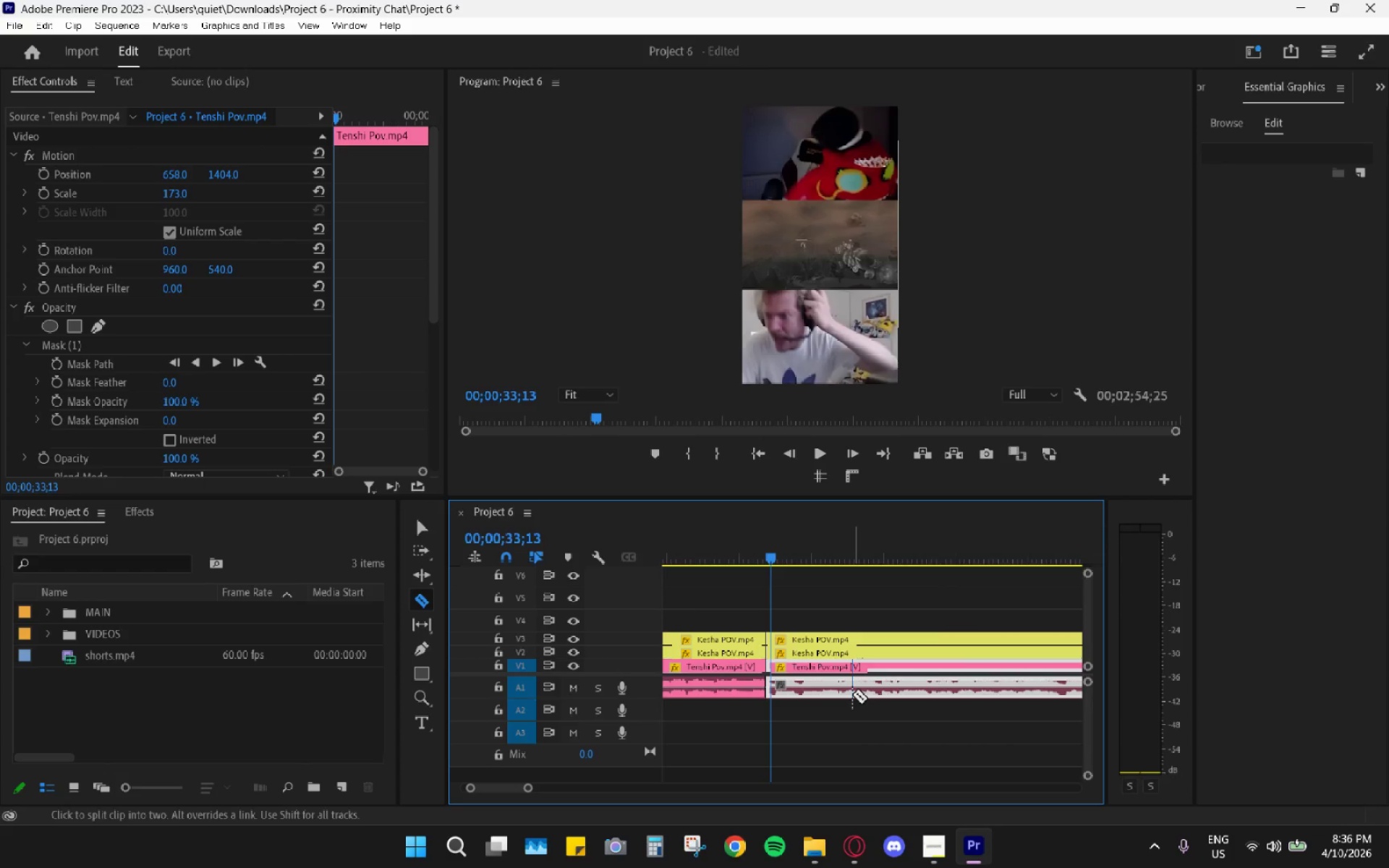 
key(Control+Z)
 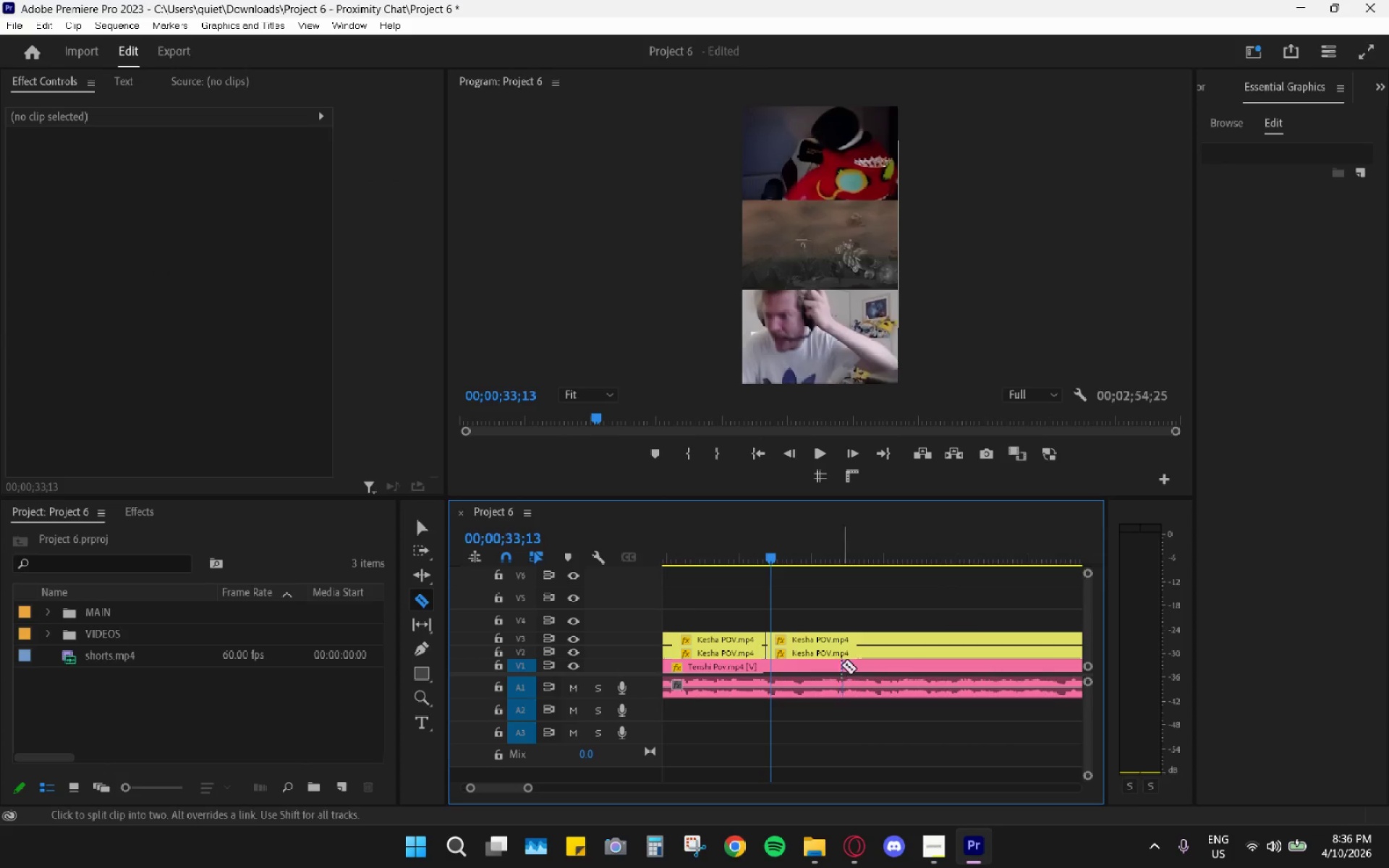 
key(Control+Z)
 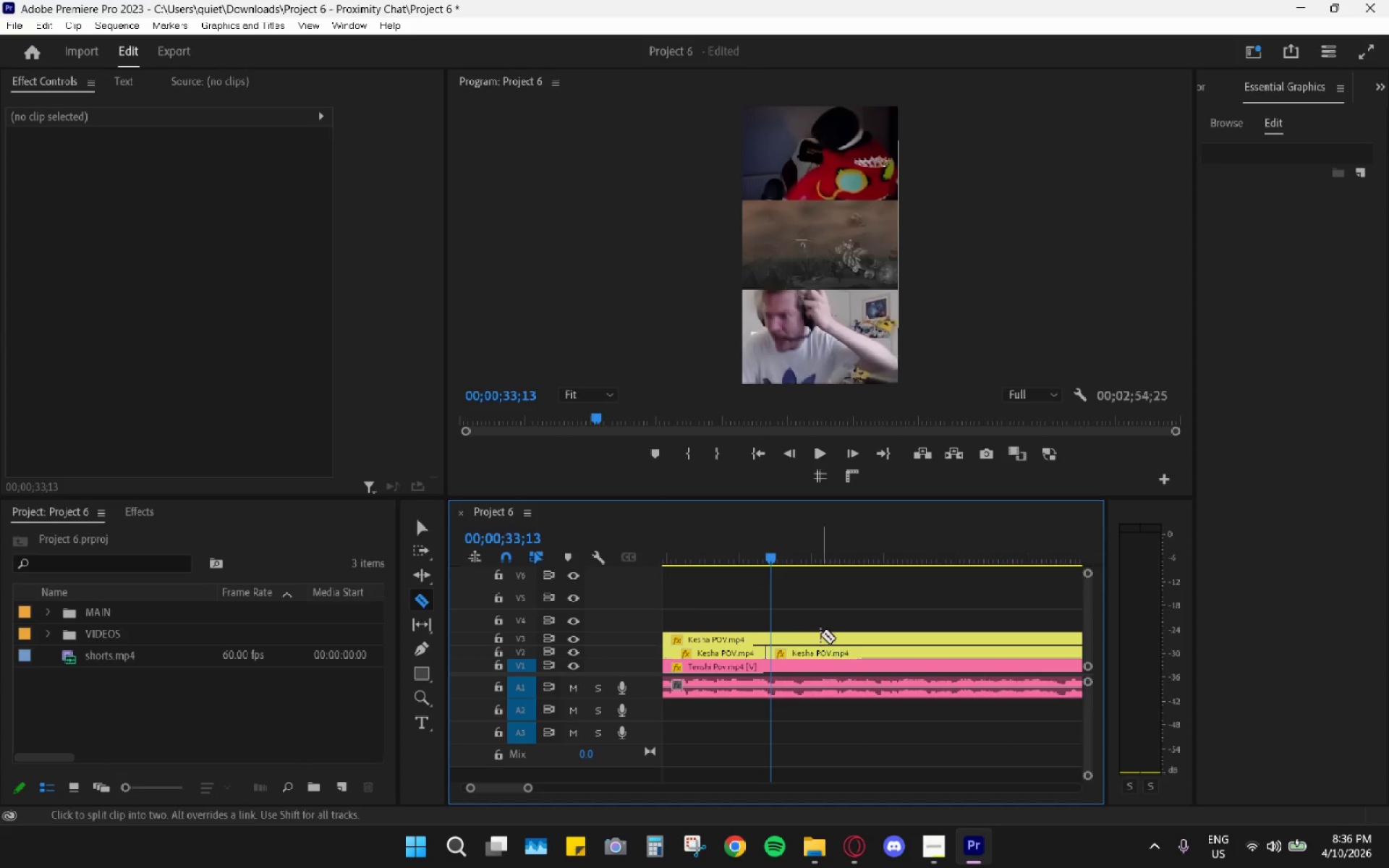 
key(Control+Z)
 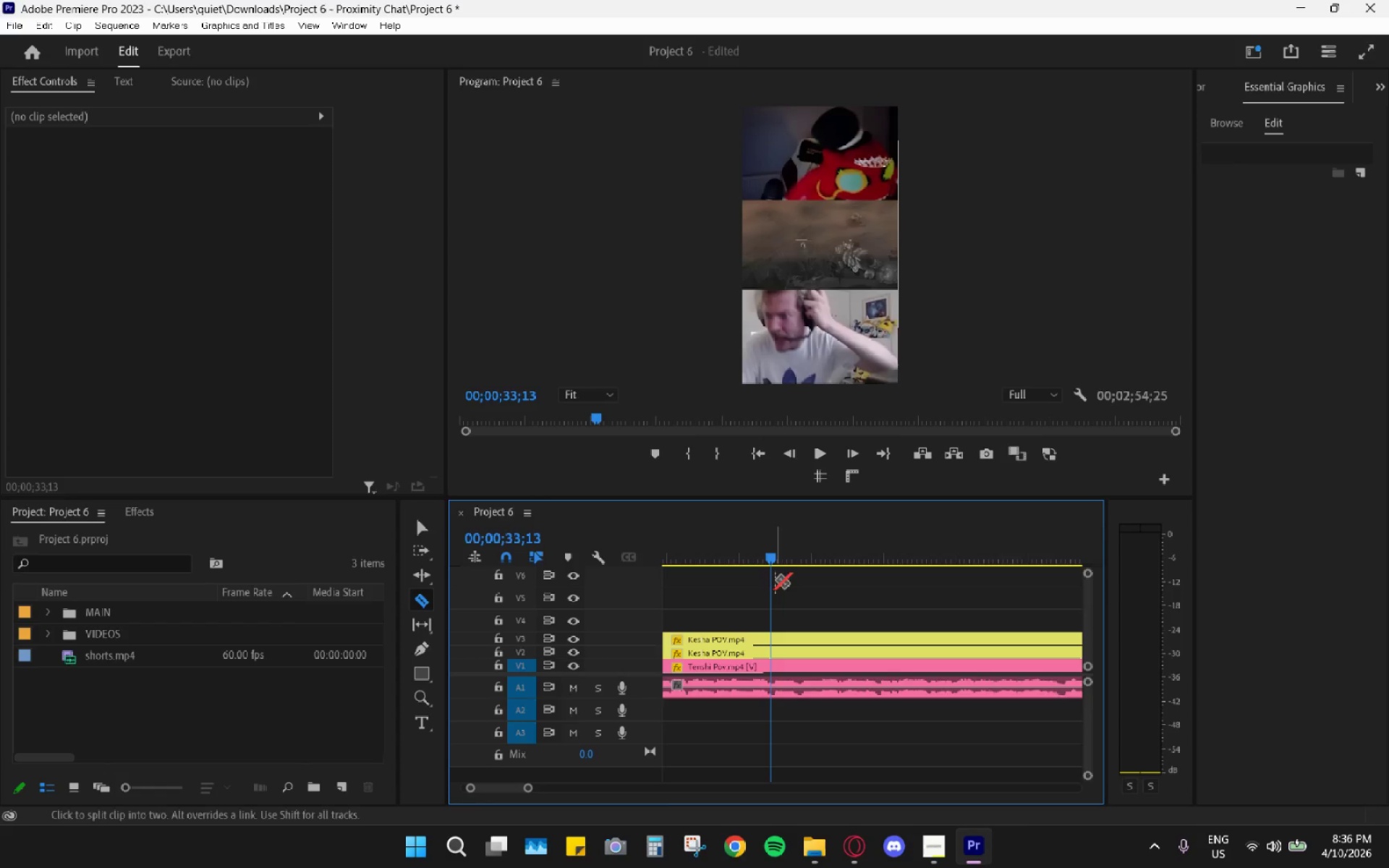 
left_click_drag(start_coordinate=[741, 549], to_coordinate=[735, 548])
 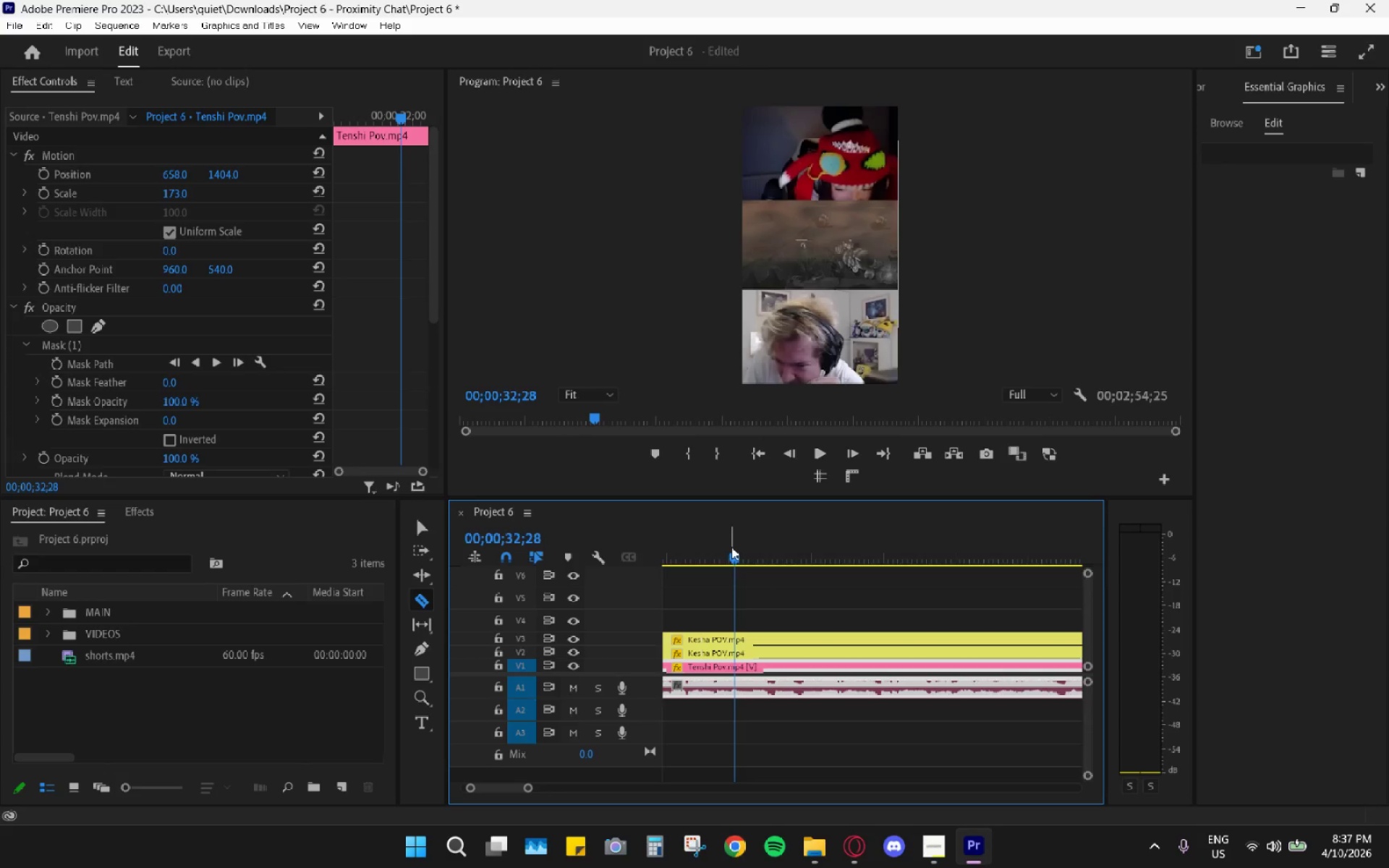 
key(Space)
 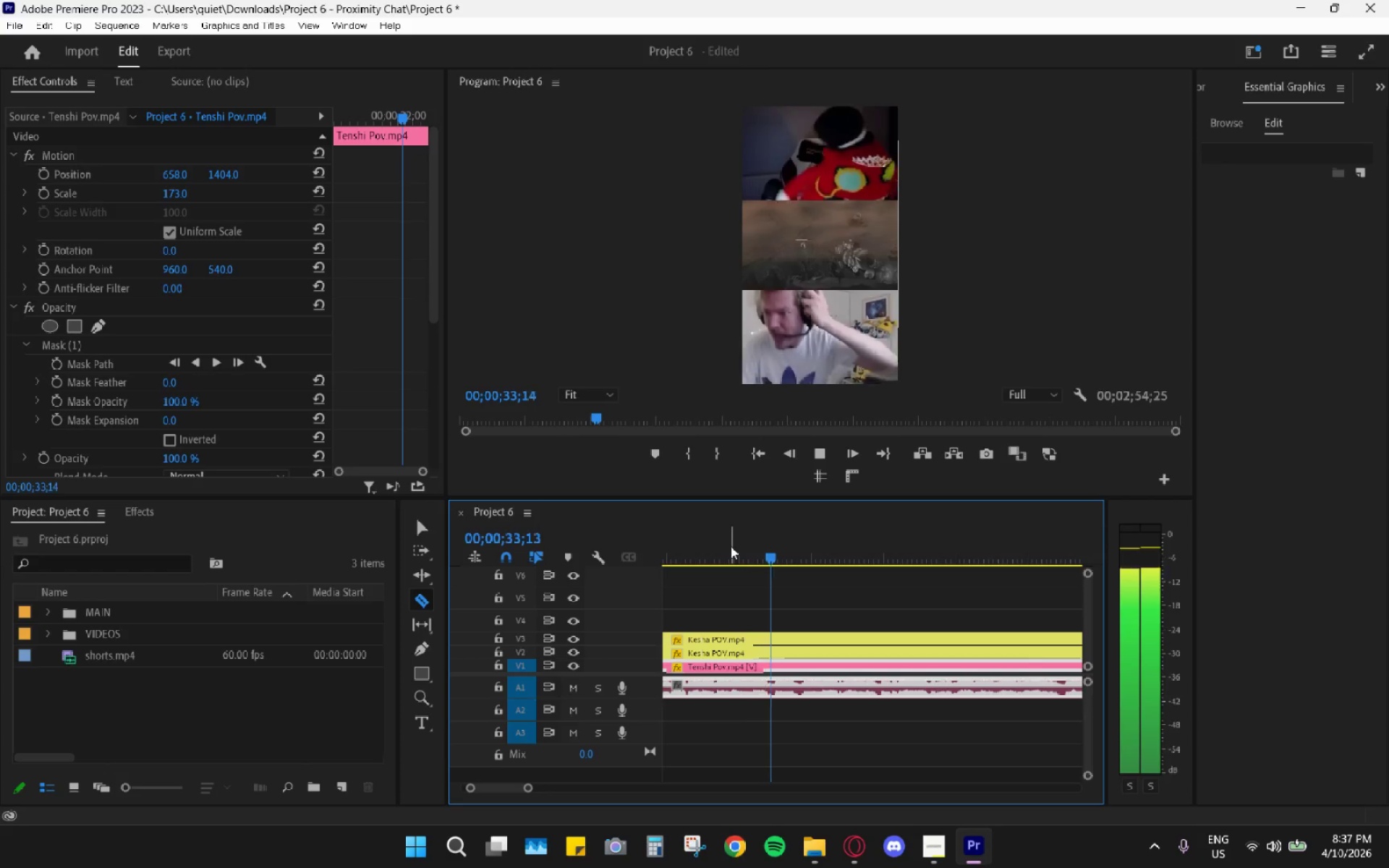 
key(Space)
 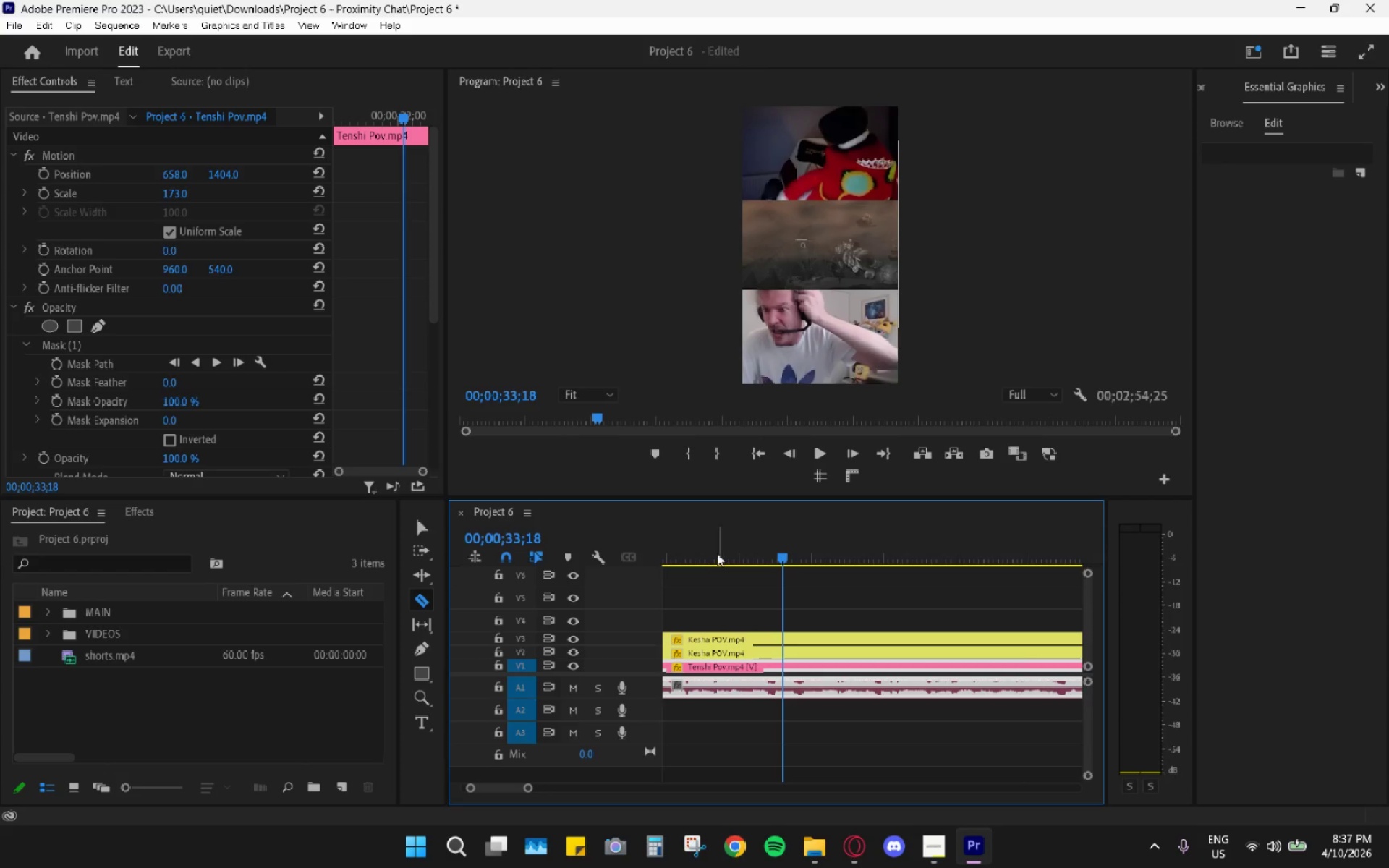 
left_click([702, 558])
 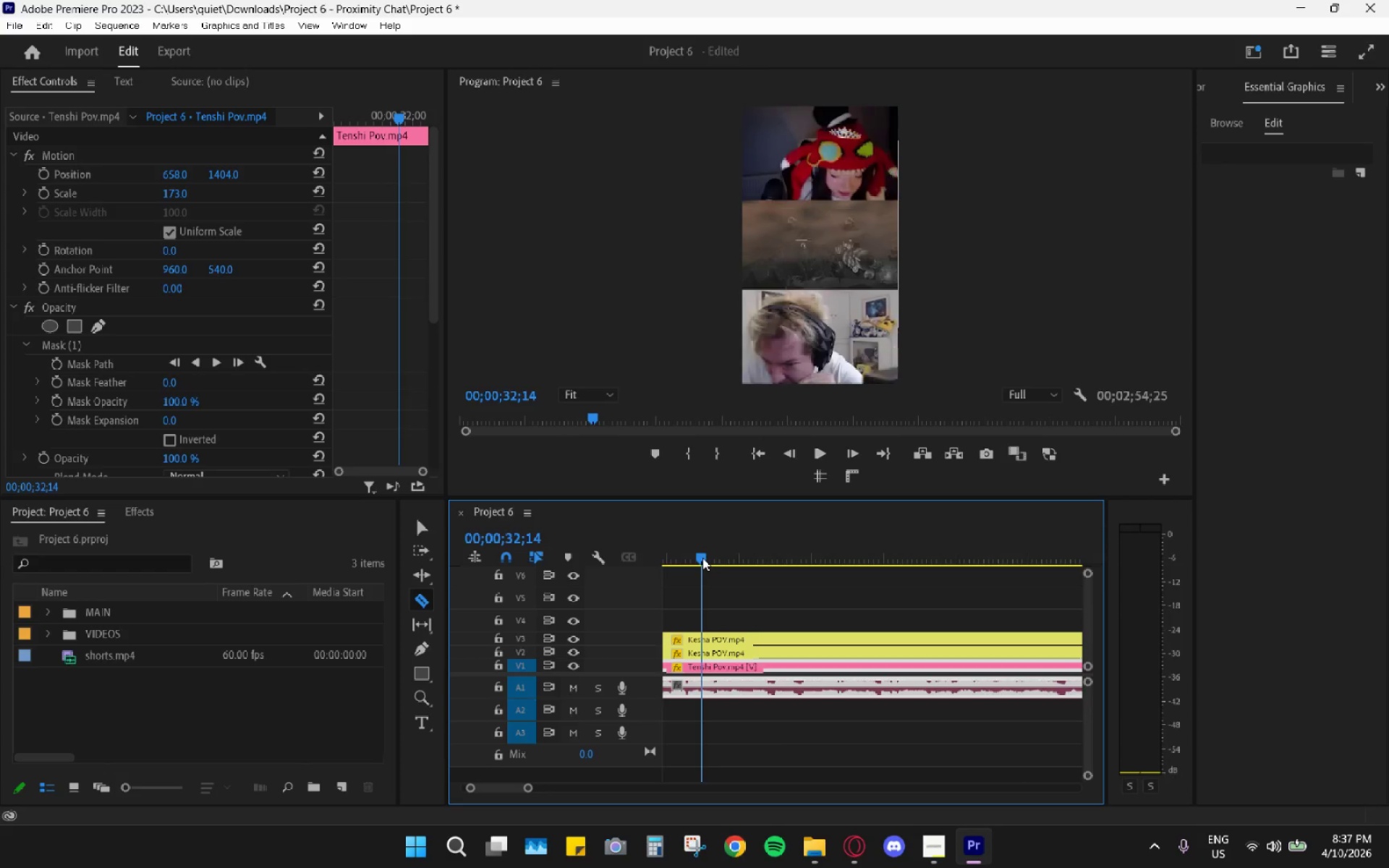 
key(Space)
 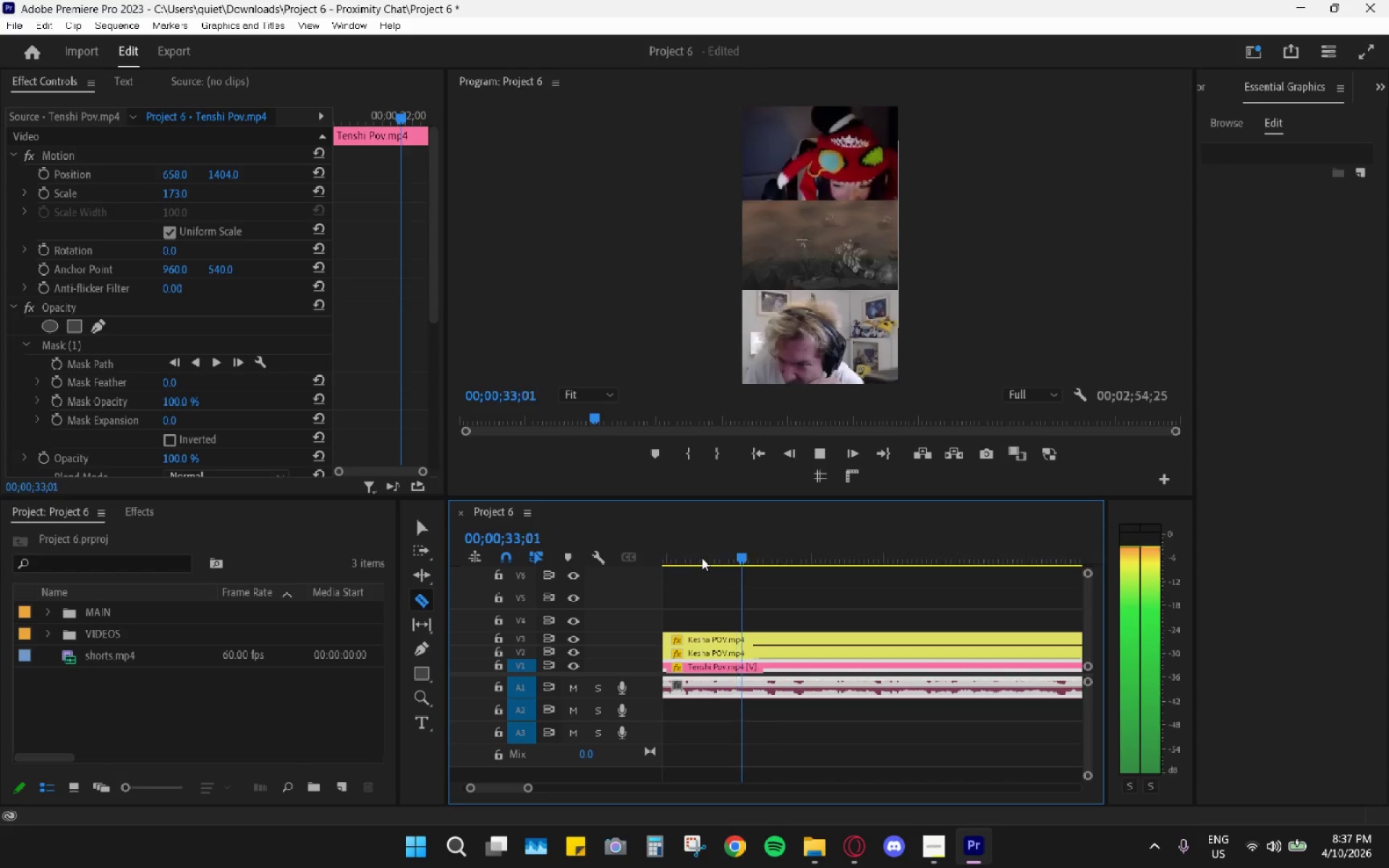 
key(Space)
 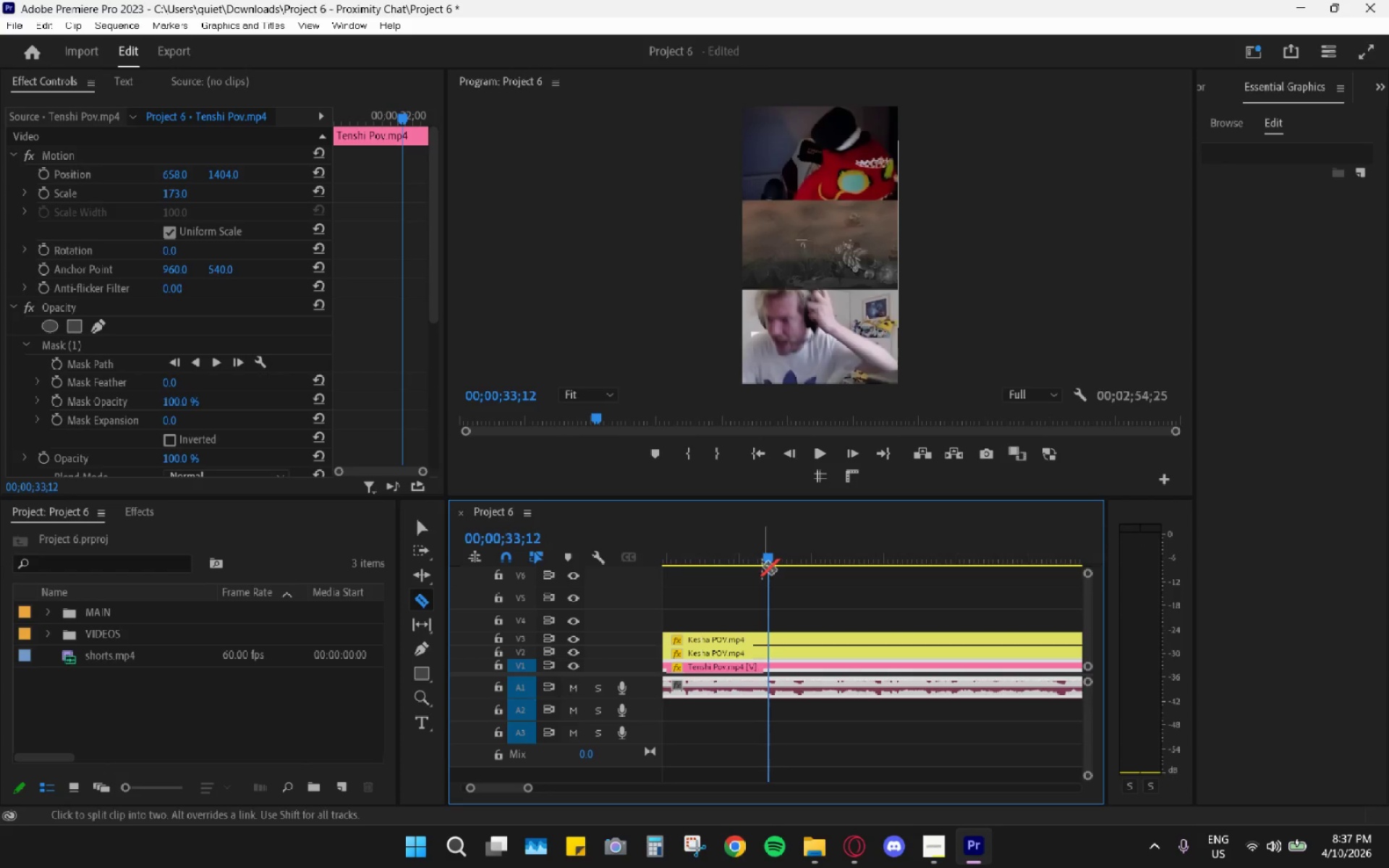 
left_click_drag(start_coordinate=[762, 564], to_coordinate=[772, 562])
 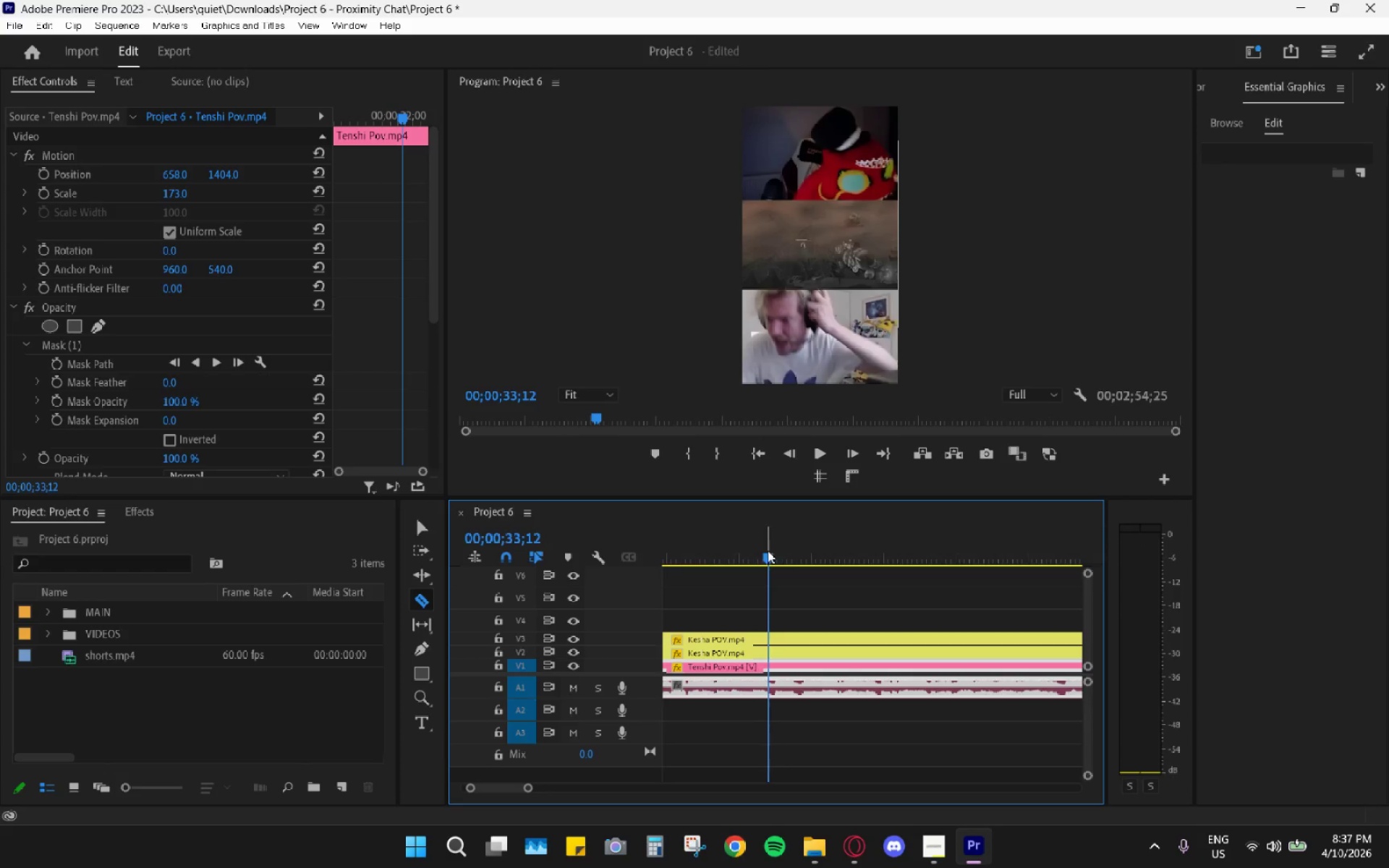 
left_click_drag(start_coordinate=[765, 552], to_coordinate=[770, 553])
 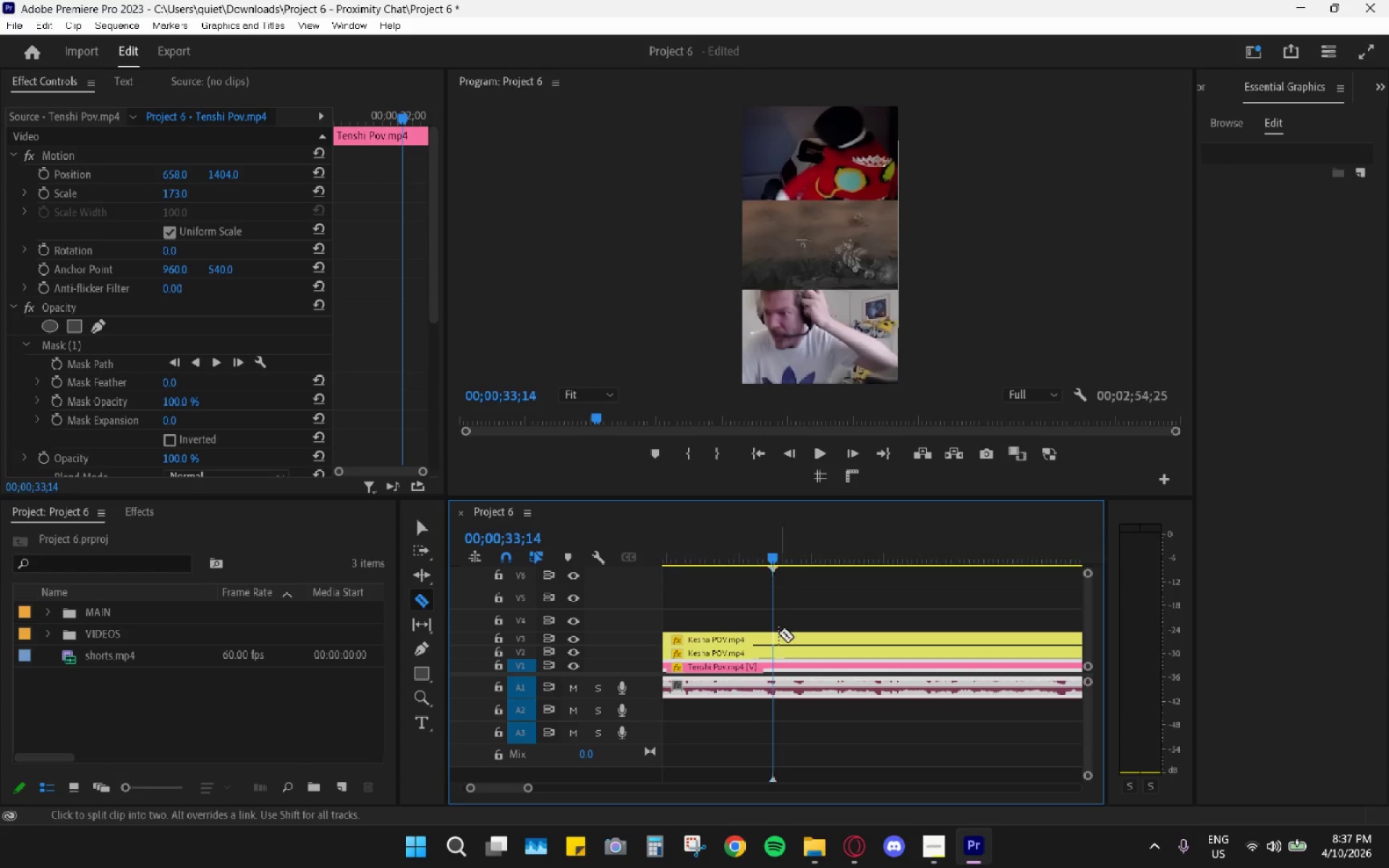 
left_click([770, 650])
 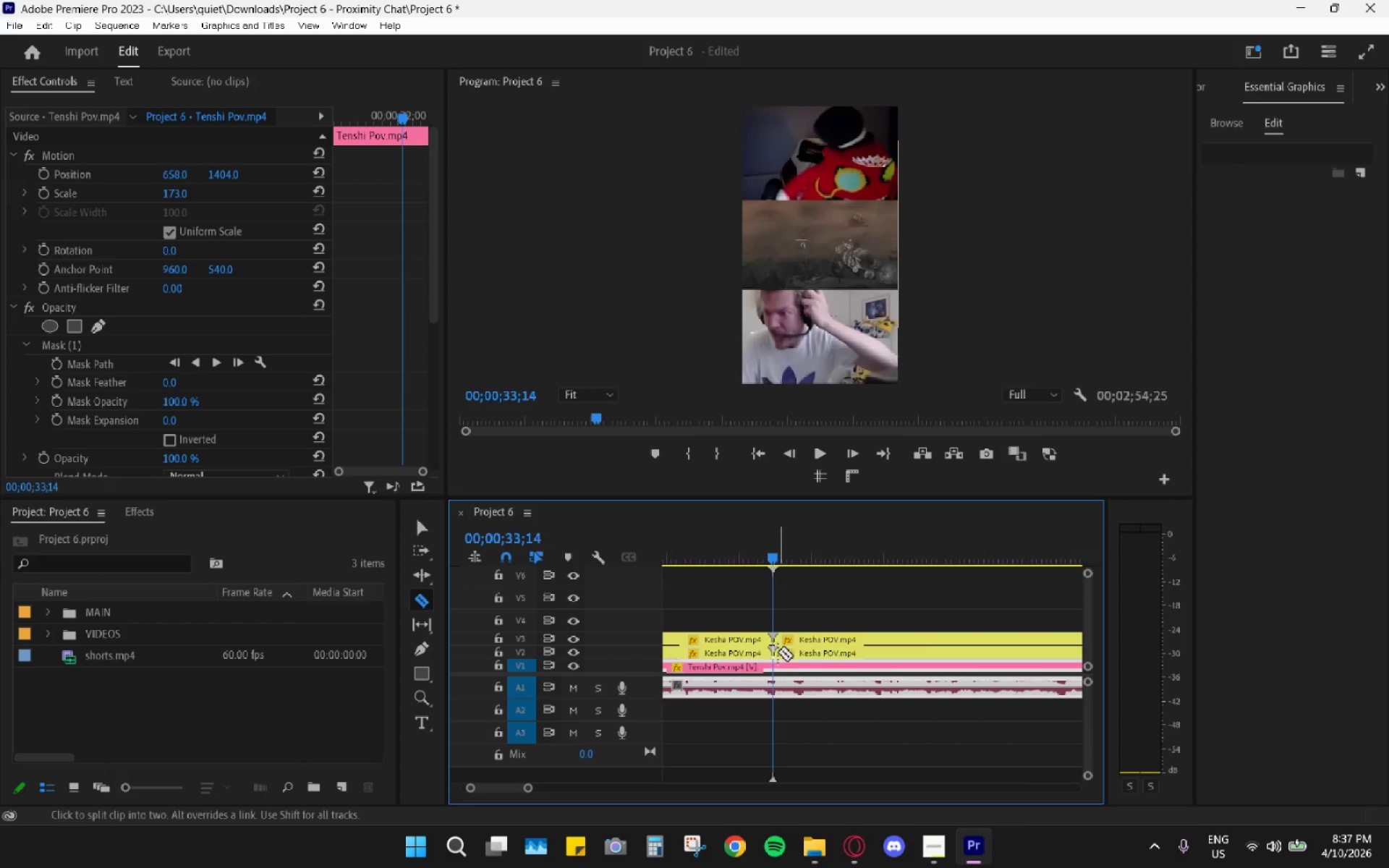 
left_click([775, 660])
 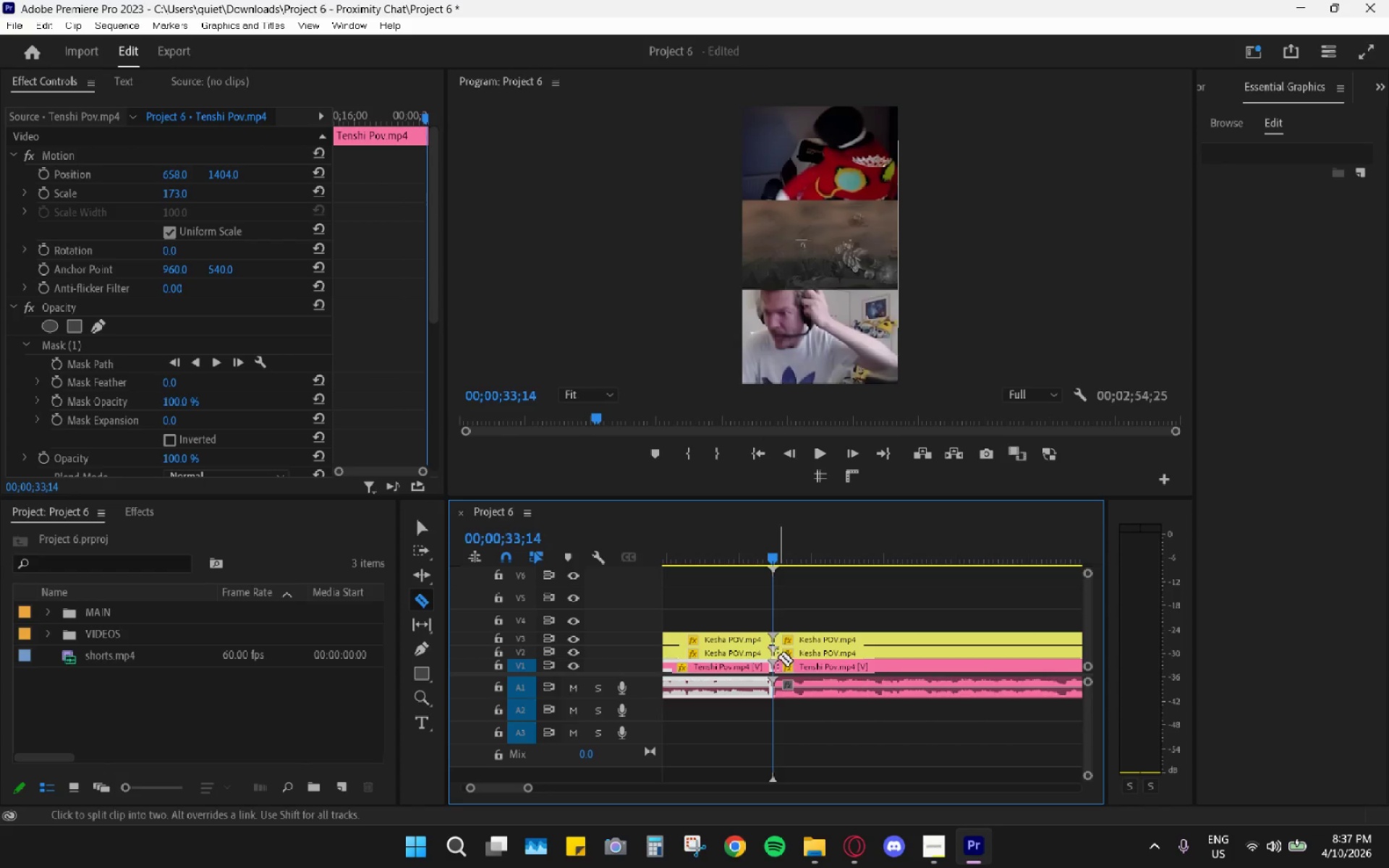 
hold_key(key=AltLeft, duration=1.17)
scroll: coordinate [775, 694], scroll_direction: down, amount: 22.0
 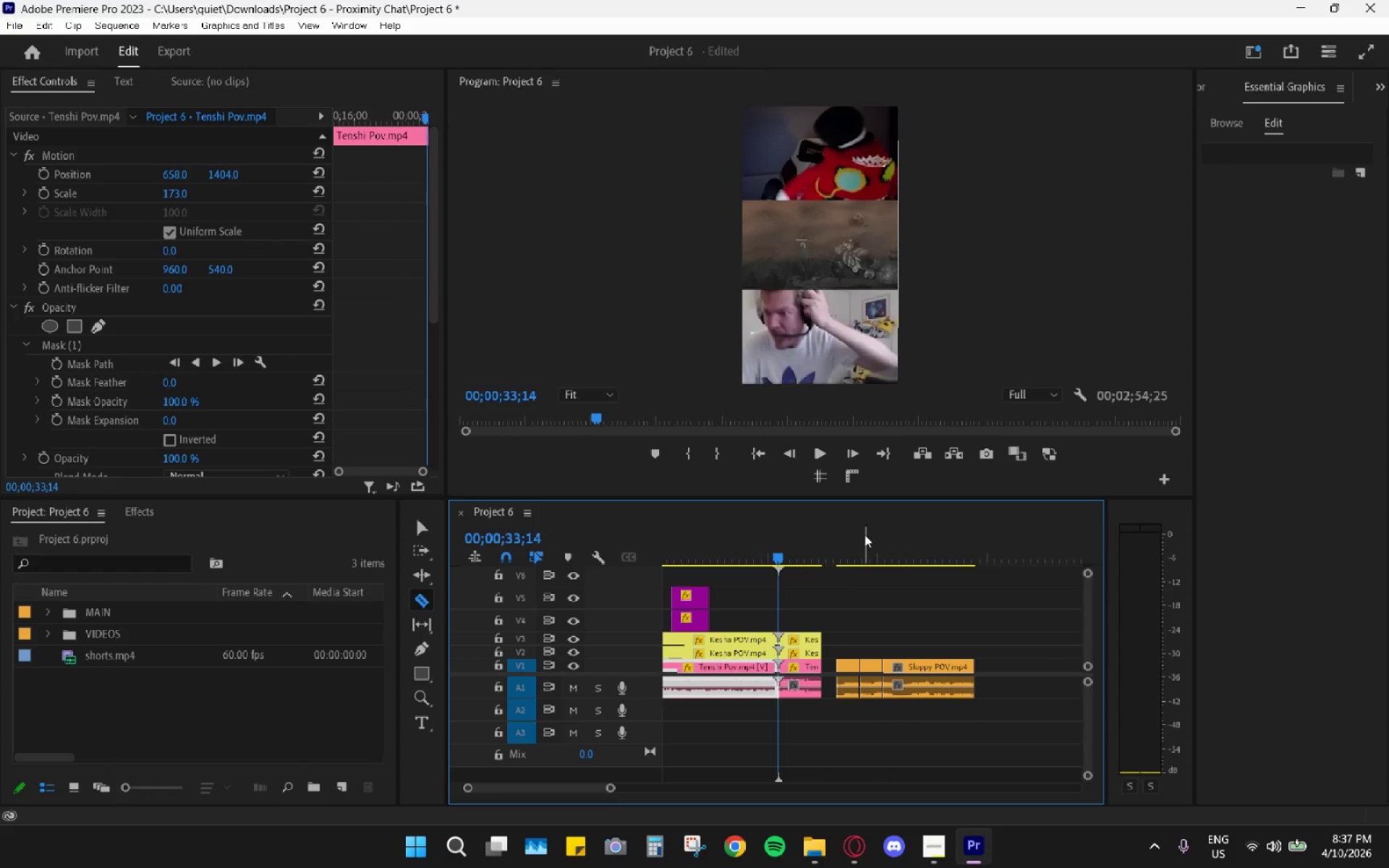 
left_click_drag(start_coordinate=[874, 535], to_coordinate=[889, 535])
 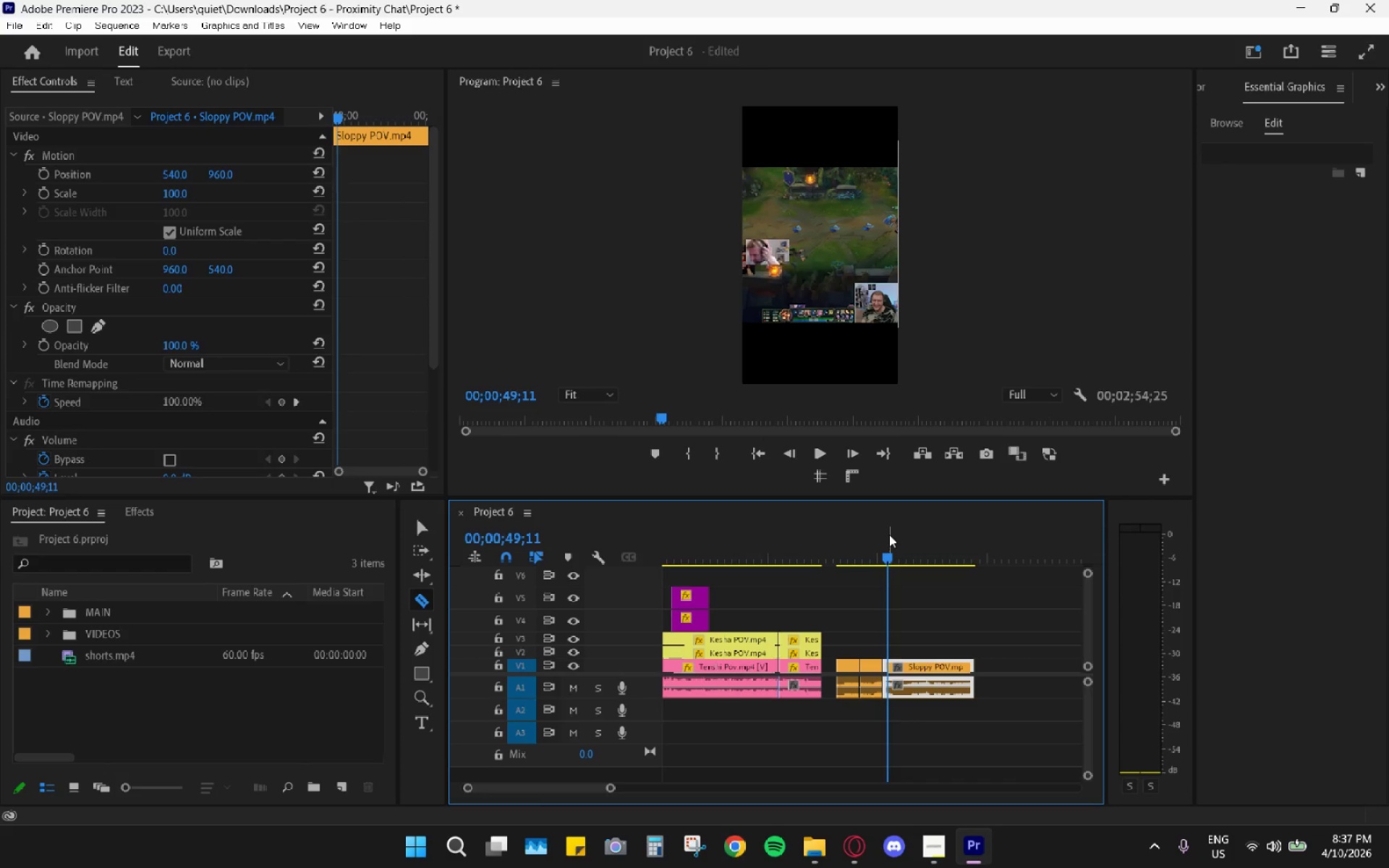 
key(Space)
 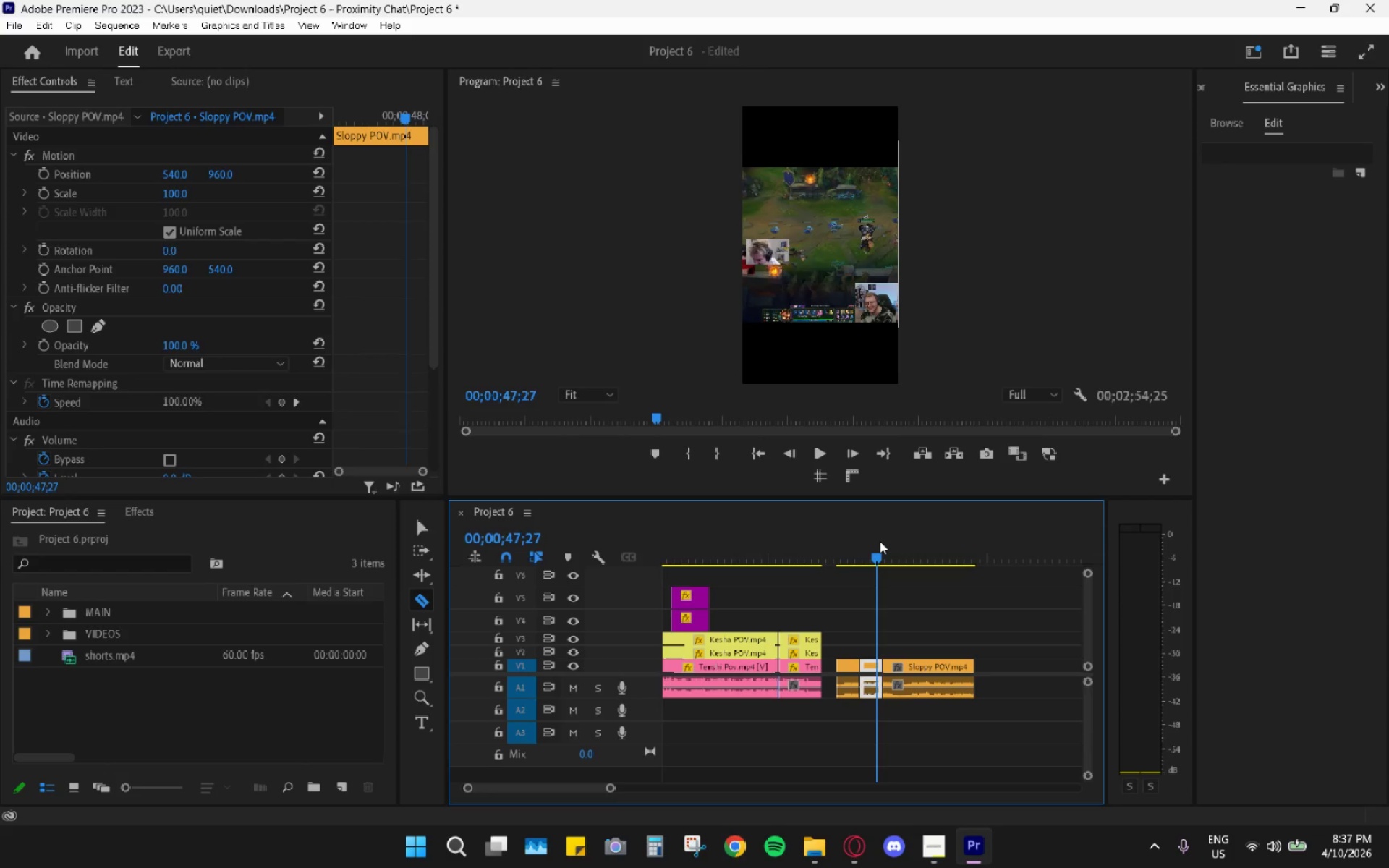 
key(Space)
 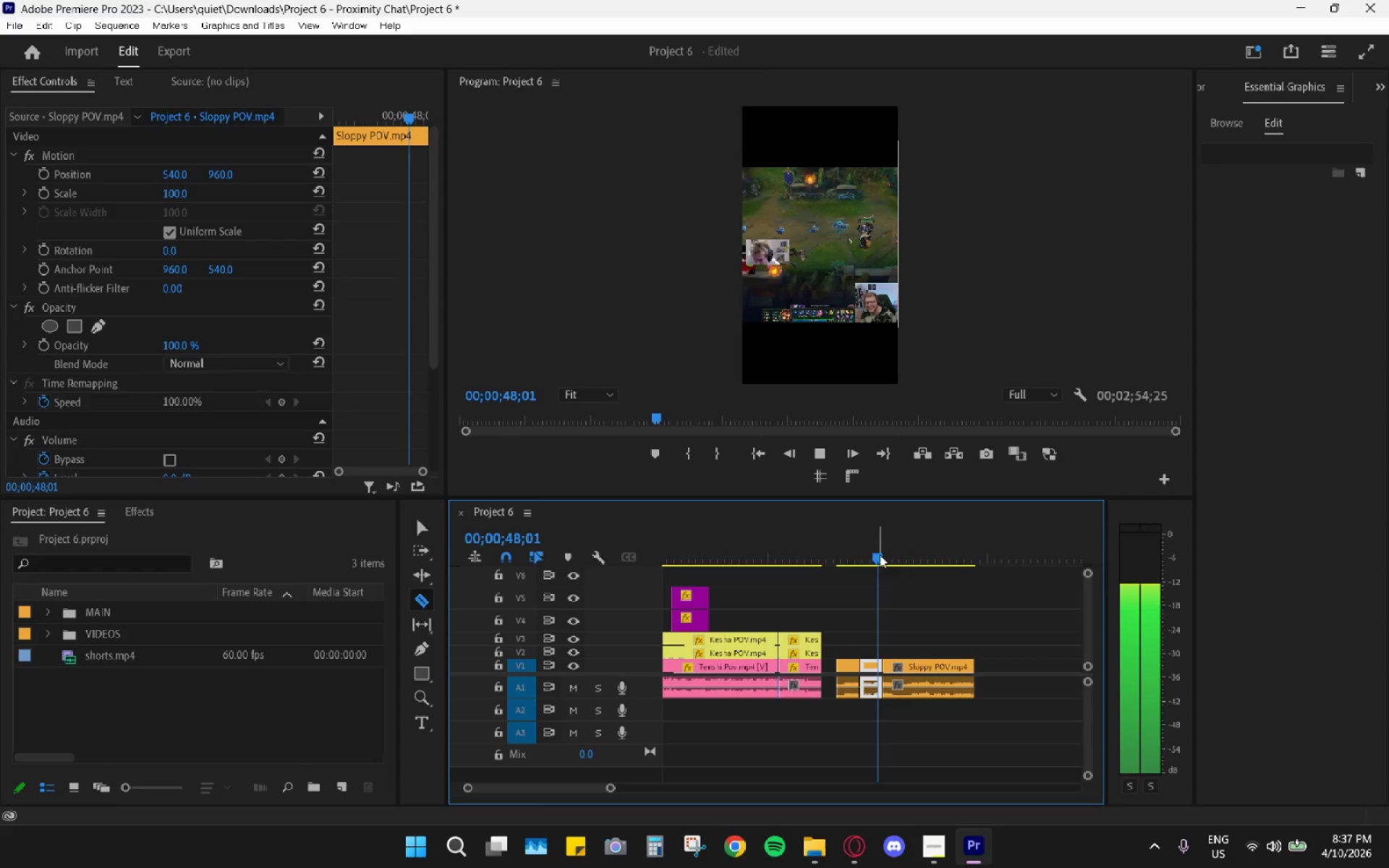 
hold_key(key=AltLeft, duration=0.58)
 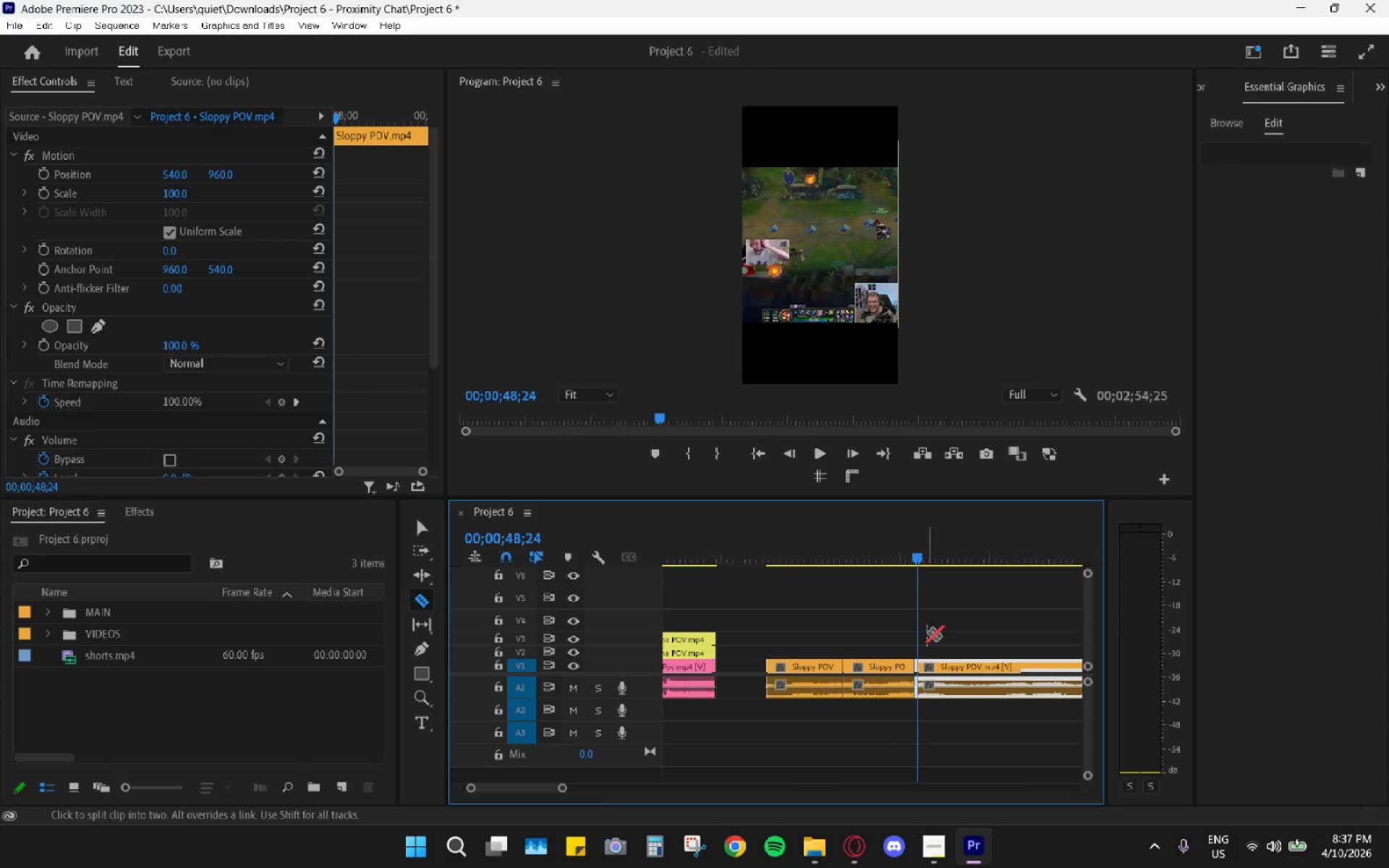 
key(Space)
 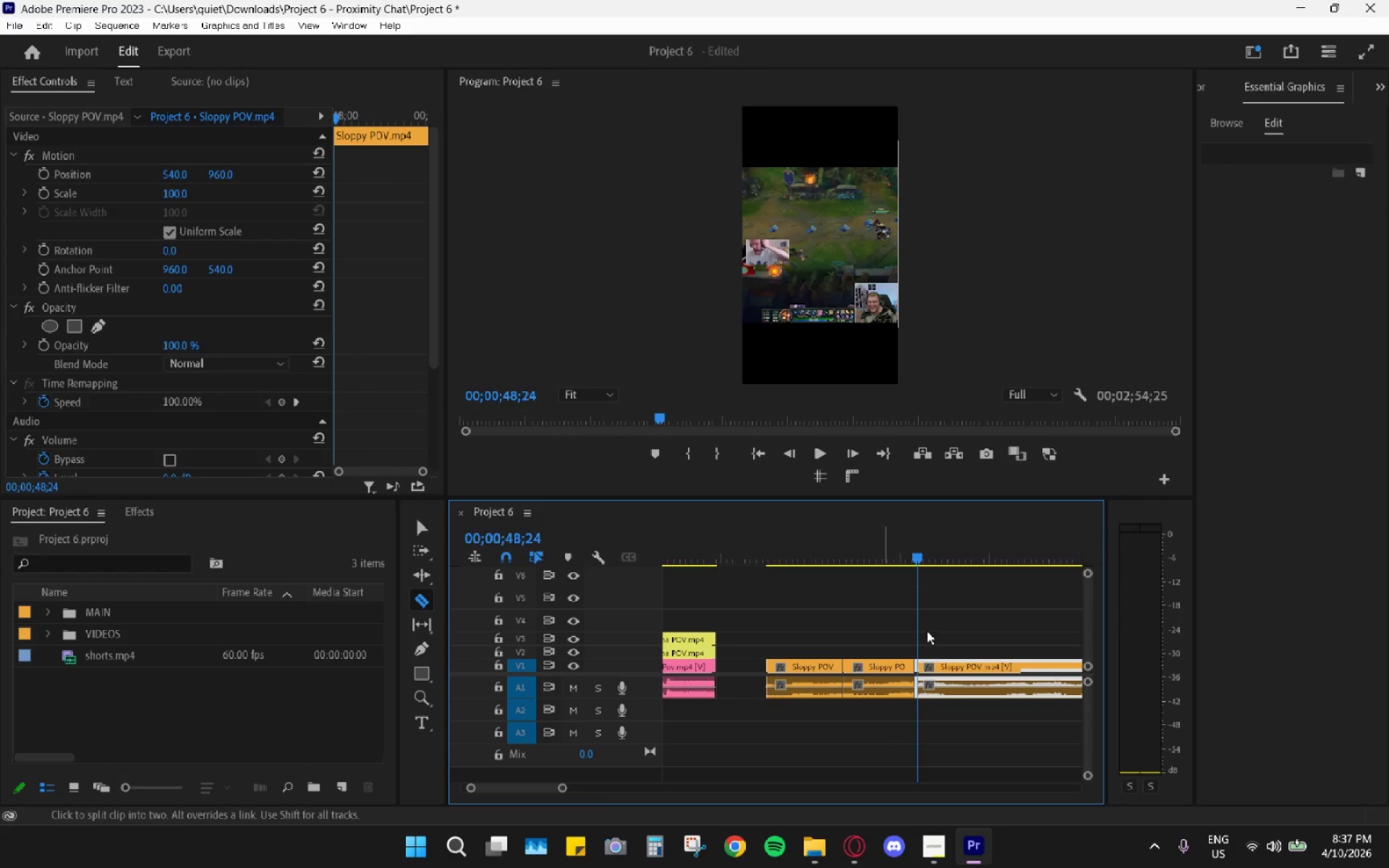 
scroll: coordinate [884, 731], scroll_direction: up, amount: 11.0
 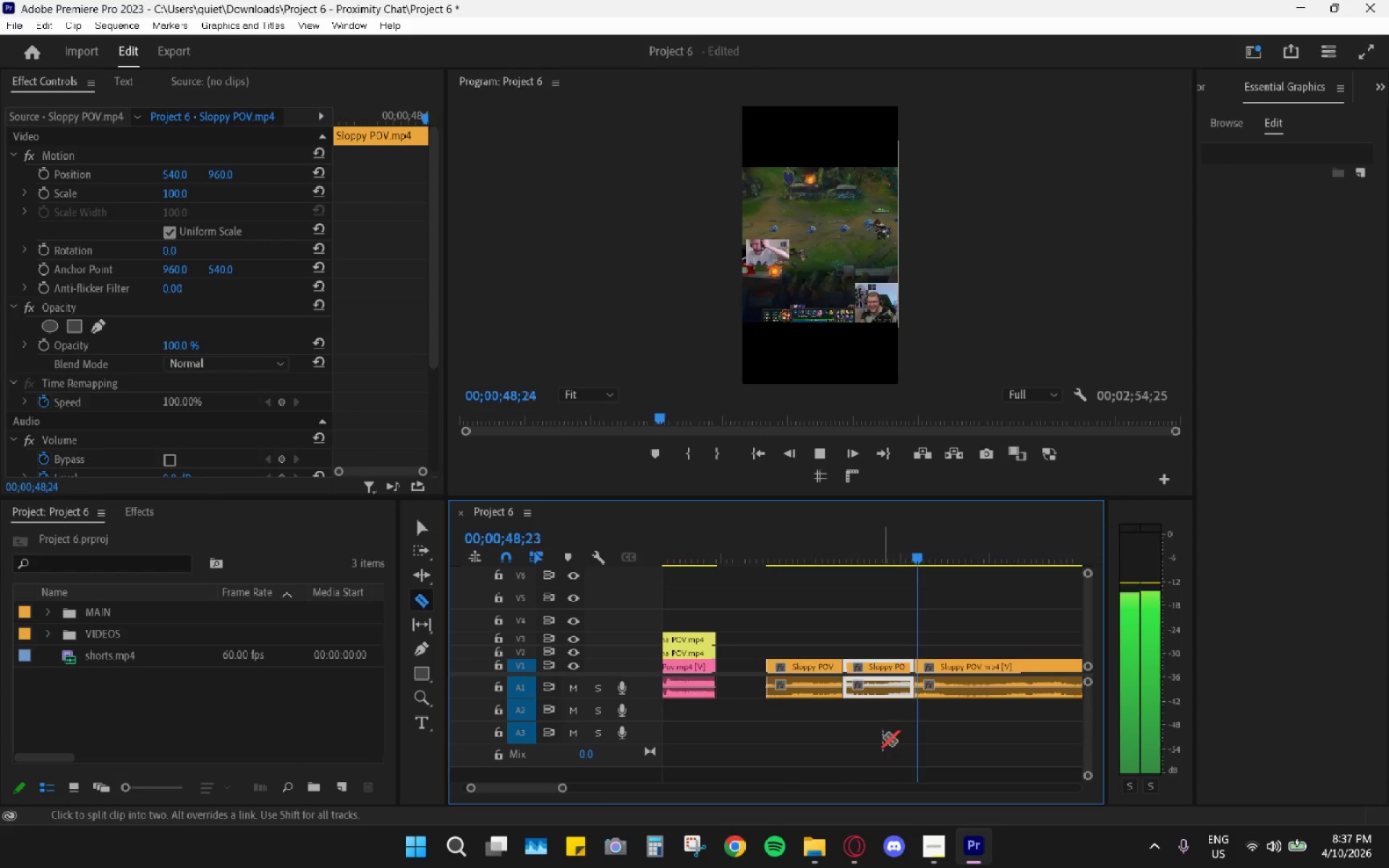 
hold_key(key=AltLeft, duration=1.02)
scroll: coordinate [914, 691], scroll_direction: up, amount: 18.0
 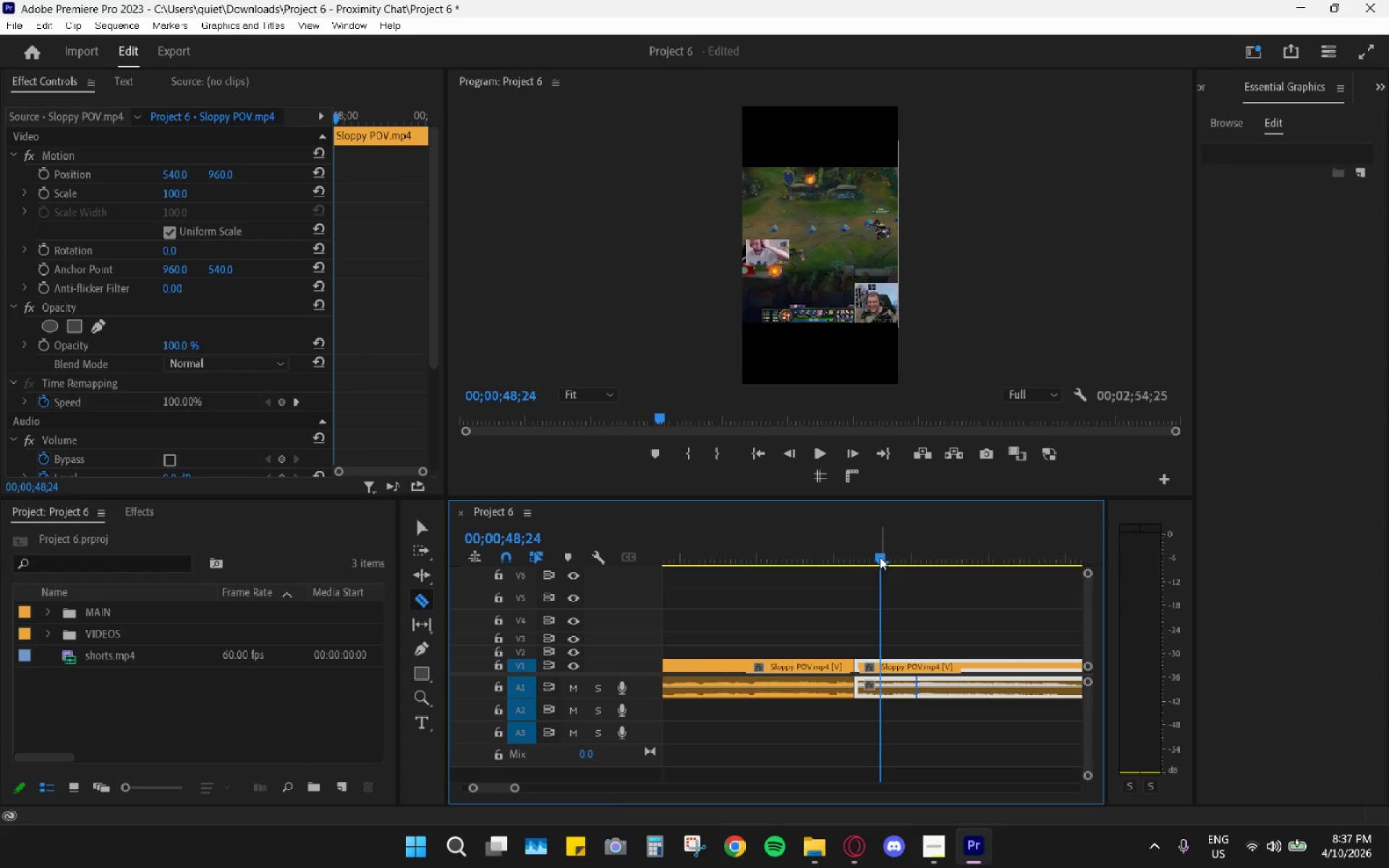 
left_click_drag(start_coordinate=[858, 554], to_coordinate=[832, 552])
 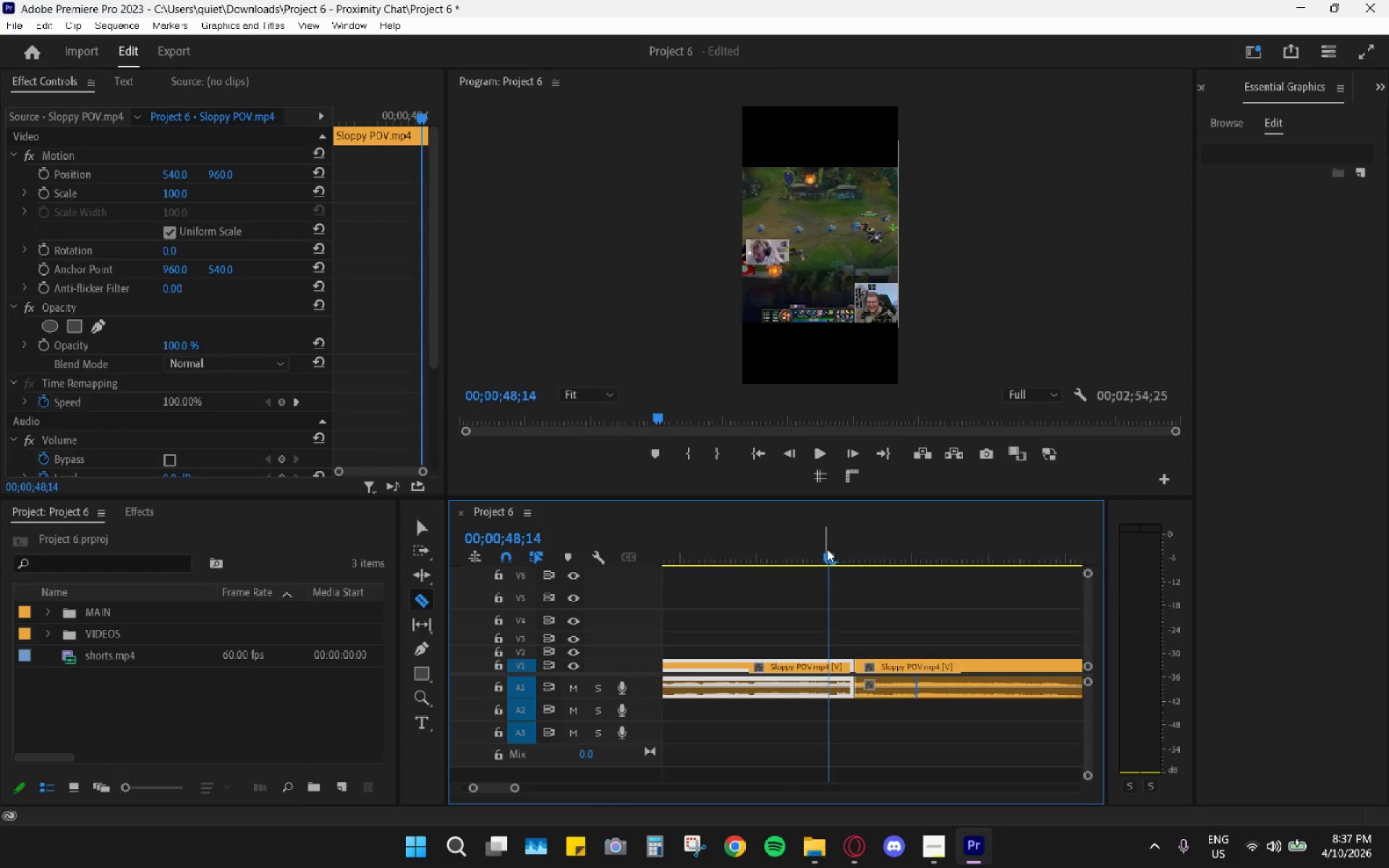 
key(Space)
 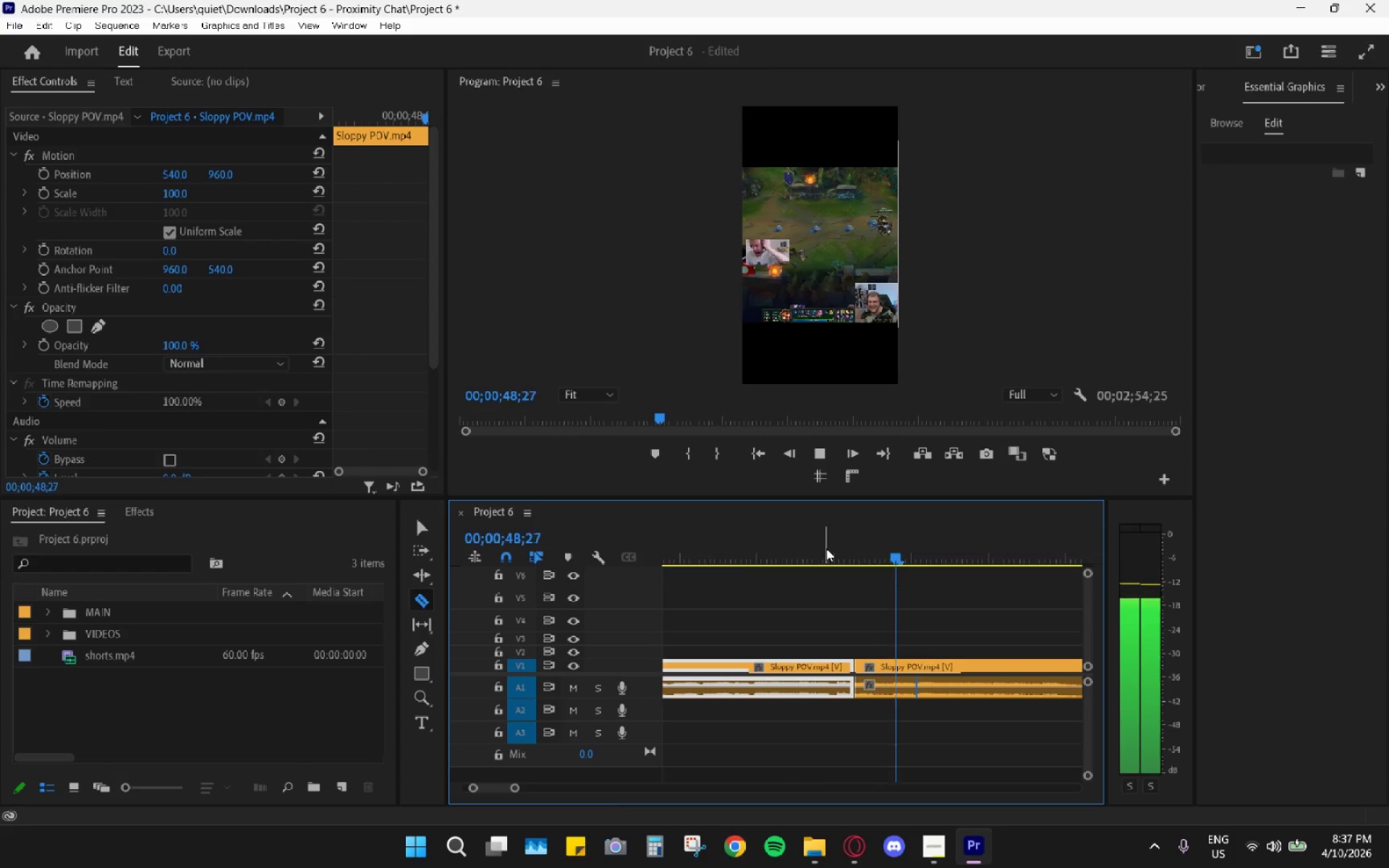 
left_click_drag(start_coordinate=[761, 523], to_coordinate=[735, 534])
 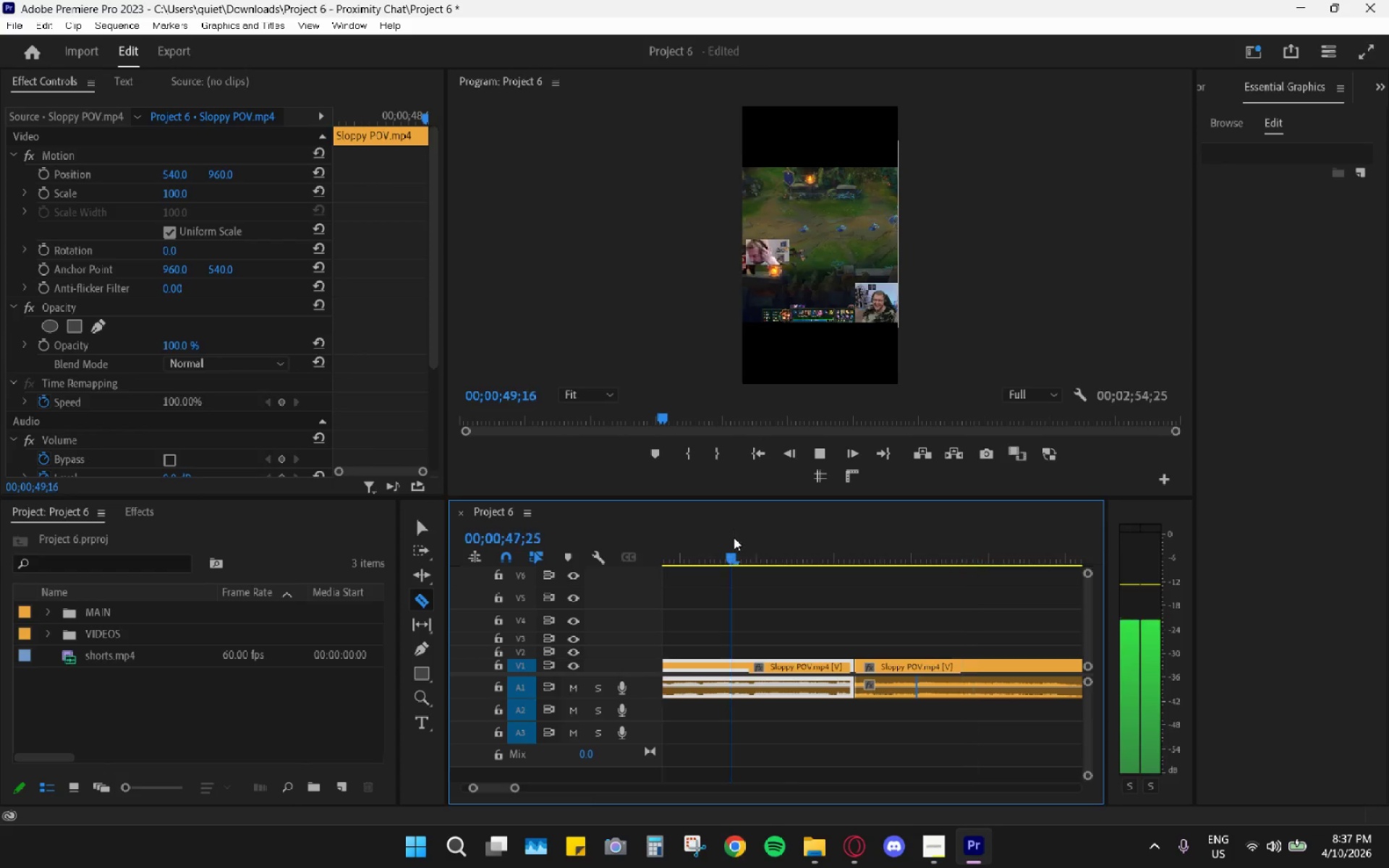 
double_click([734, 537])
 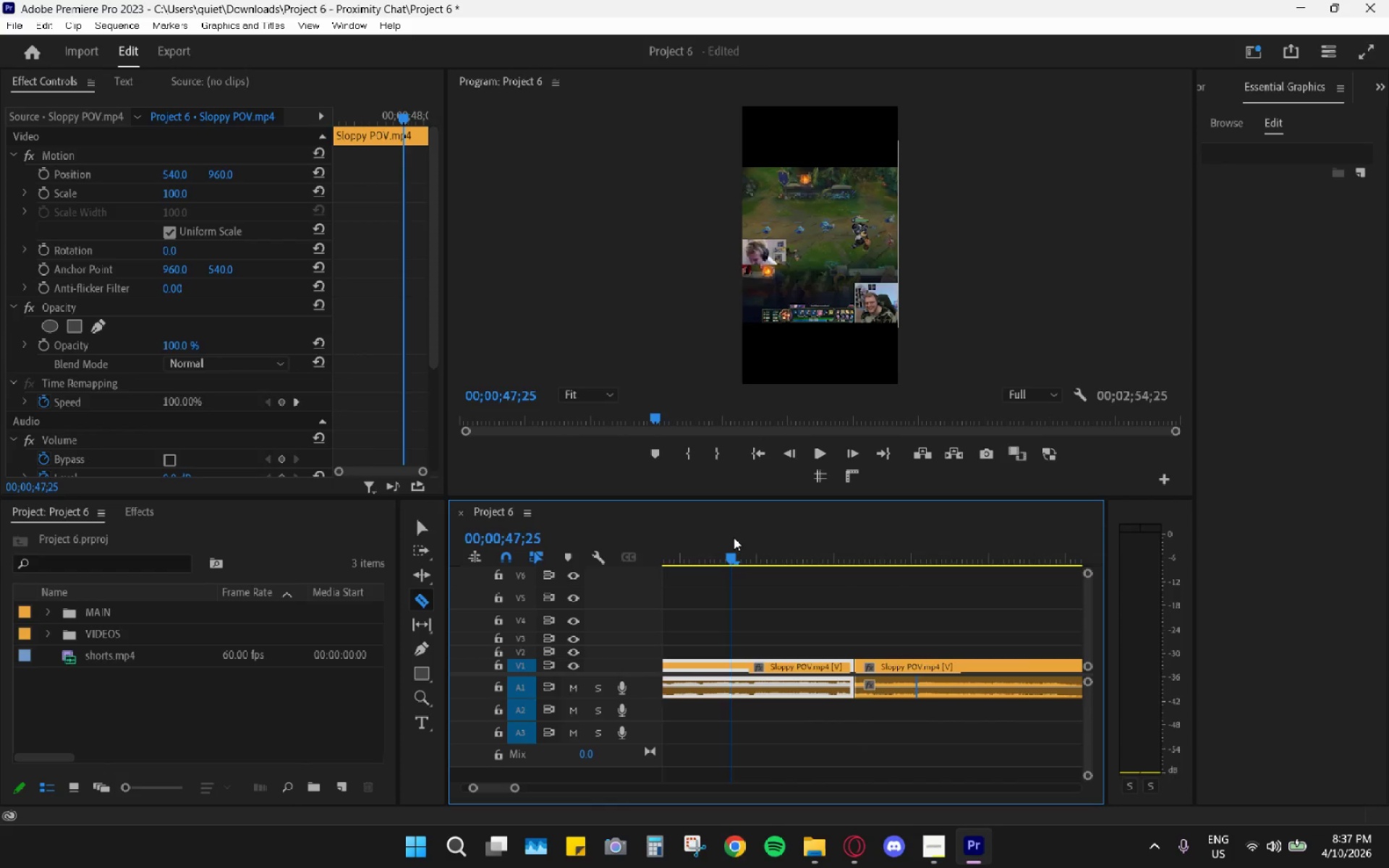 
key(Space)
 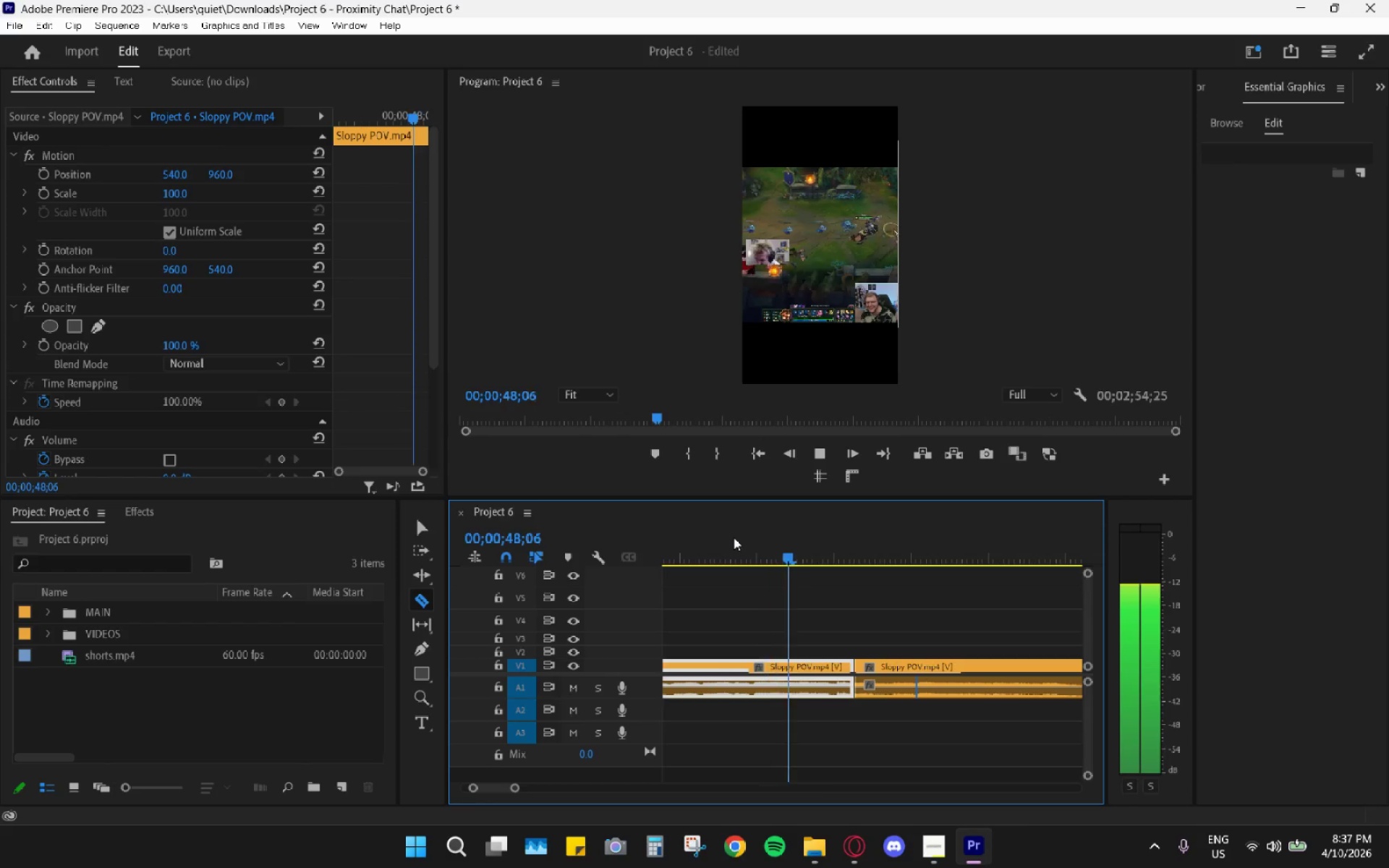 
key(Space)
 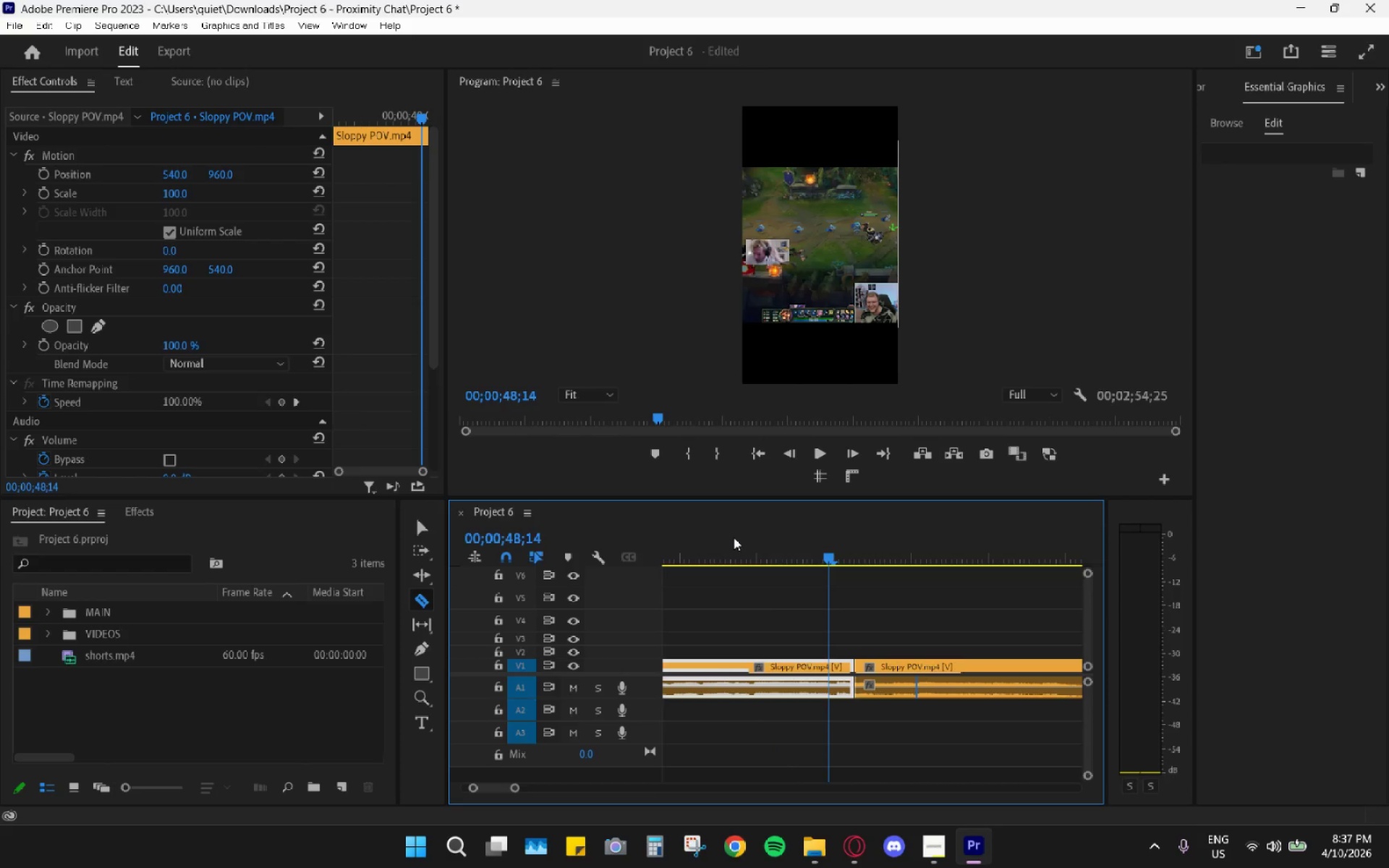 
key(Space)
 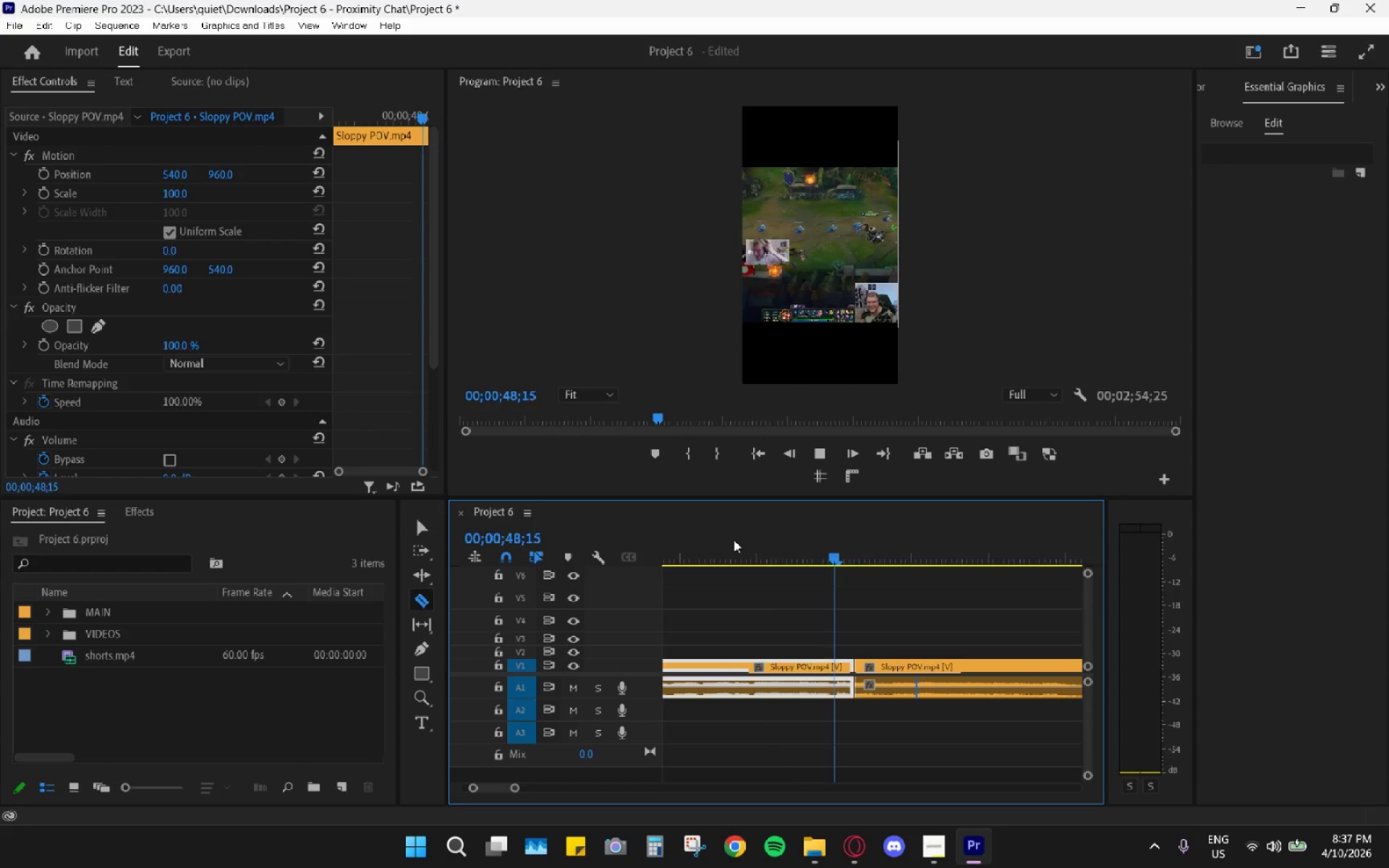 
key(Space)
 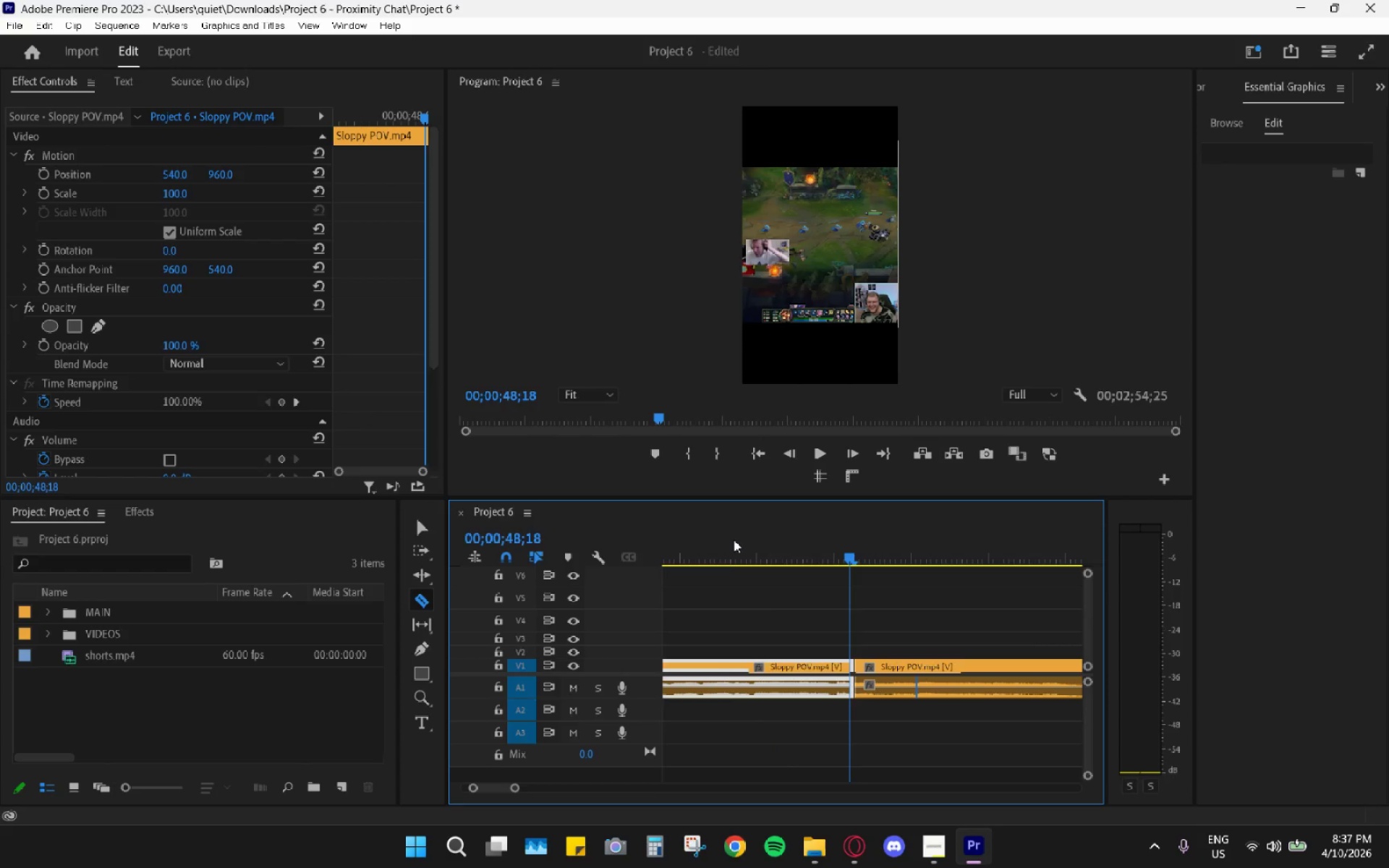 
left_click([734, 540])
 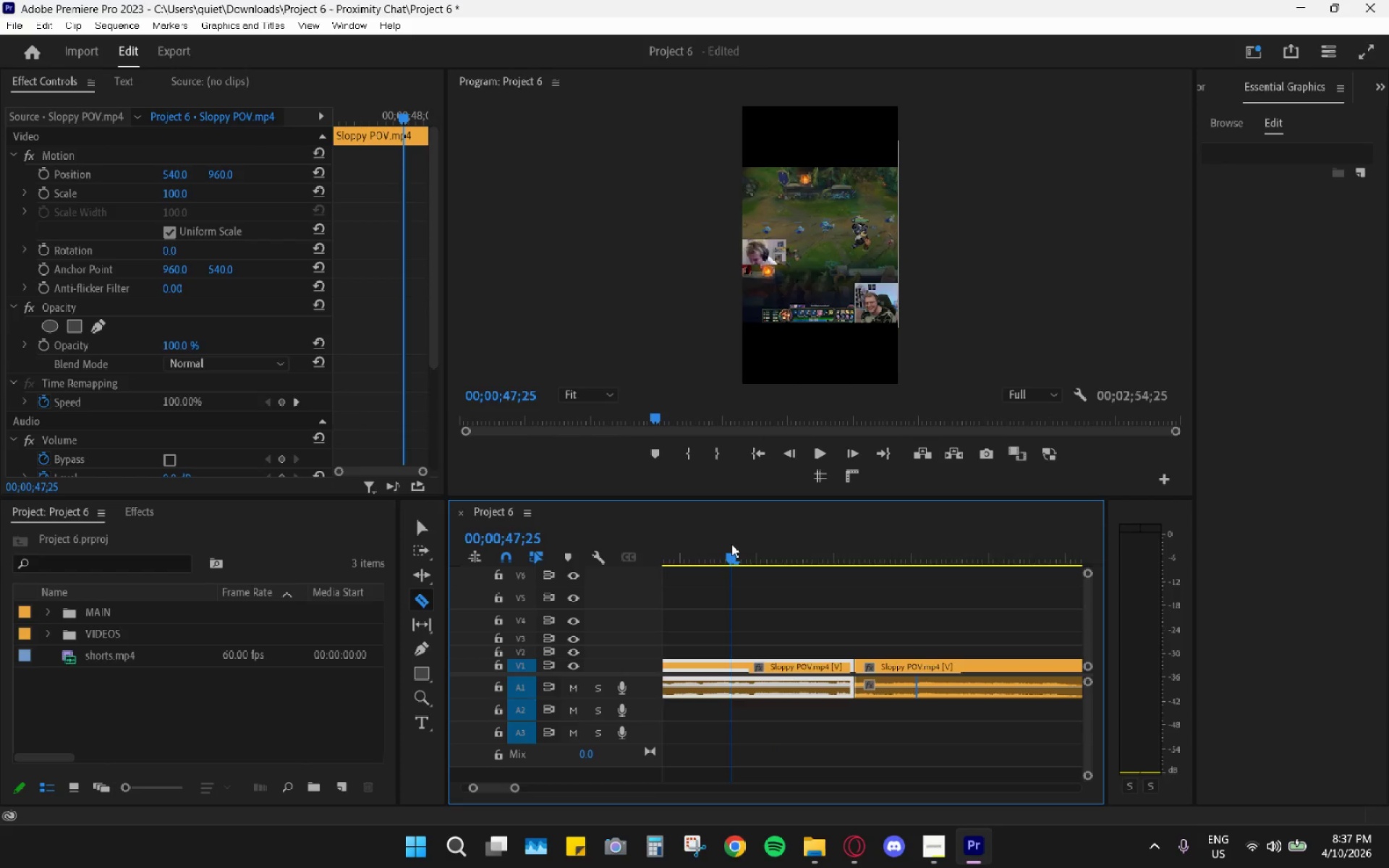 
key(Space)
 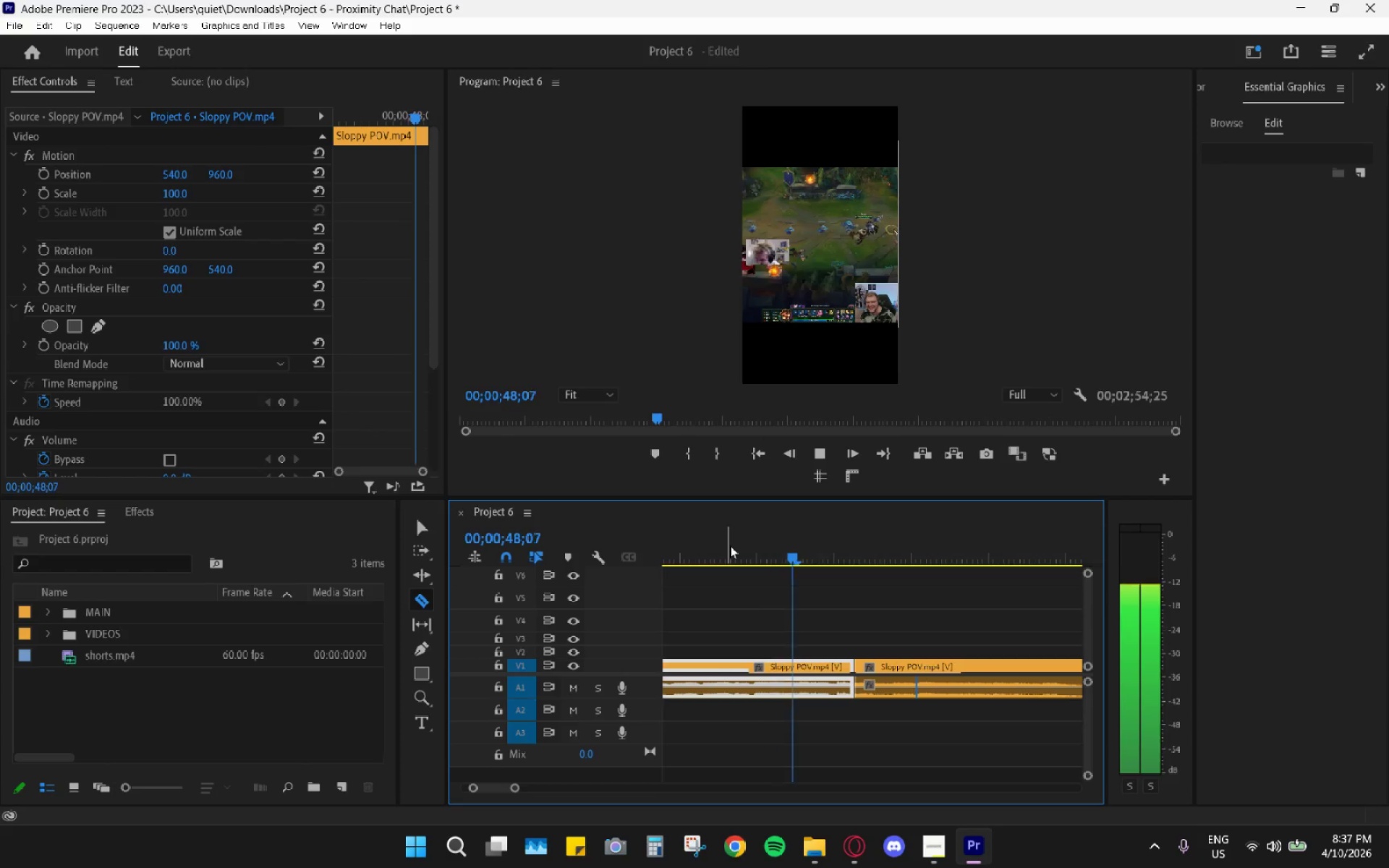 
key(Space)
 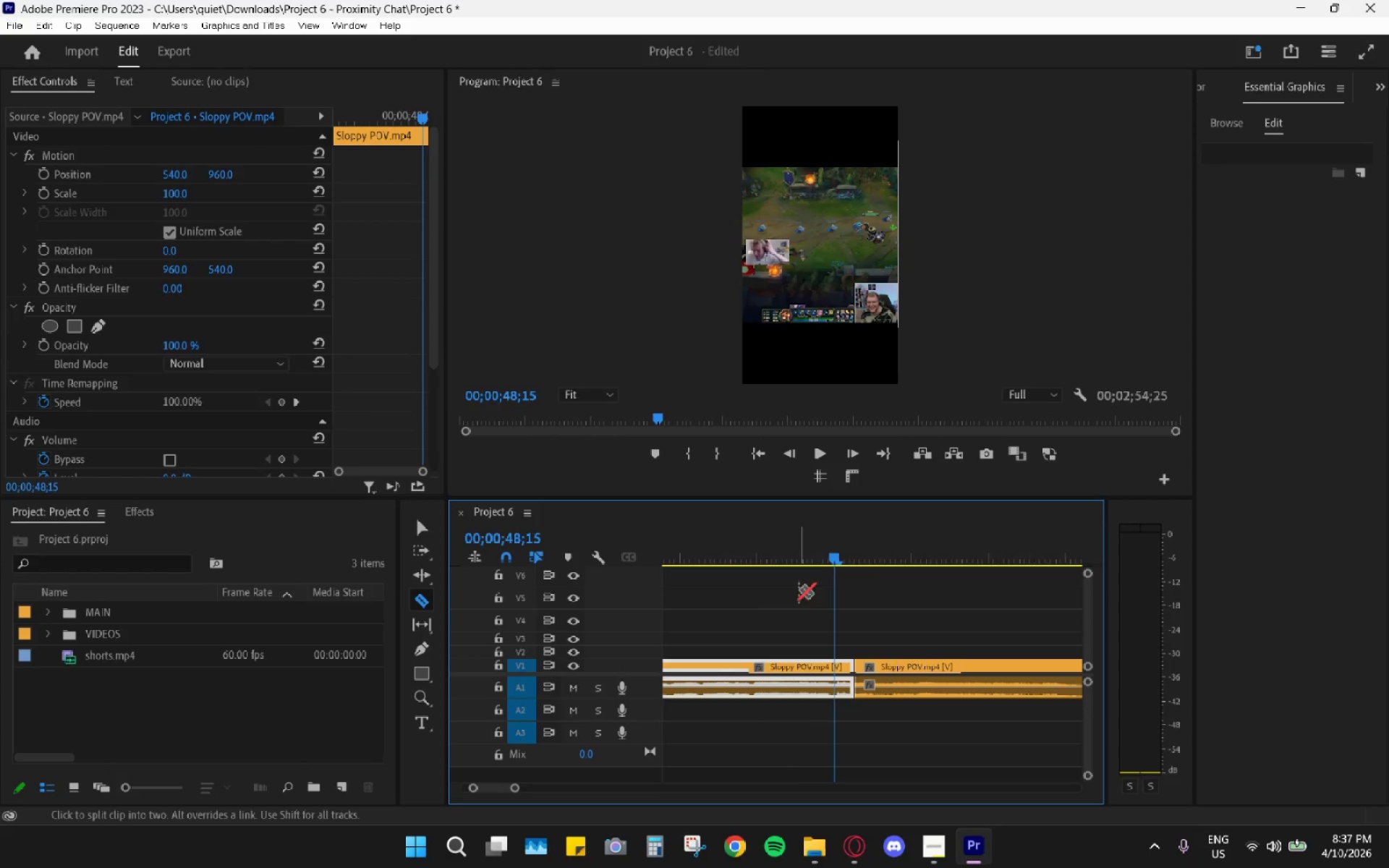 
key(C)
 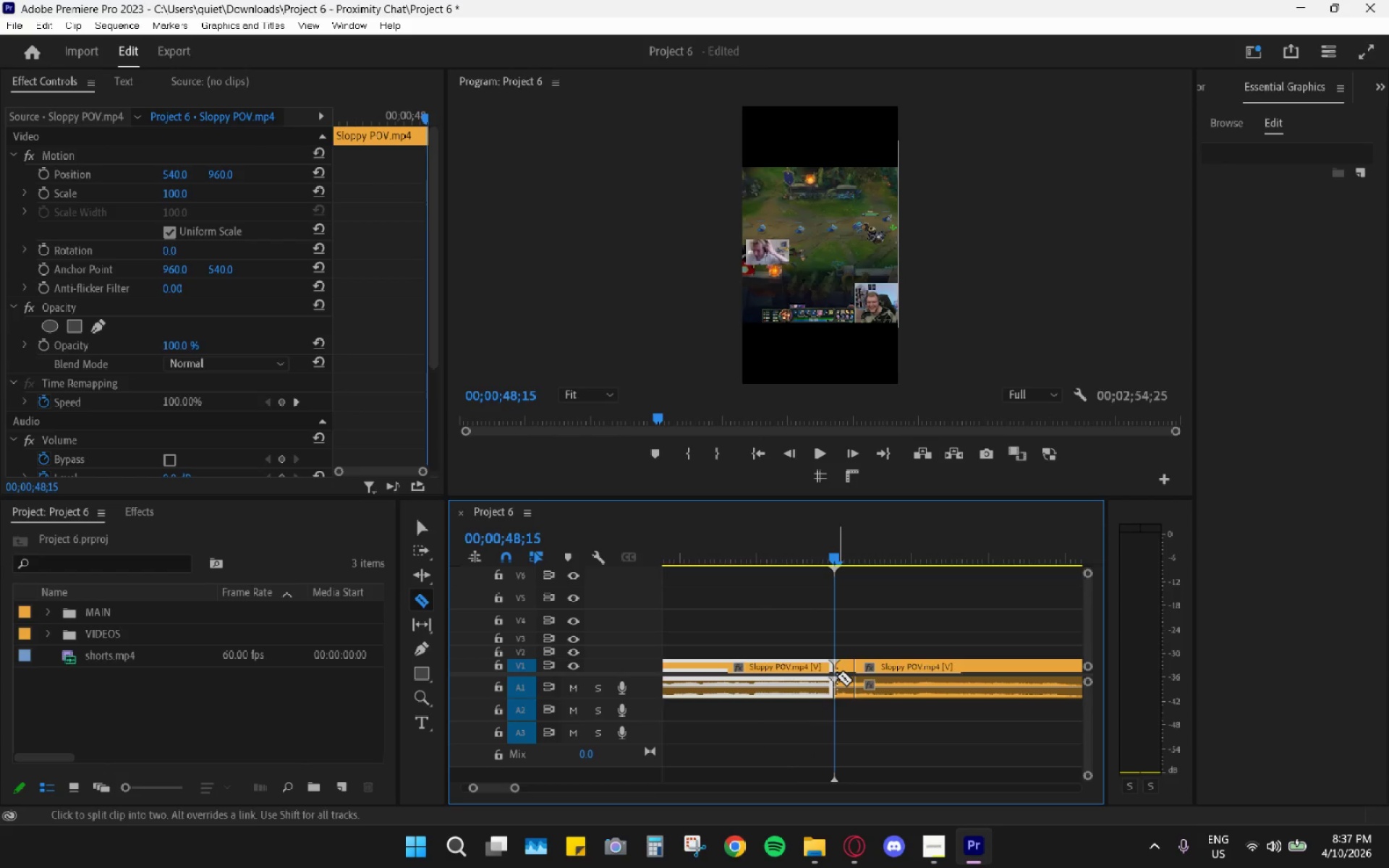 
left_click([836, 679])
 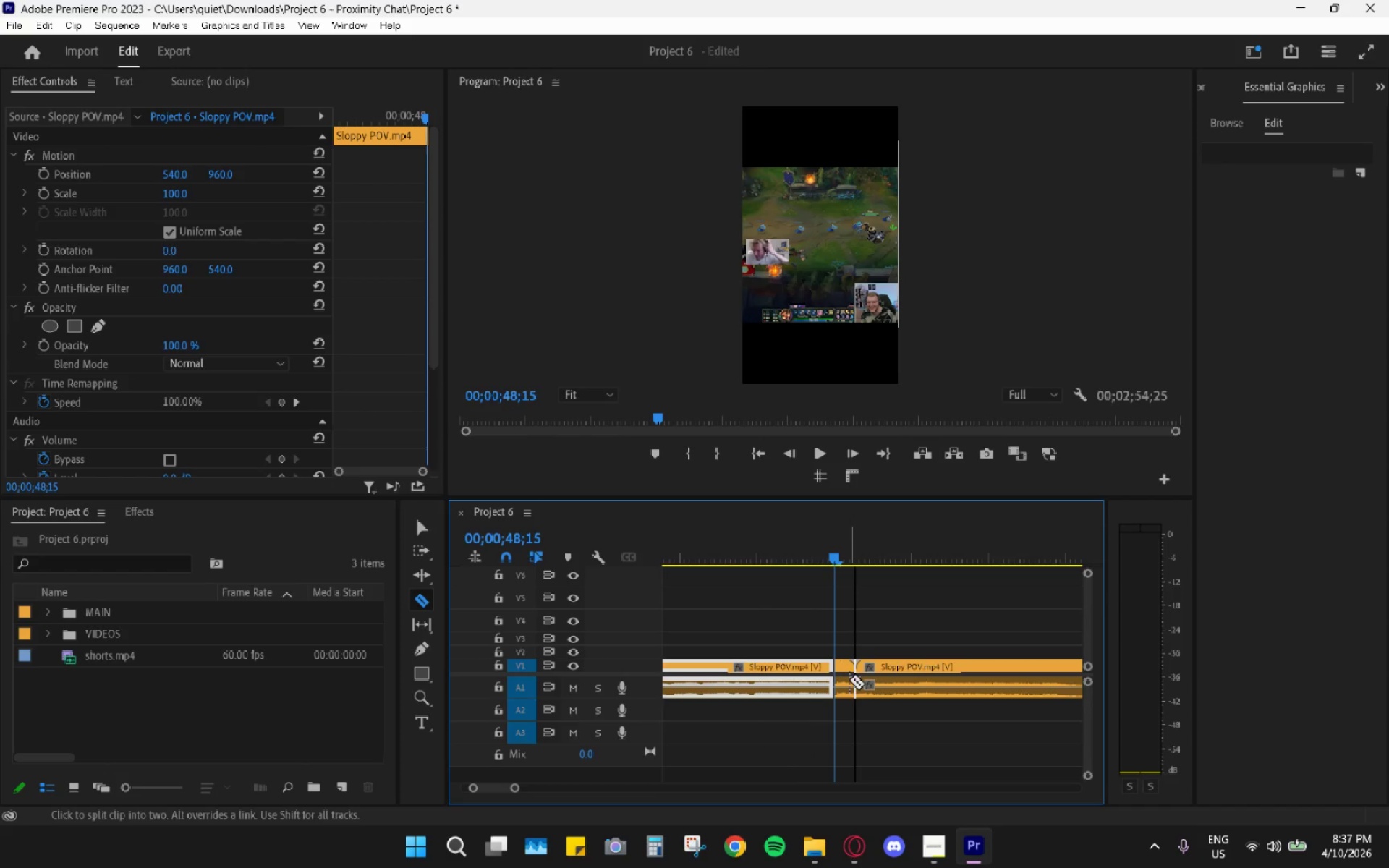 
key(V)
 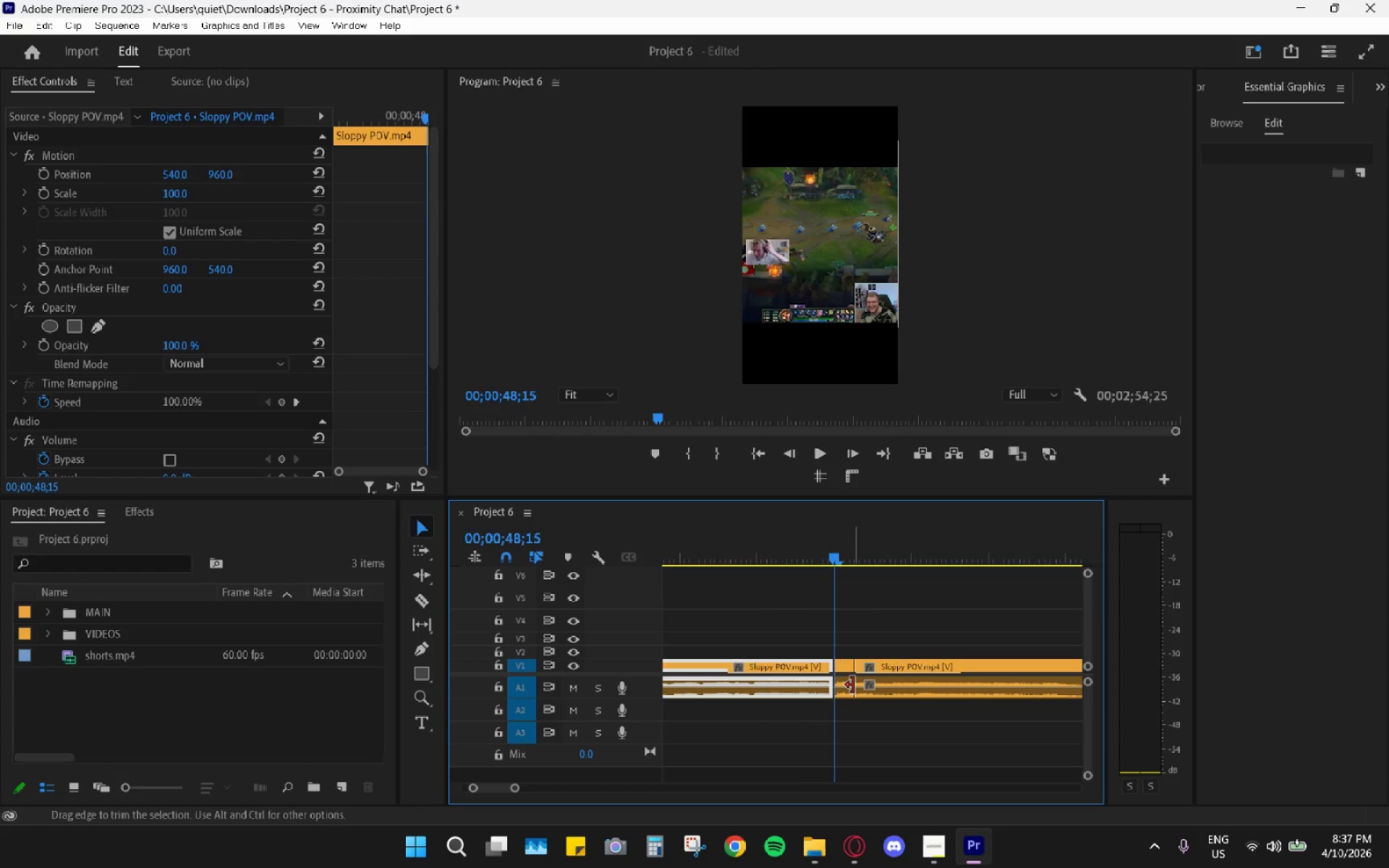 
left_click([854, 685])
 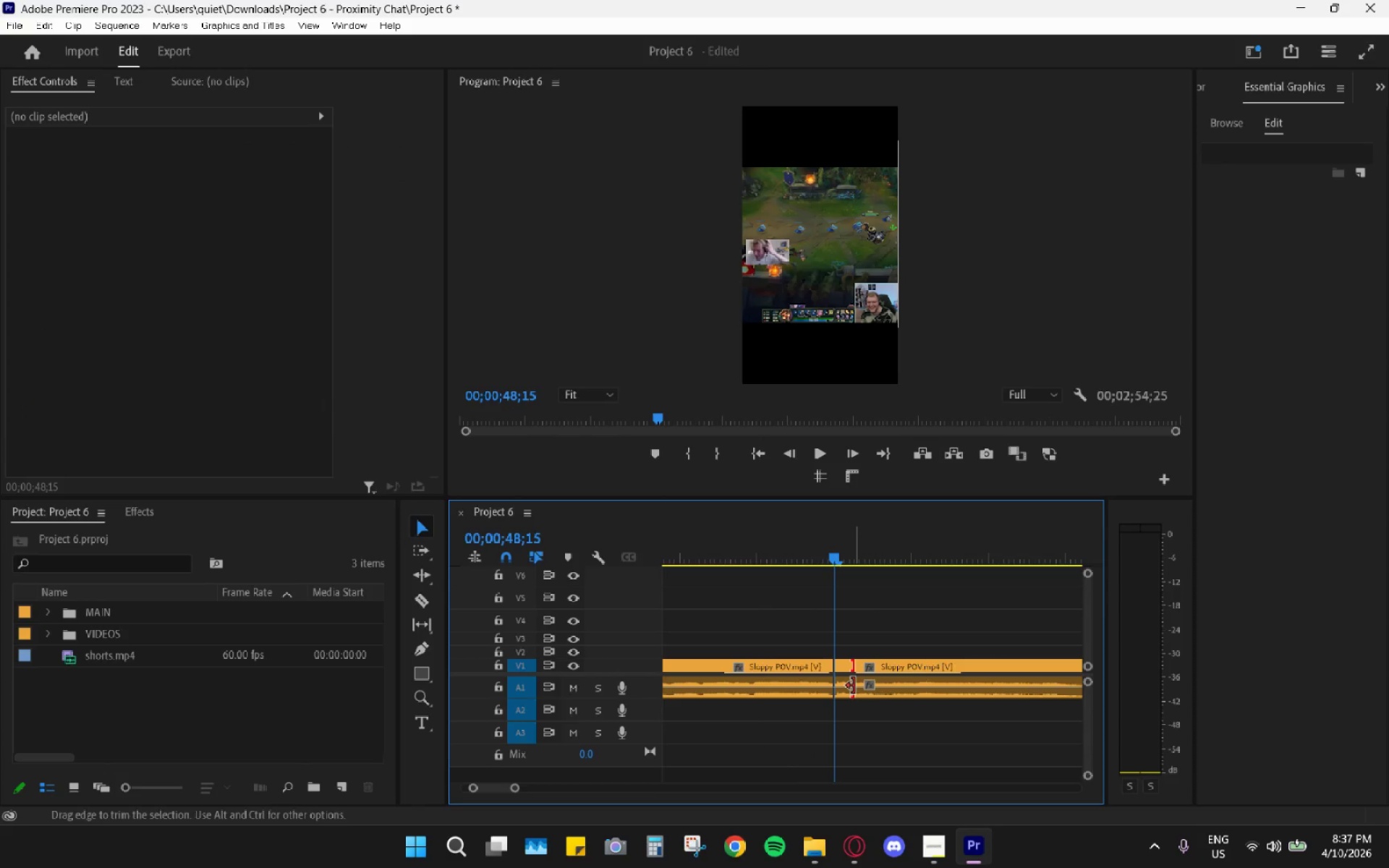 
key(H)
 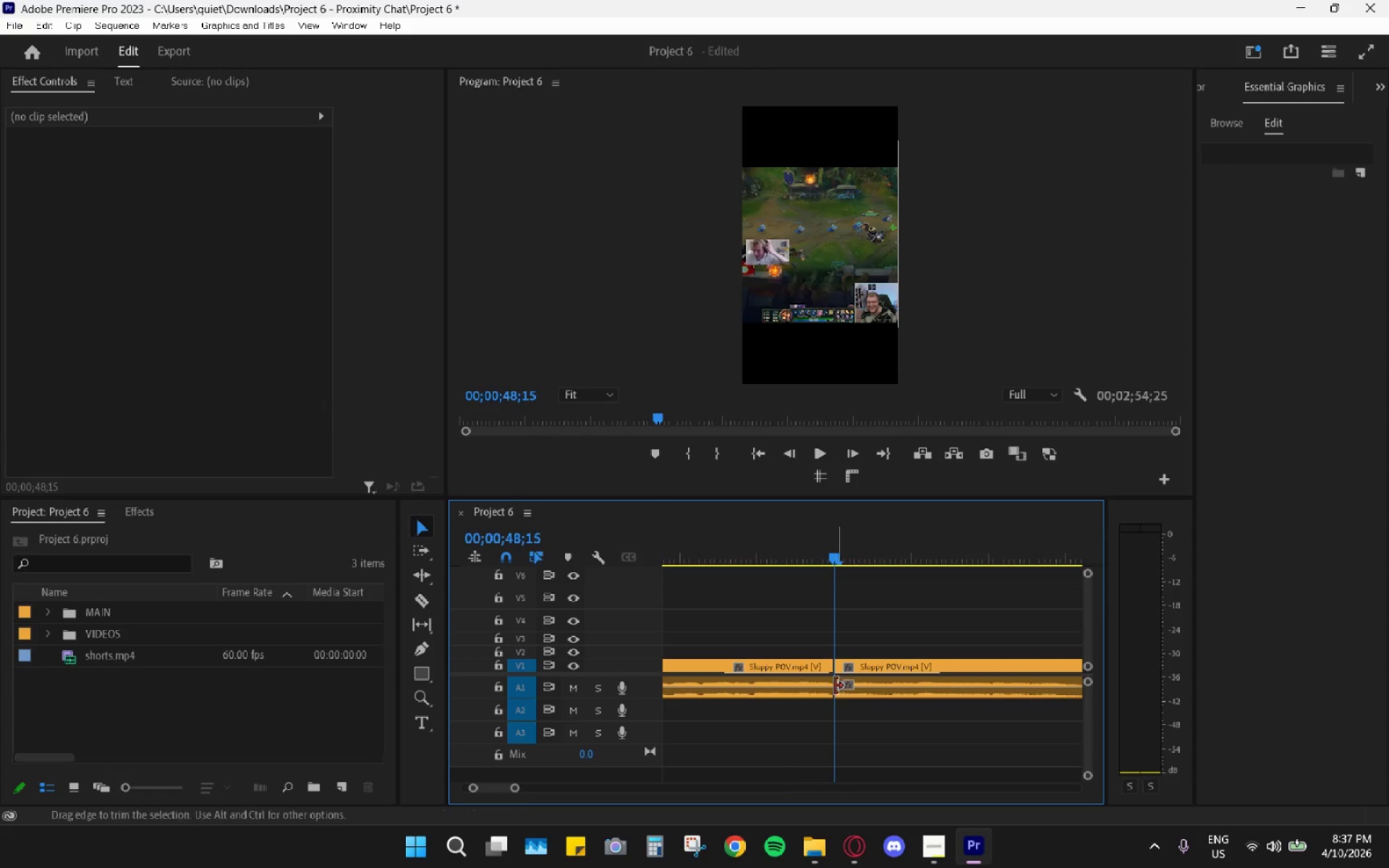 
hold_key(key=AltLeft, duration=1.09)
scroll: coordinate [804, 690], scroll_direction: down, amount: 18.0
 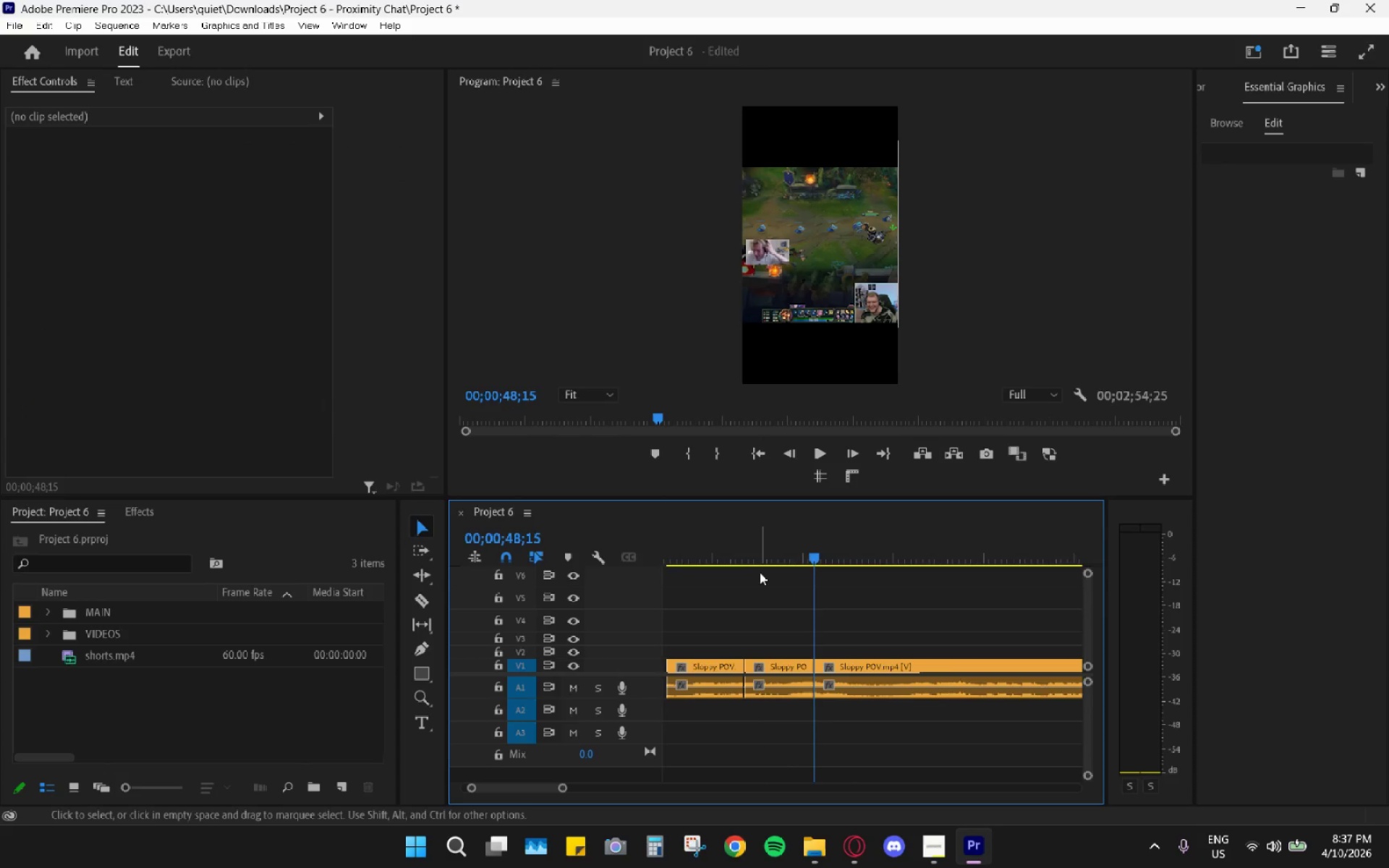 
double_click([764, 542])
 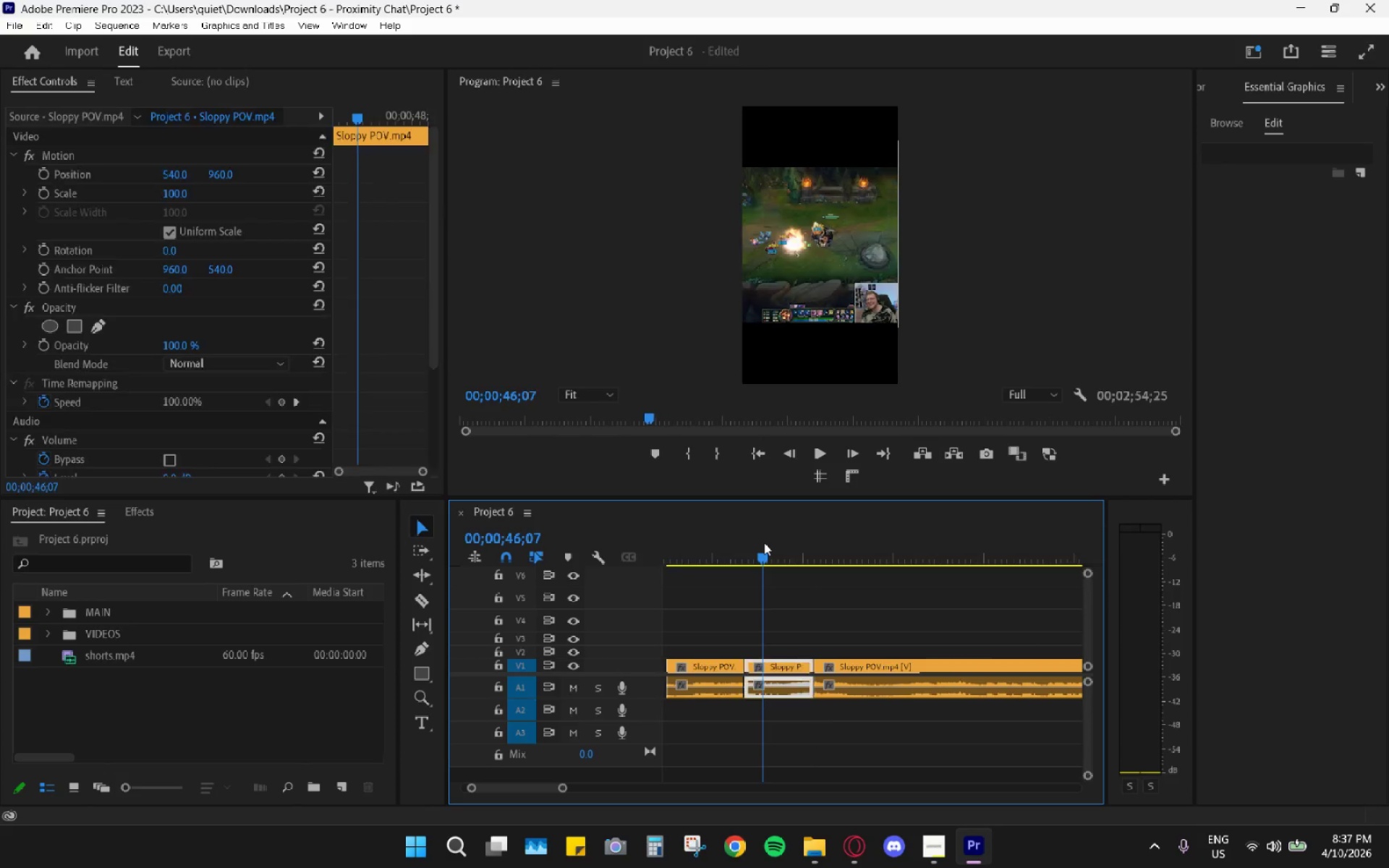 
key(Space)
 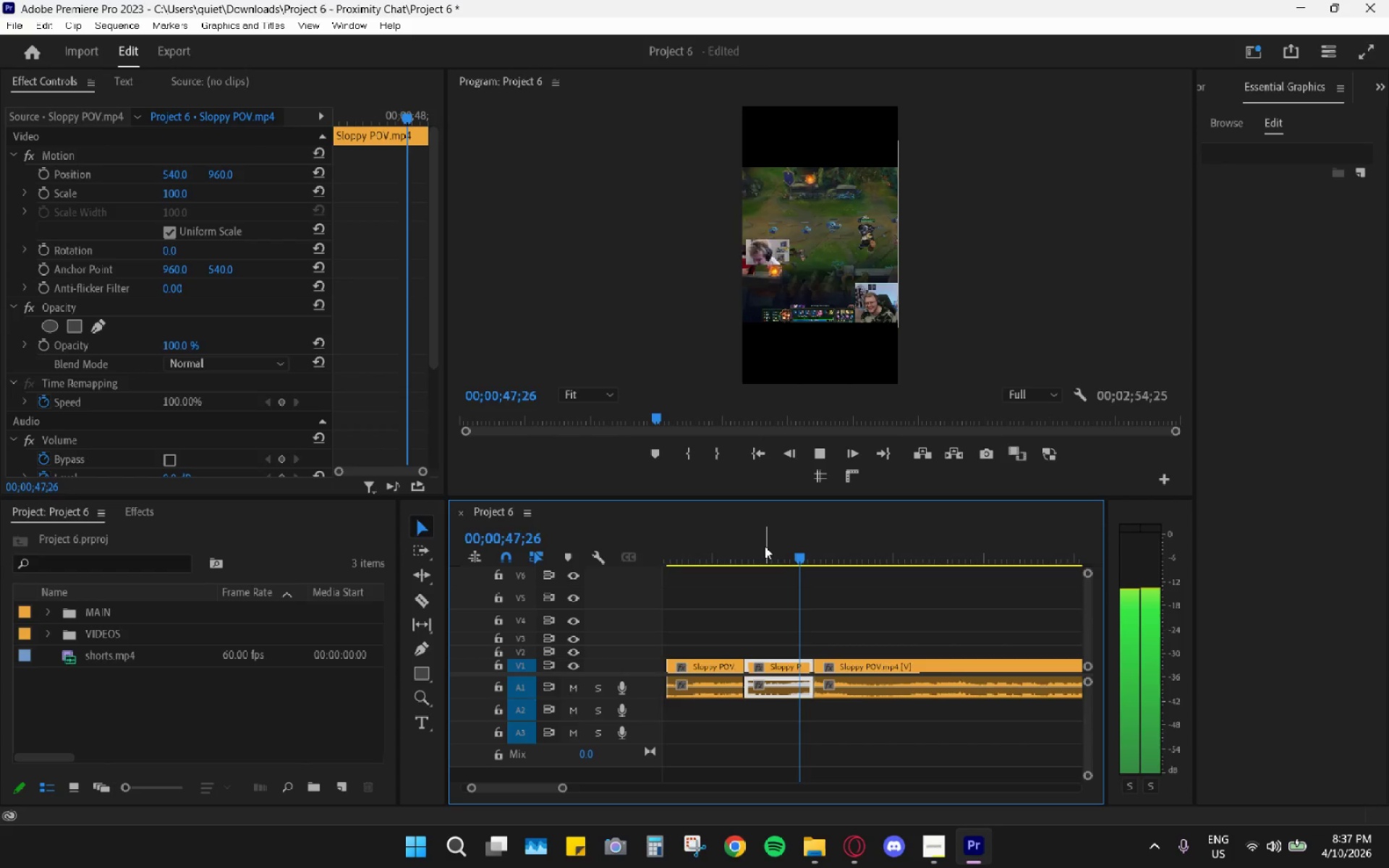 
key(Space)
 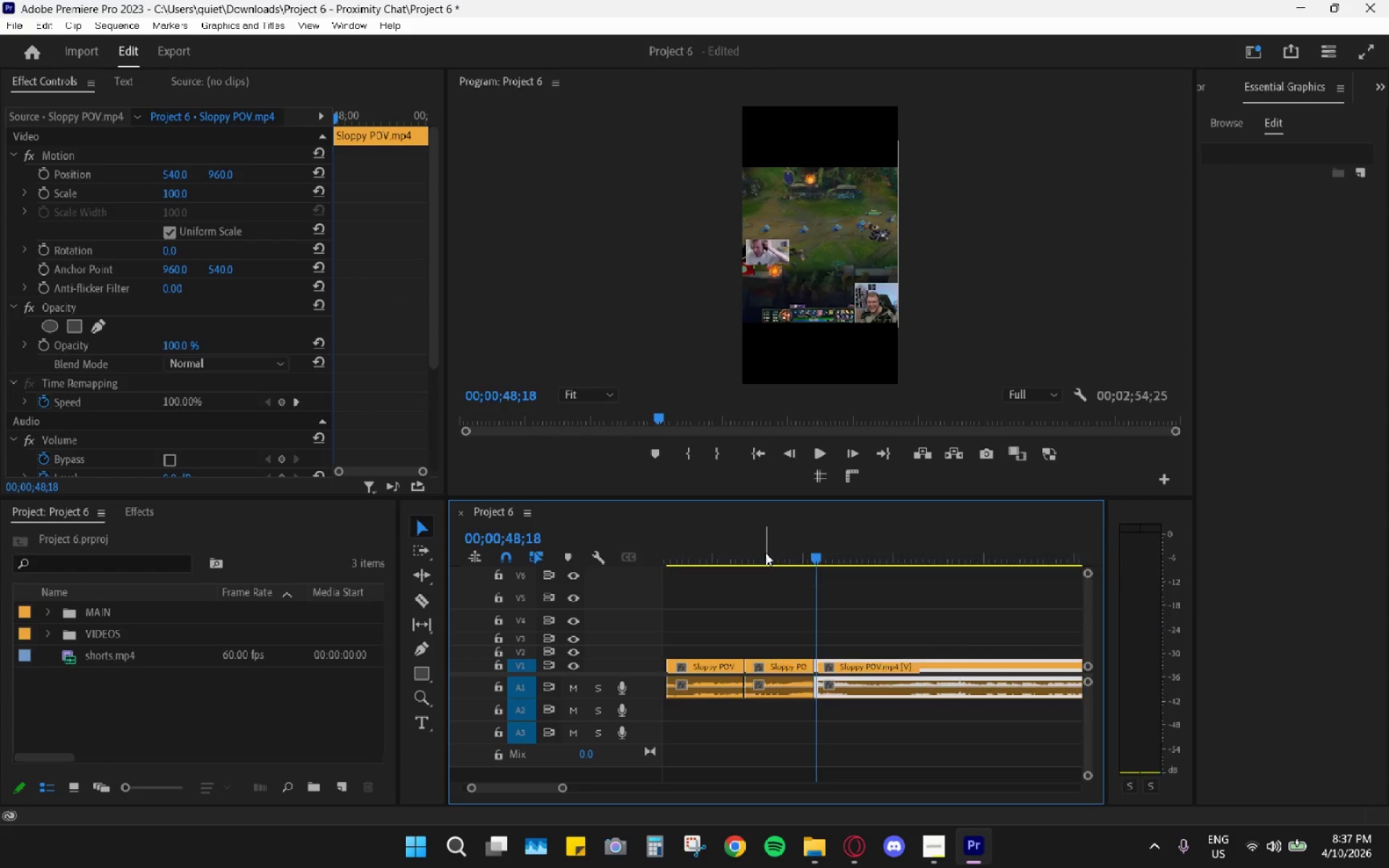 
hold_key(key=AltLeft, duration=0.53)
scroll: coordinate [766, 557], scroll_direction: down, amount: 5.0
 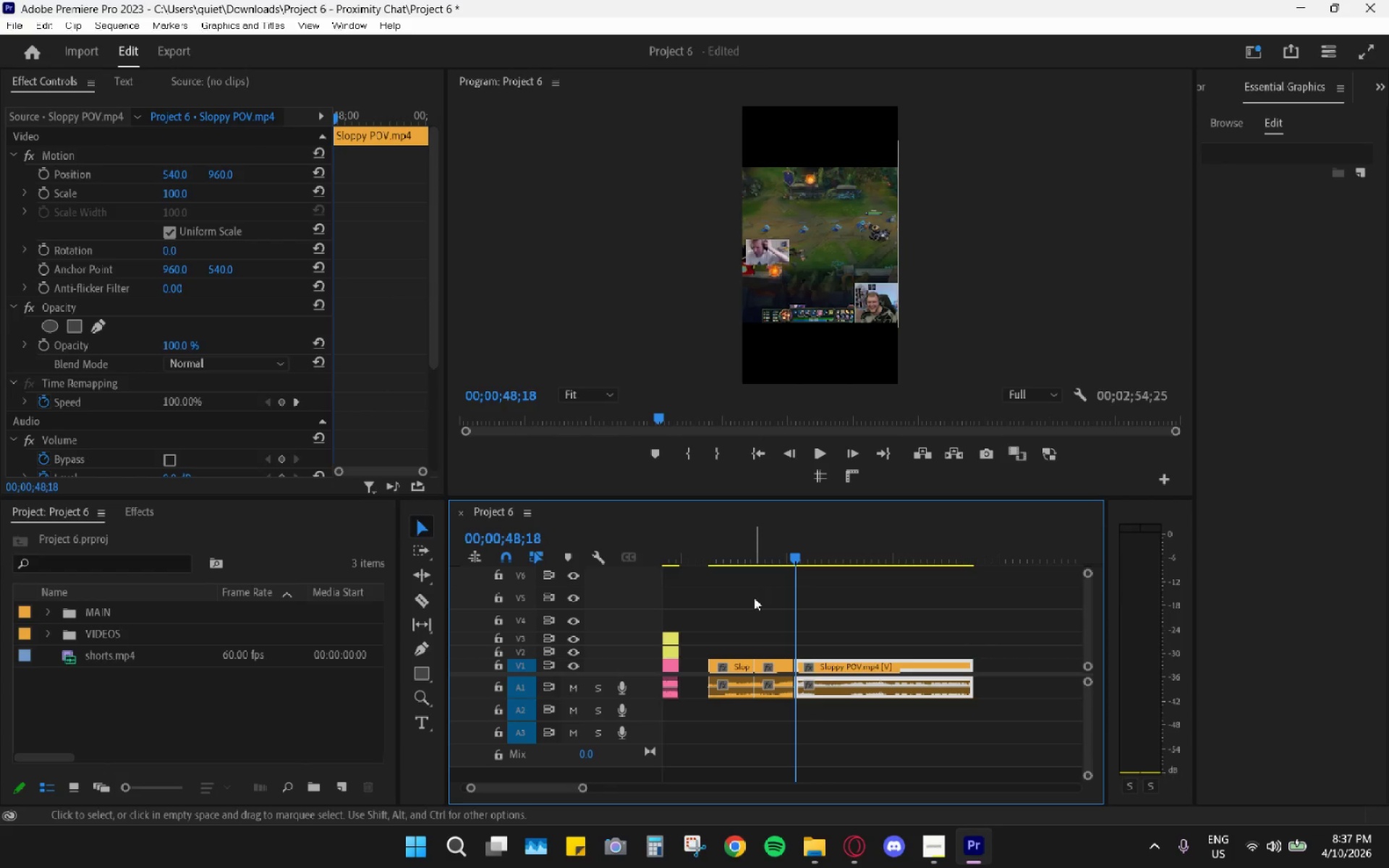 
scroll: coordinate [755, 600], scroll_direction: up, amount: 6.0
 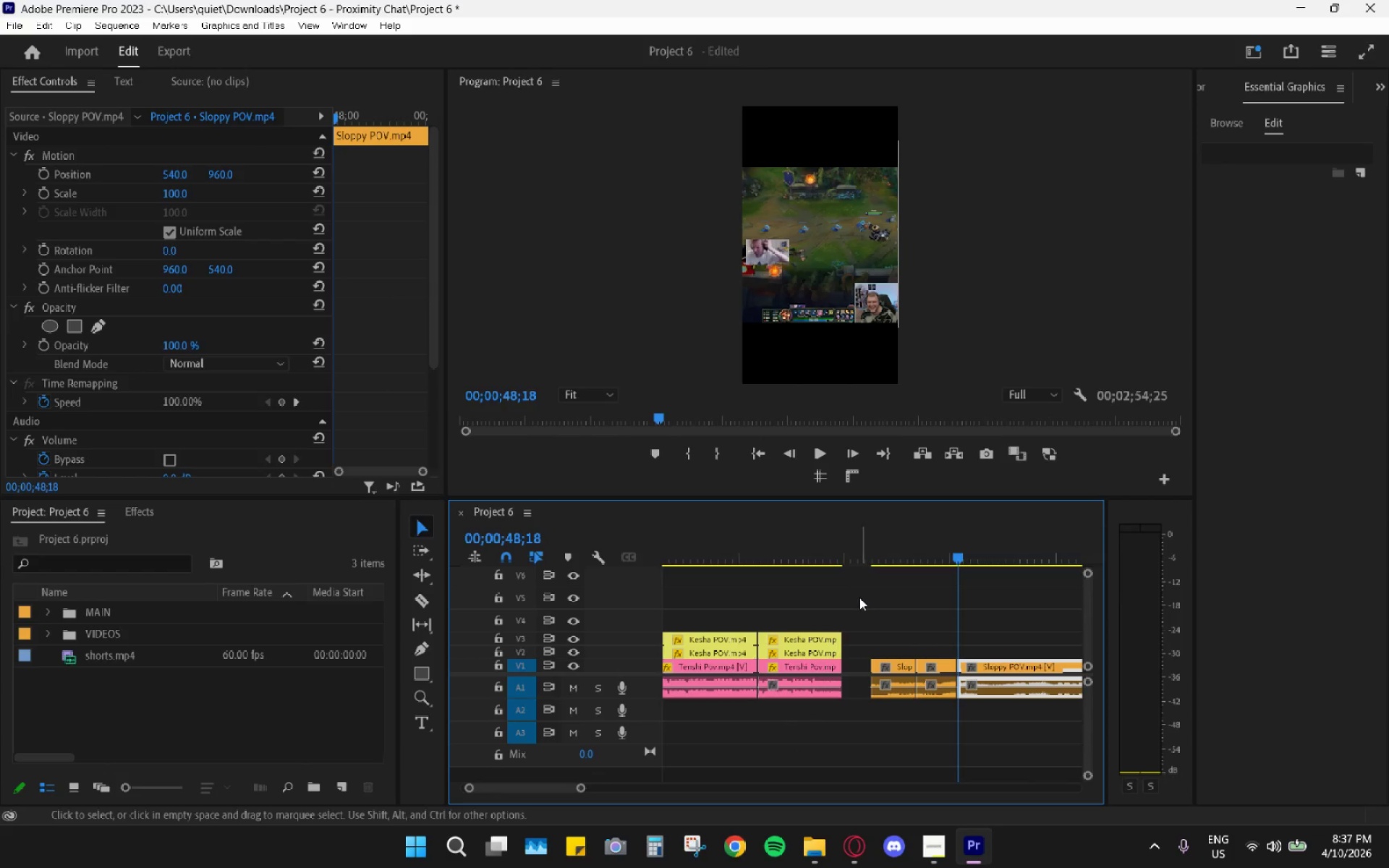 
hold_key(key=AltLeft, duration=0.47)
scroll: coordinate [835, 627], scroll_direction: down, amount: 1.0
 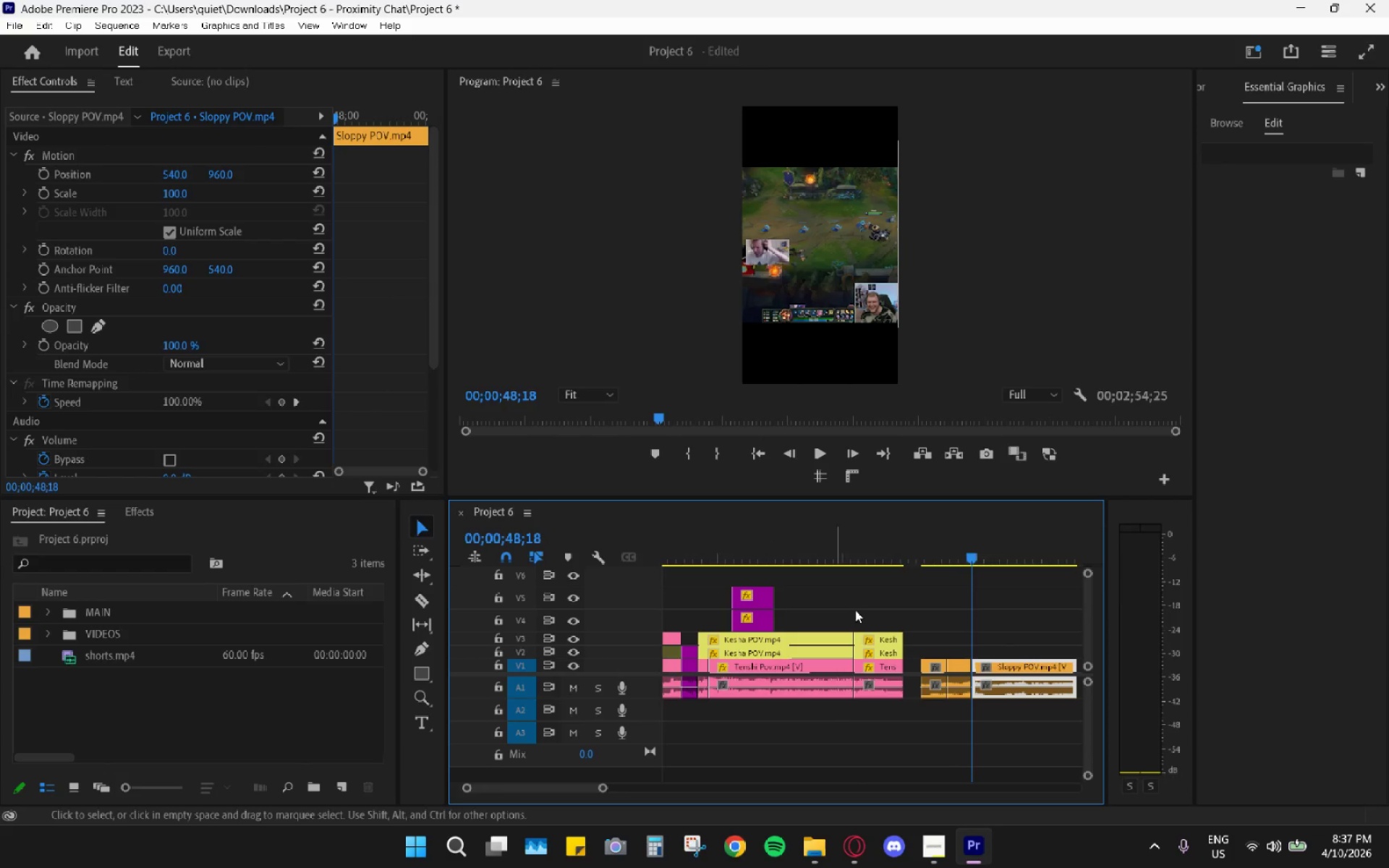 
left_click_drag(start_coordinate=[903, 592], to_coordinate=[892, 727])
 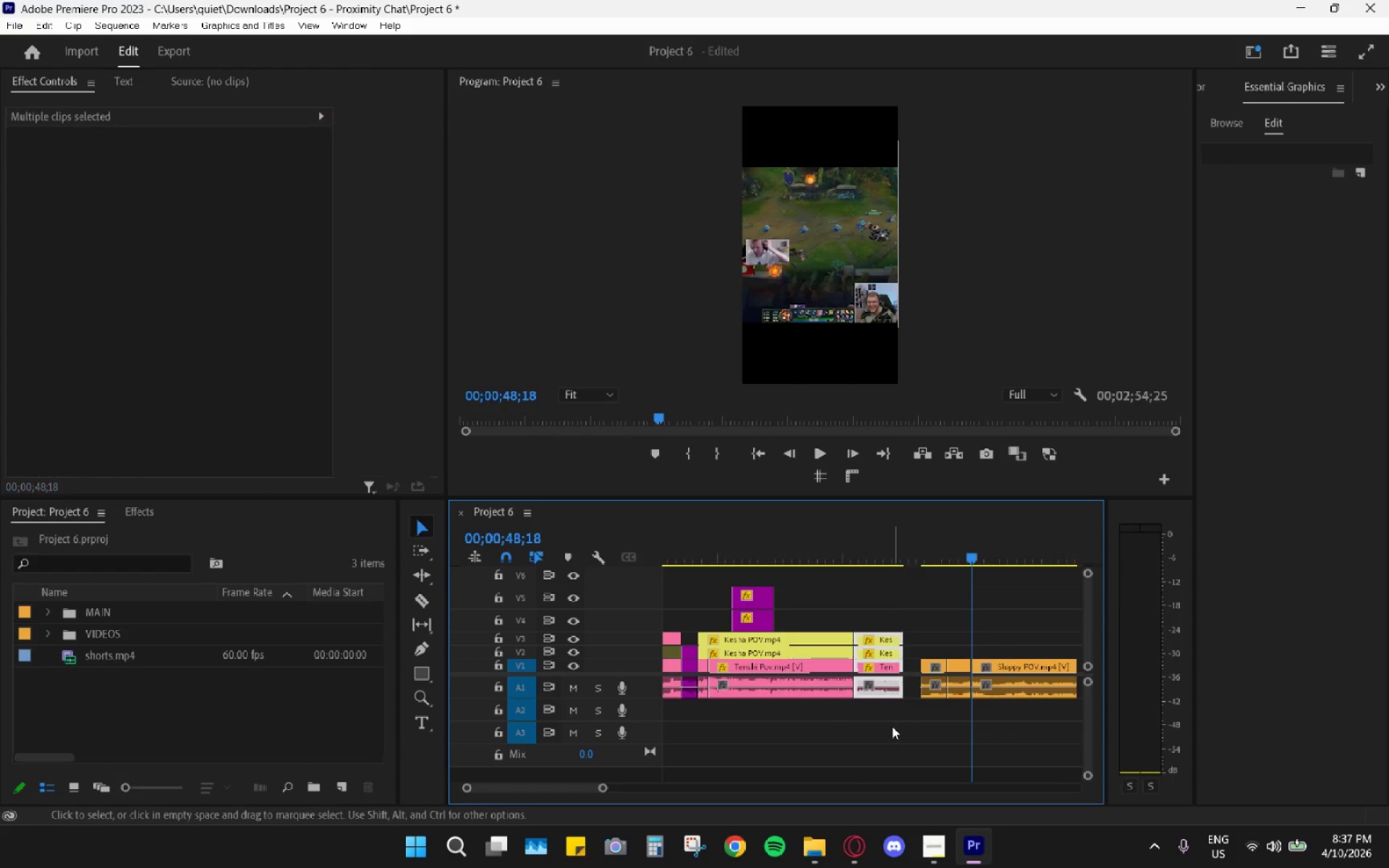 
hold_key(key=AltLeft, duration=0.44)
scroll: coordinate [891, 726], scroll_direction: down, amount: 5.0
 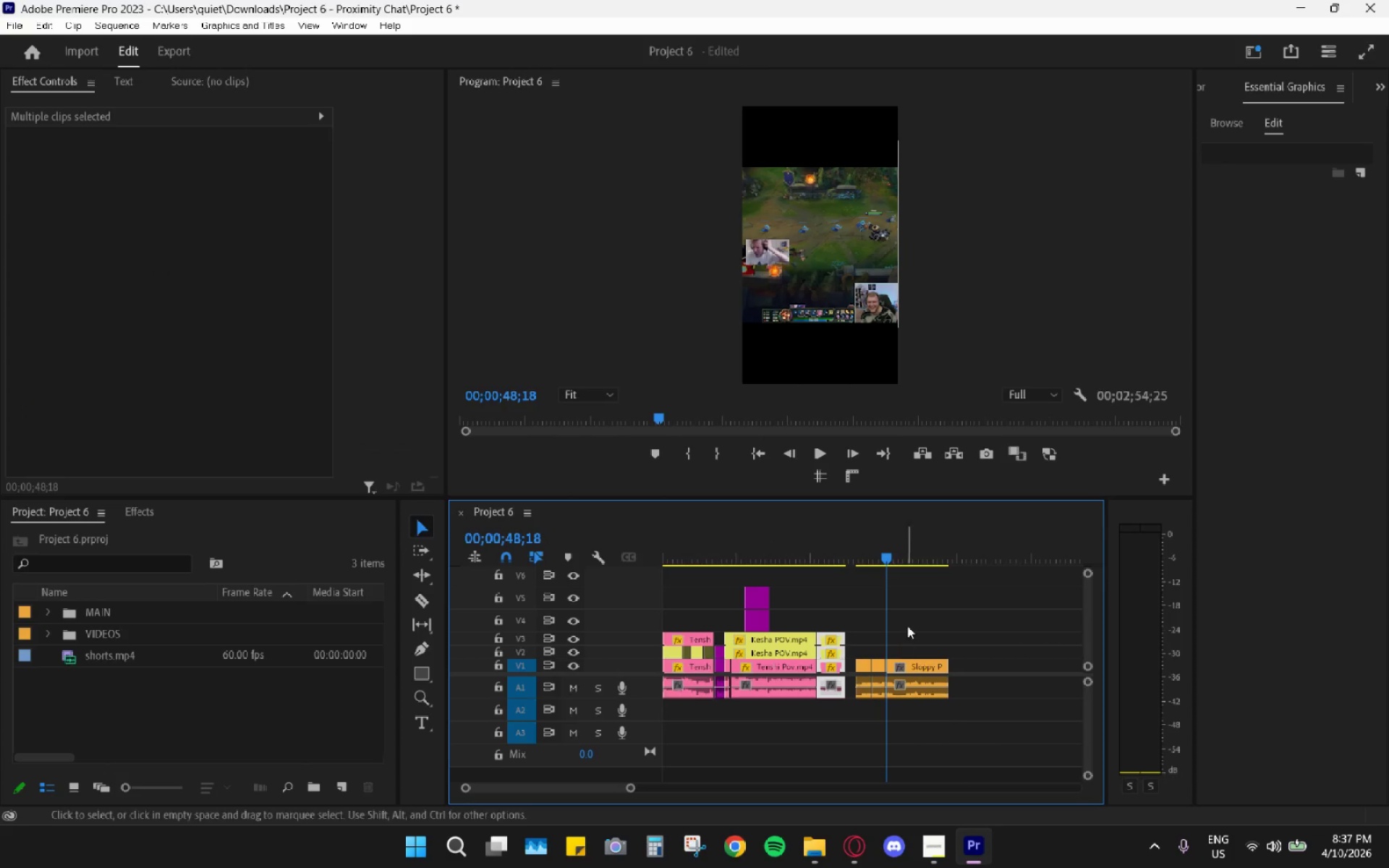 
left_click_drag(start_coordinate=[928, 600], to_coordinate=[835, 744])
 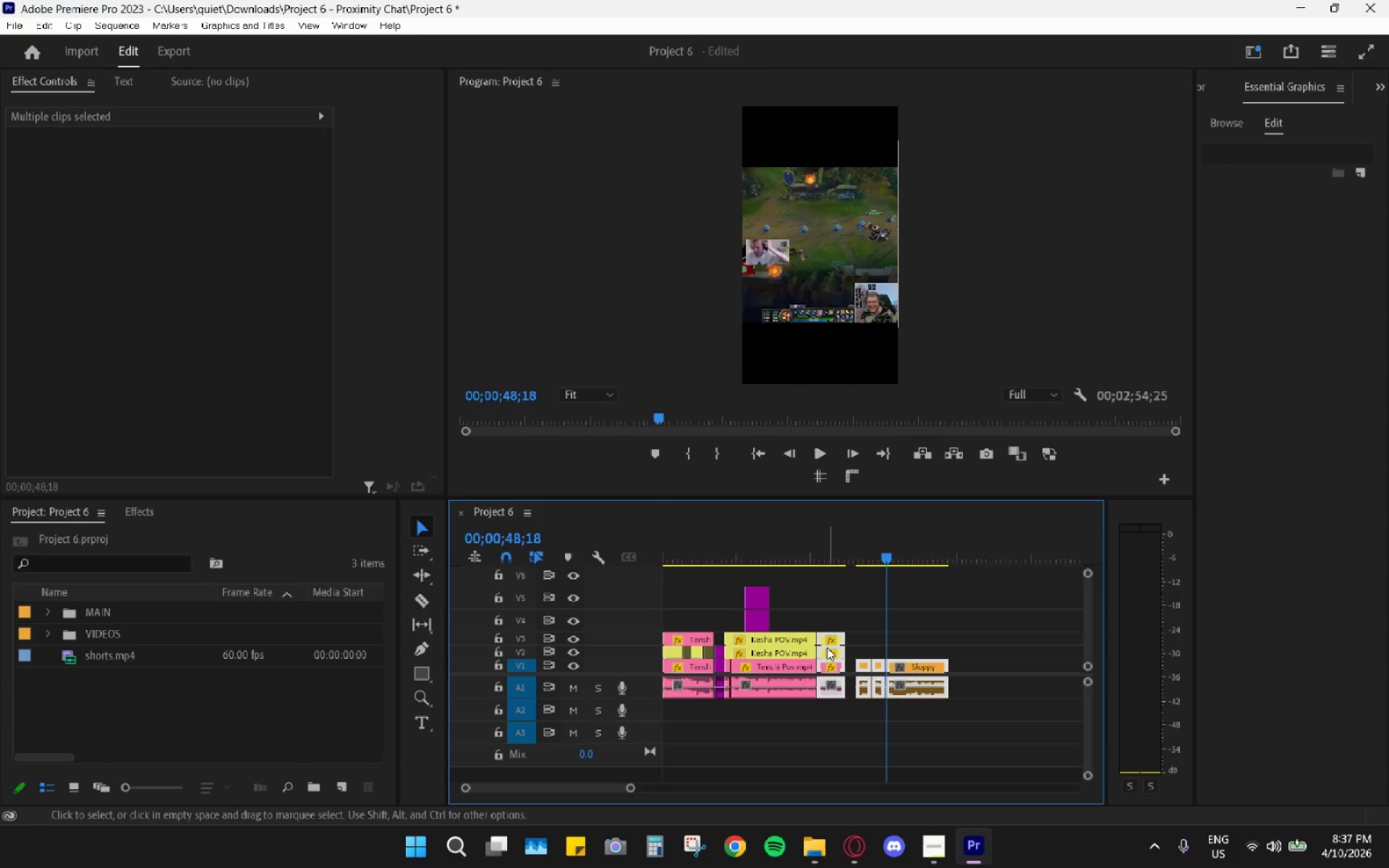 
left_click_drag(start_coordinate=[829, 650], to_coordinate=[865, 645])
 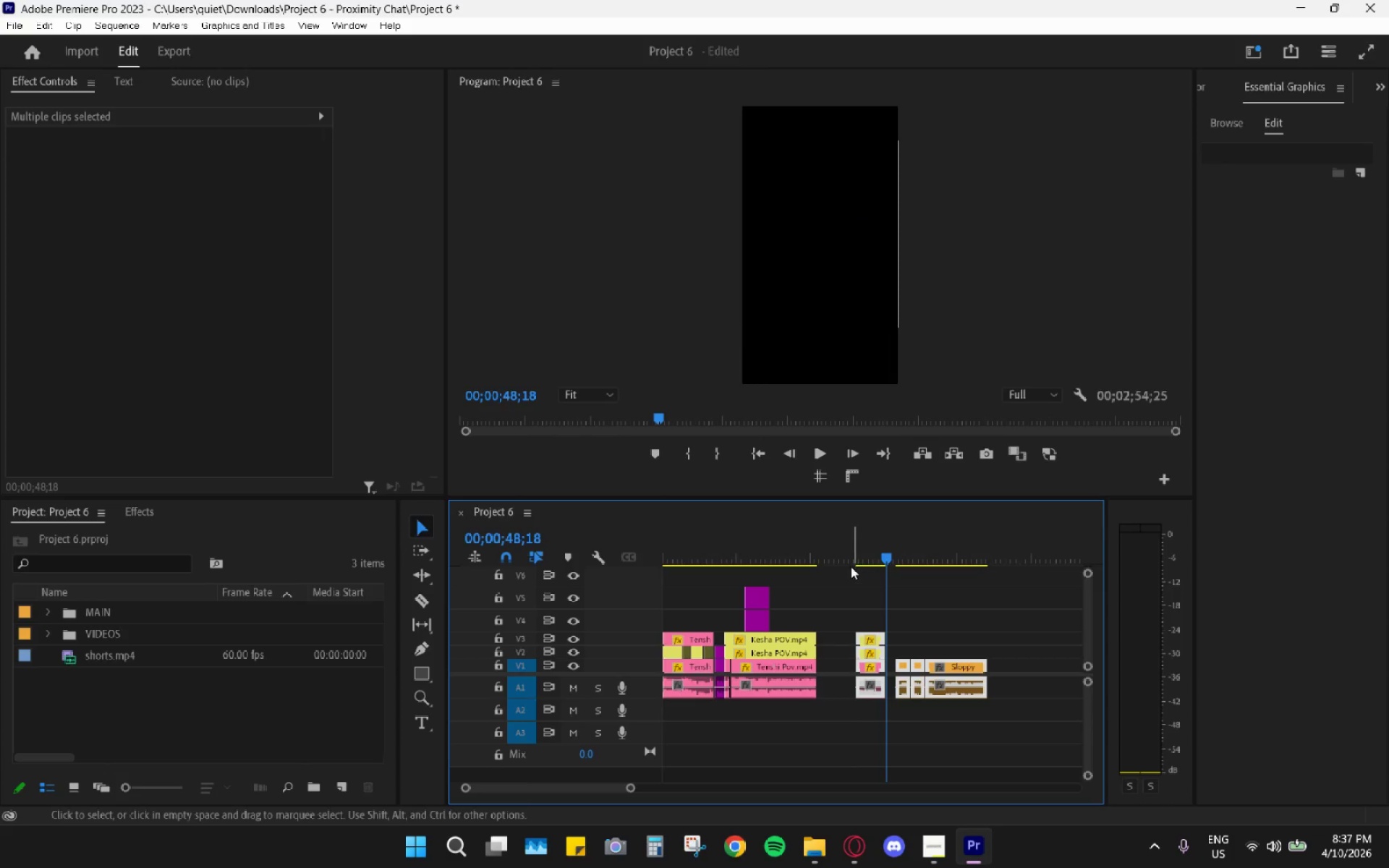 
left_click_drag(start_coordinate=[823, 554], to_coordinate=[791, 550])
 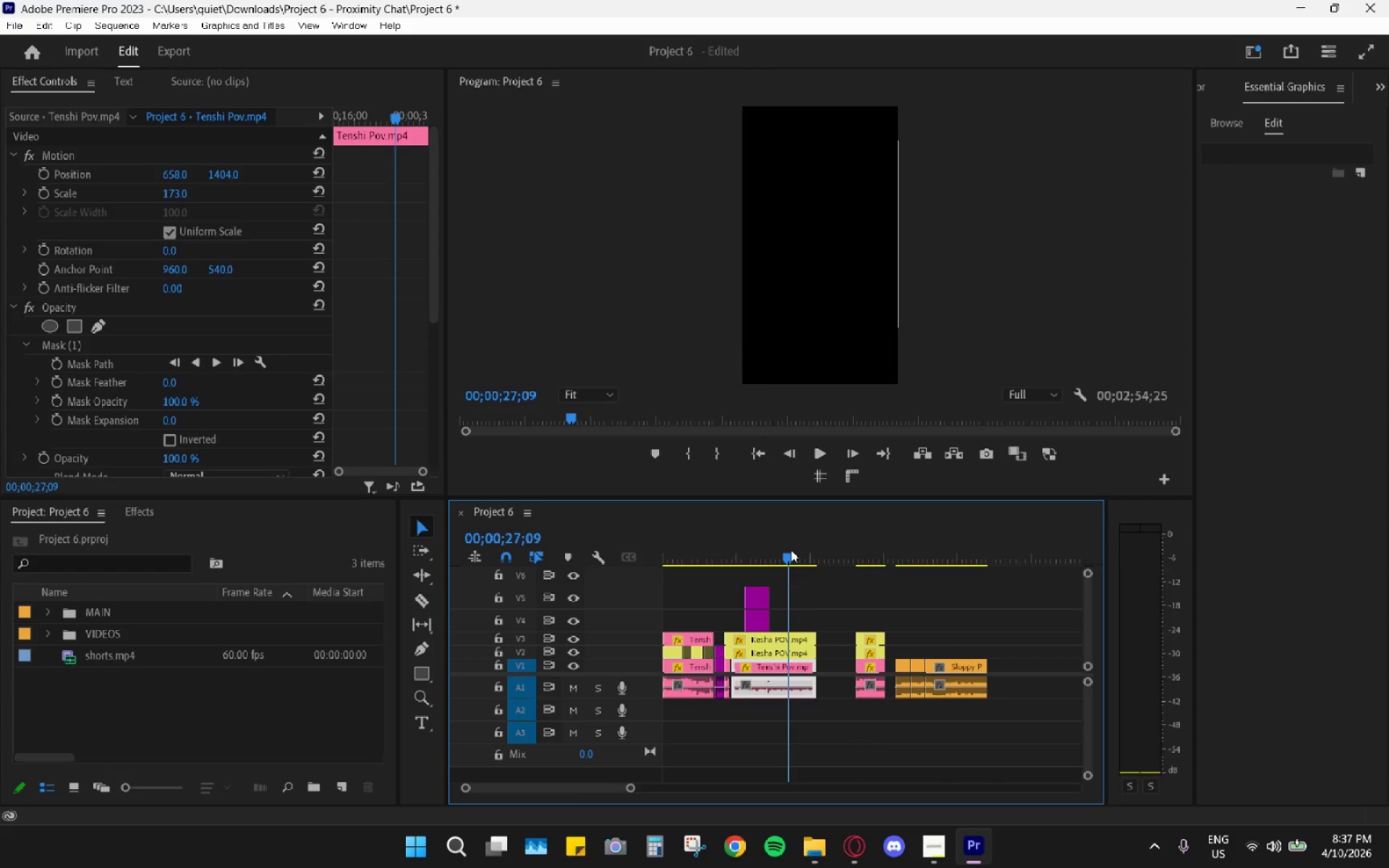 
key(Space)
 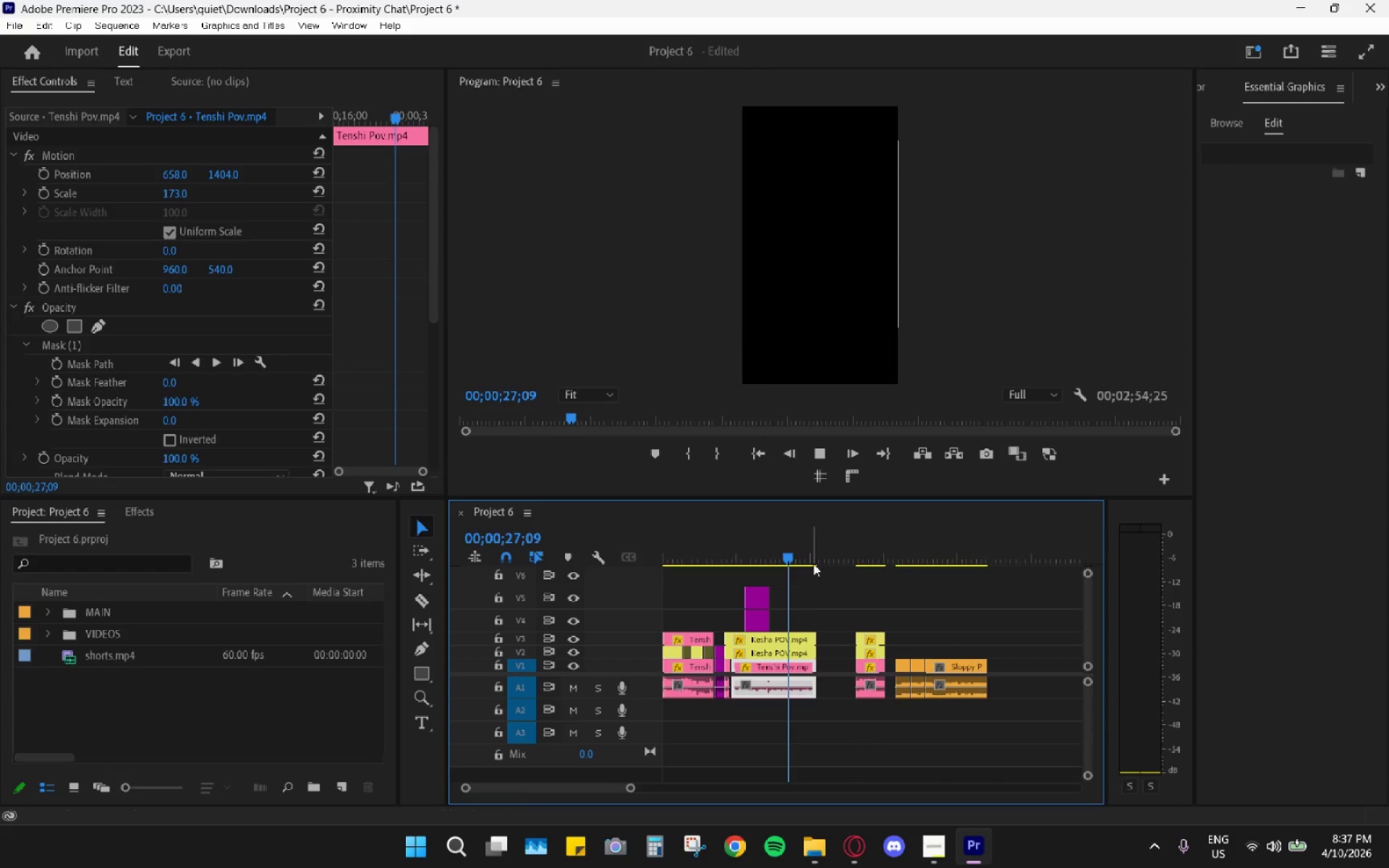 
key(Space)
 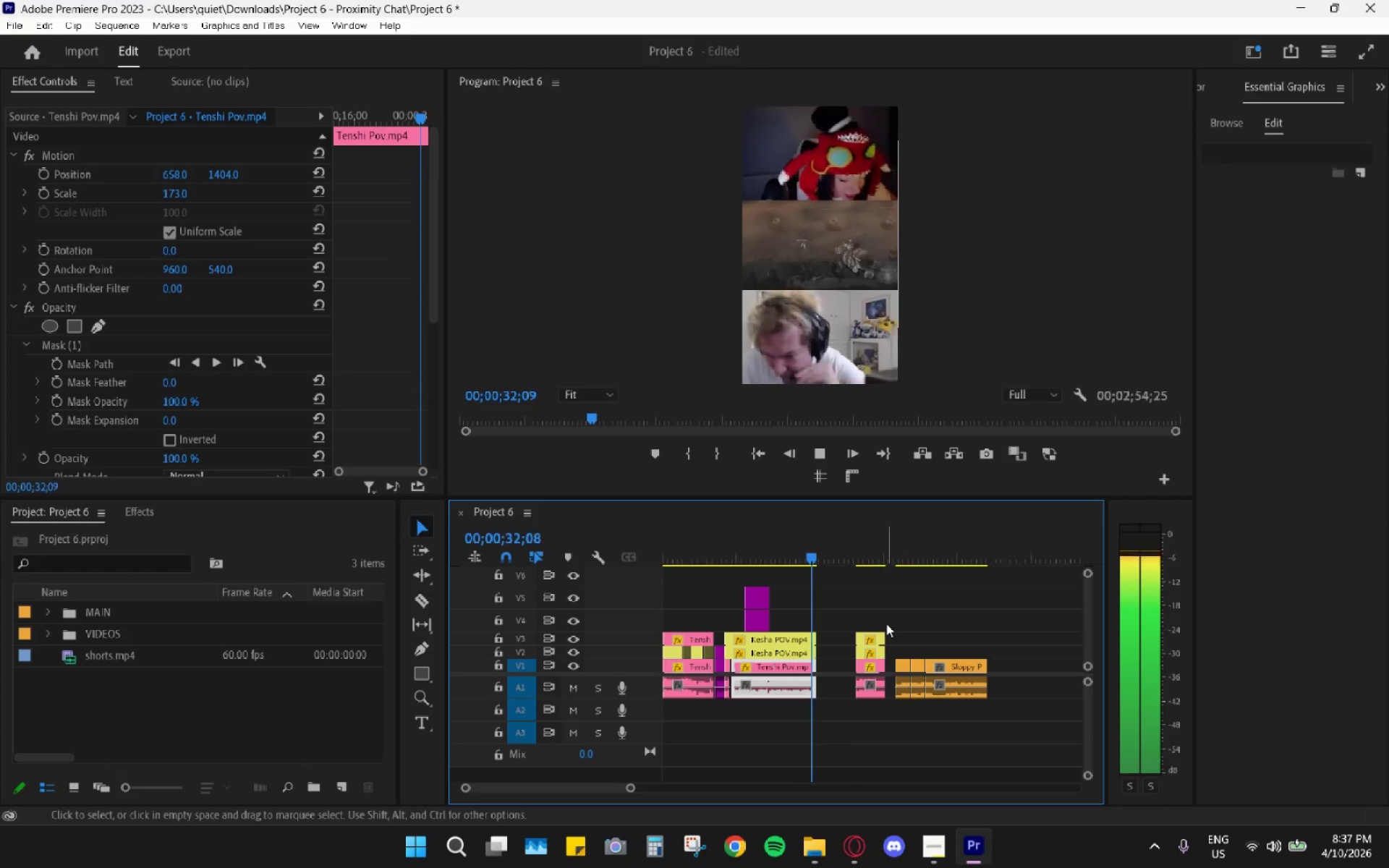 
key(Space)
 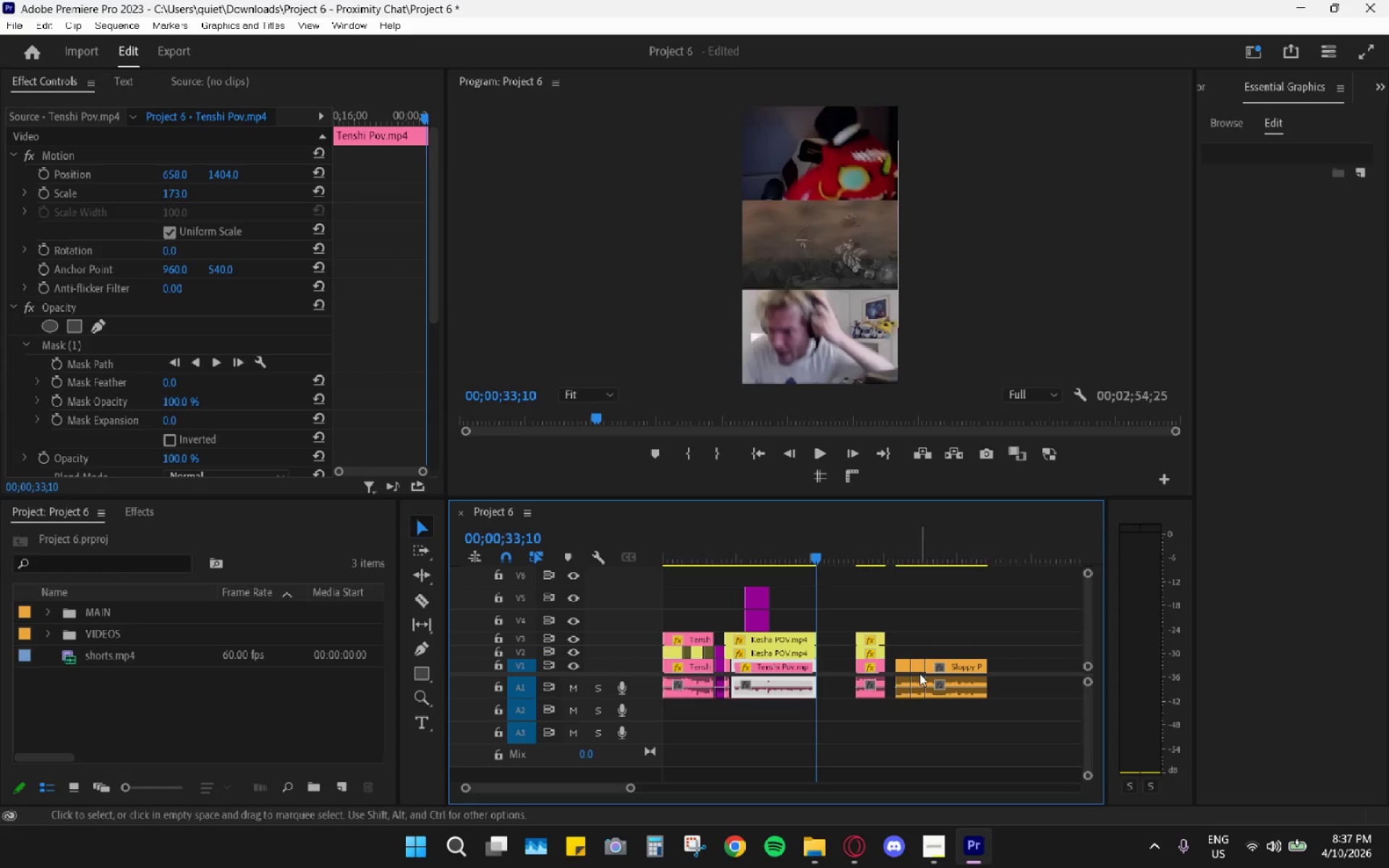 
hold_key(key=AltLeft, duration=0.66)
scroll: coordinate [907, 643], scroll_direction: up, amount: 12.0
 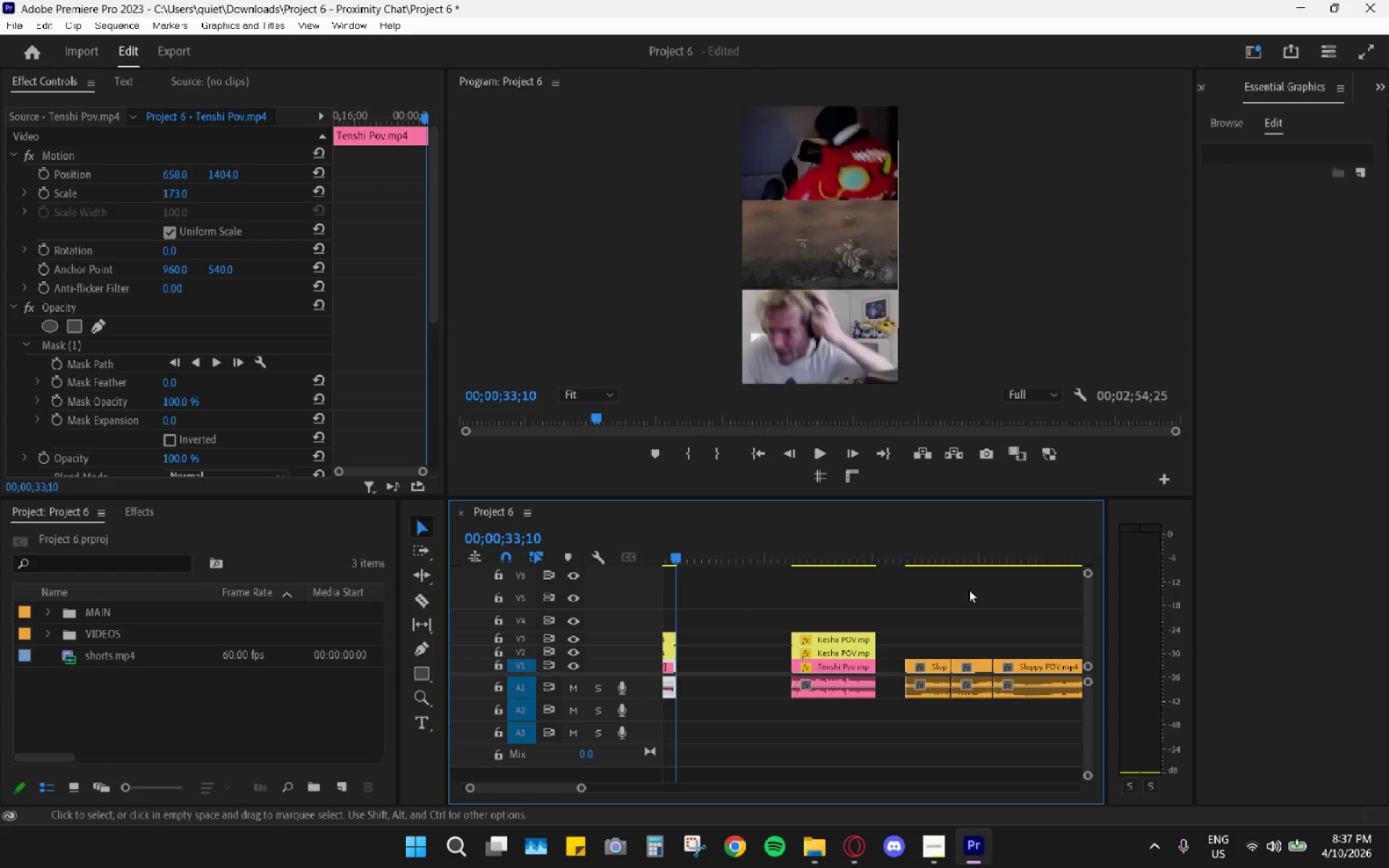 
left_click_drag(start_coordinate=[969, 595], to_coordinate=[984, 733])
 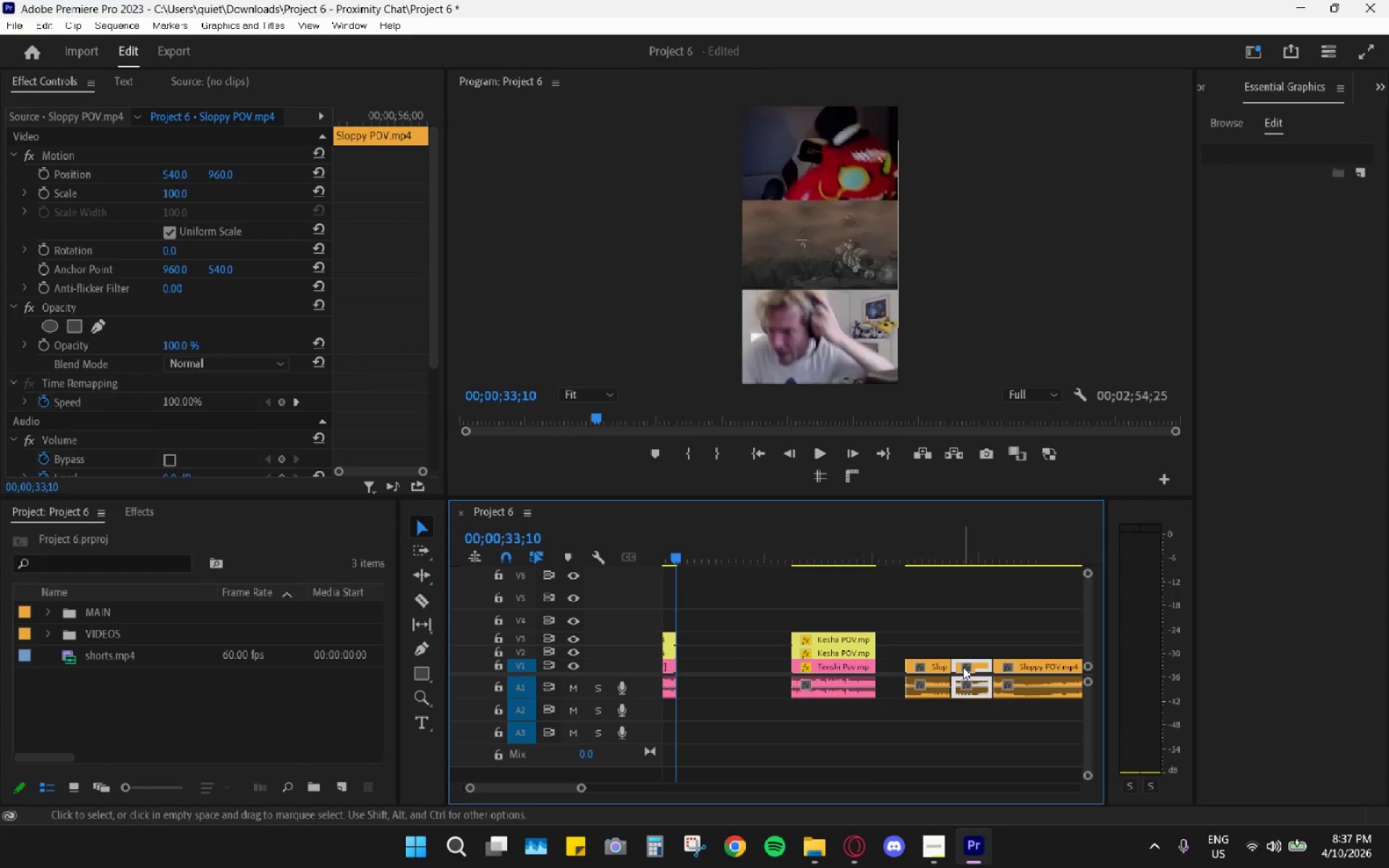 
left_click_drag(start_coordinate=[967, 665], to_coordinate=[734, 661])
 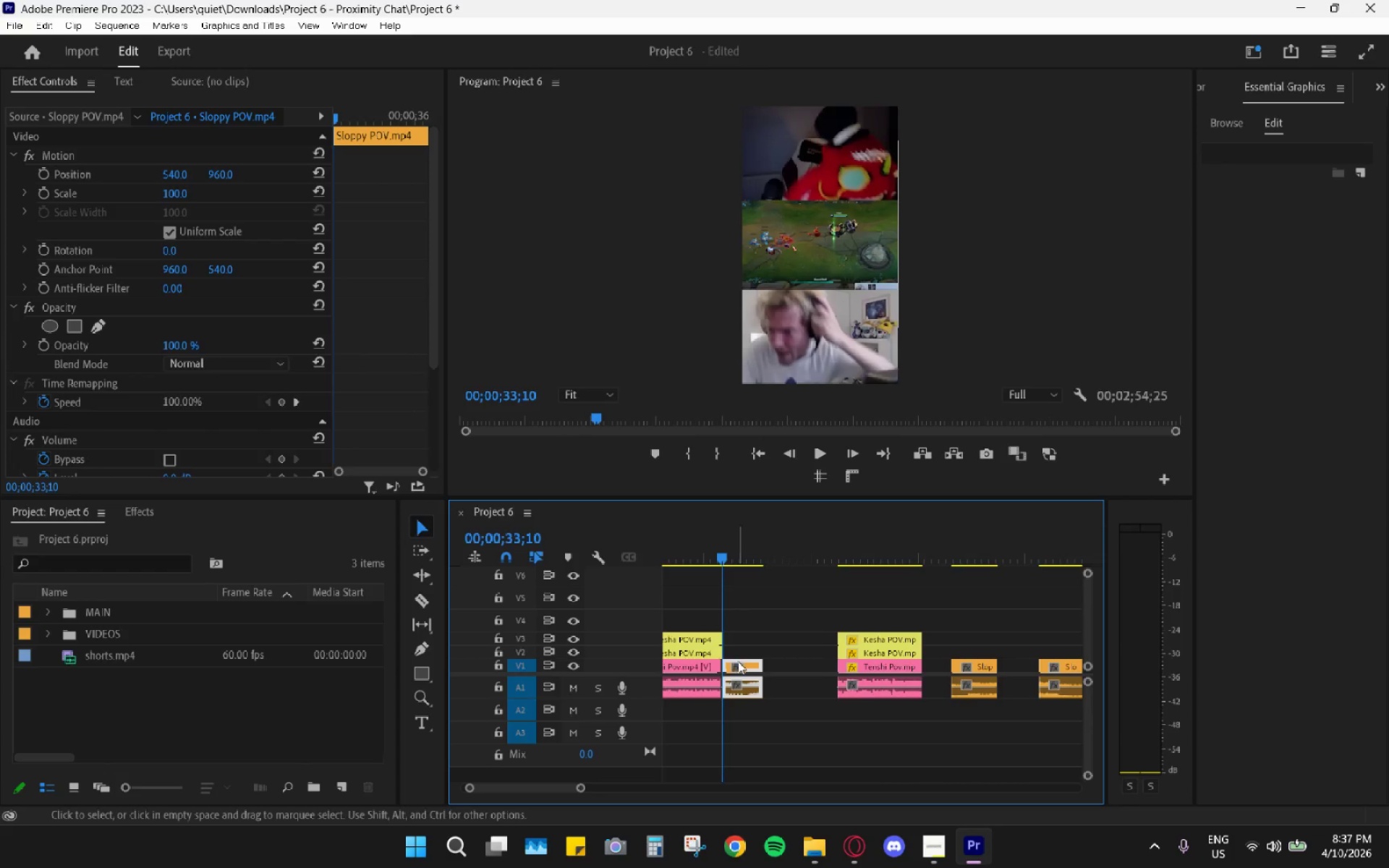 
scroll: coordinate [742, 662], scroll_direction: up, amount: 4.0
 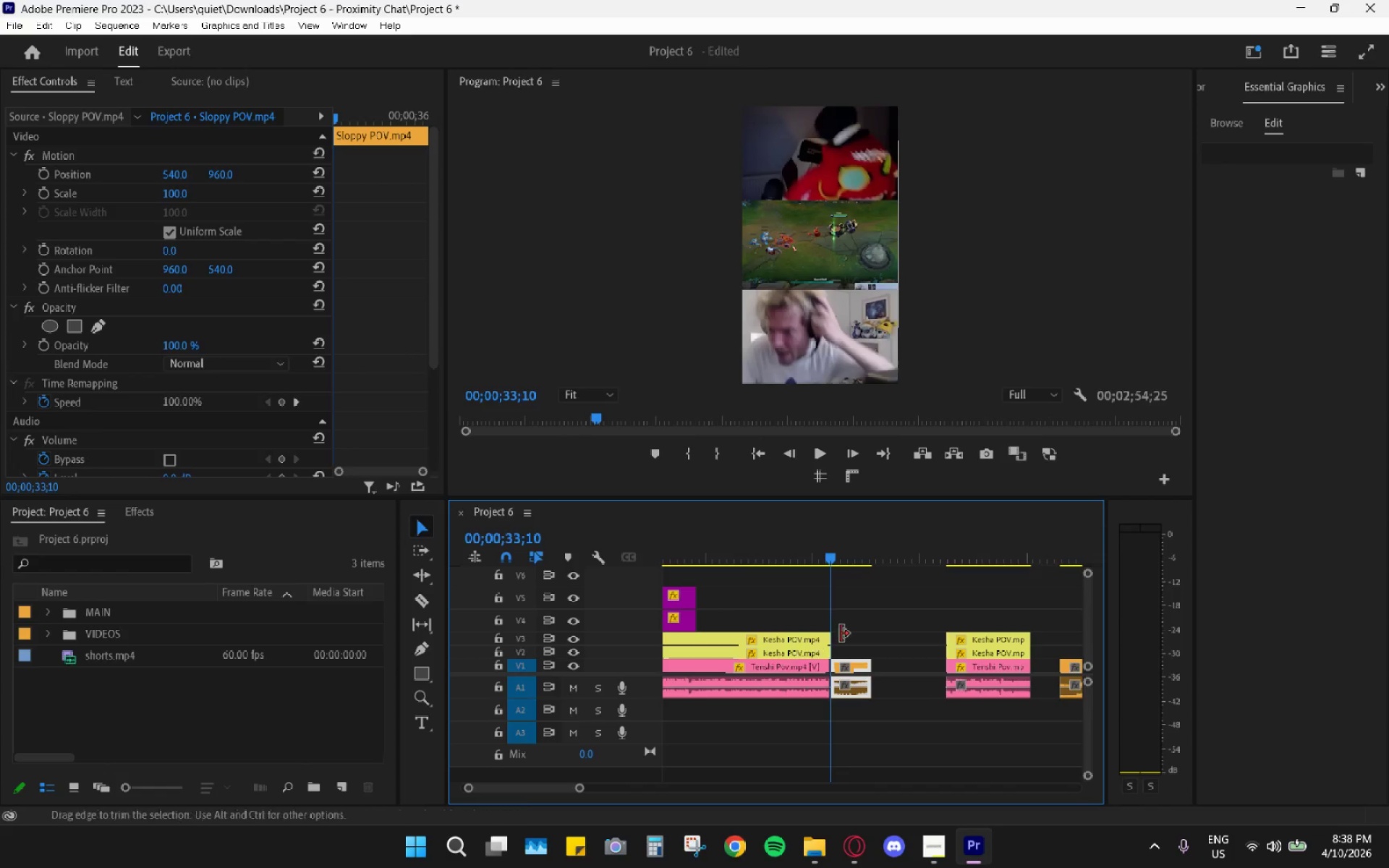 
left_click([850, 621])
 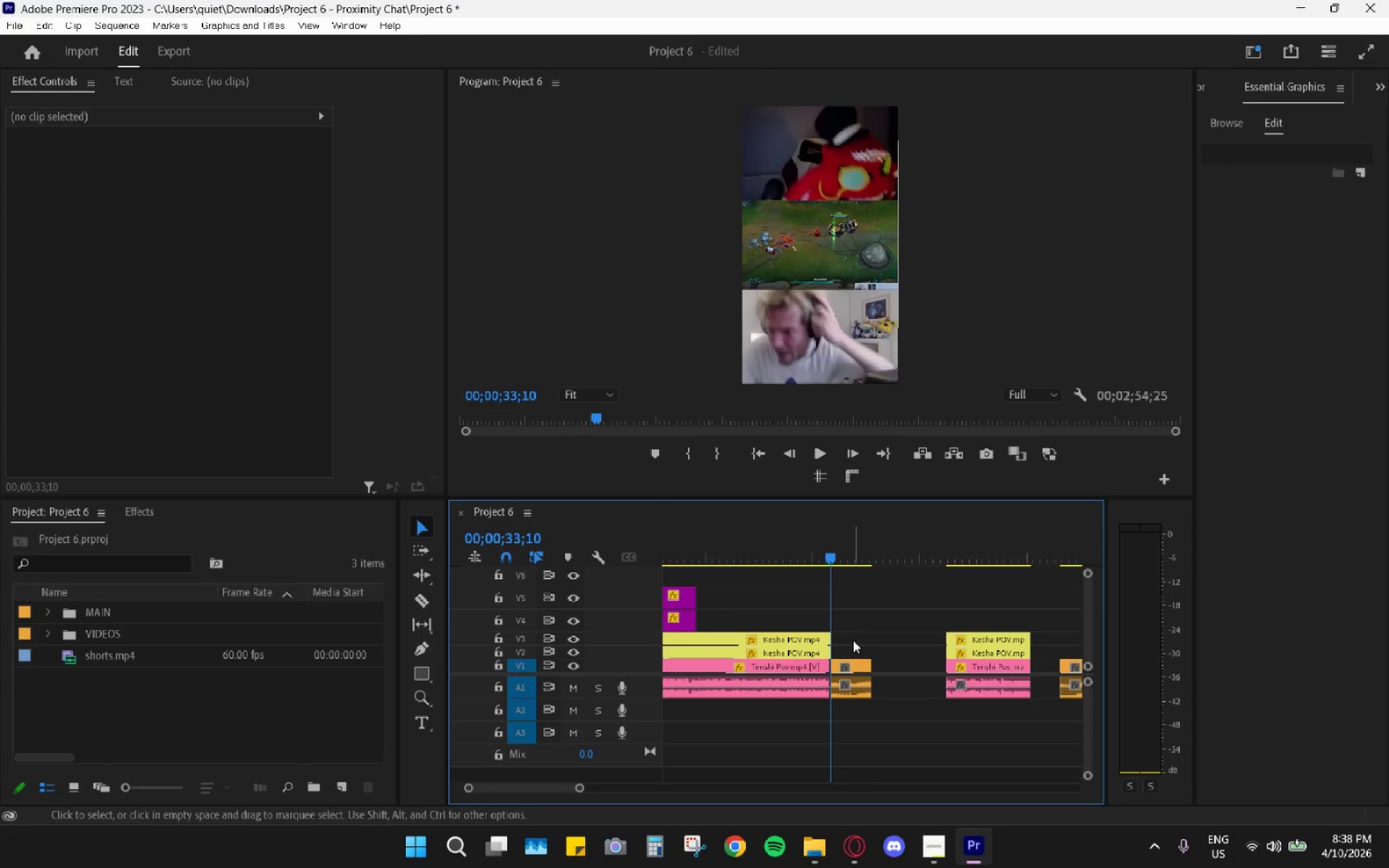 
hold_key(key=AltLeft, duration=1.52)
left_click_drag(start_coordinate=[857, 667], to_coordinate=[857, 647])
 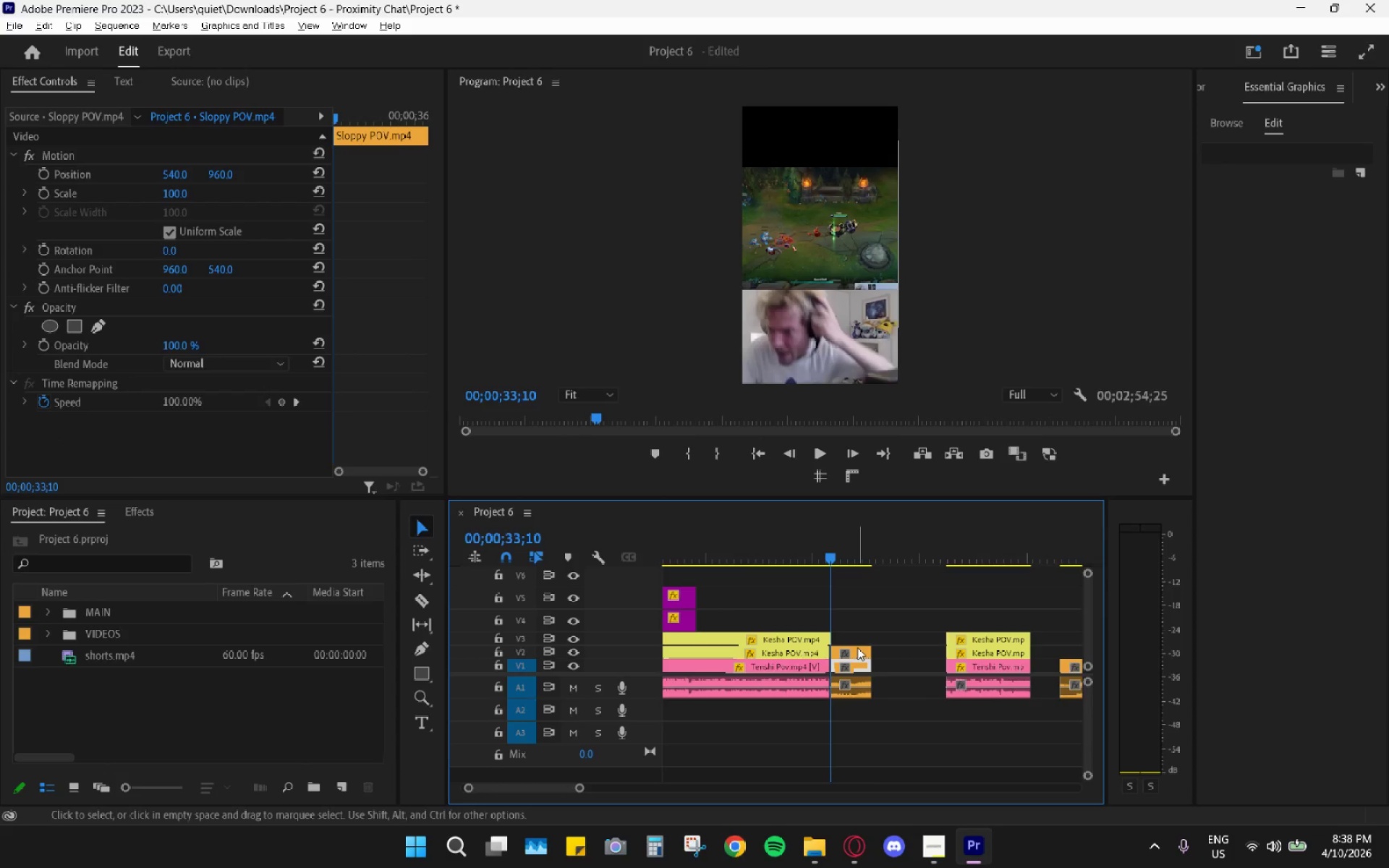 
key(Alt+AltLeft)
 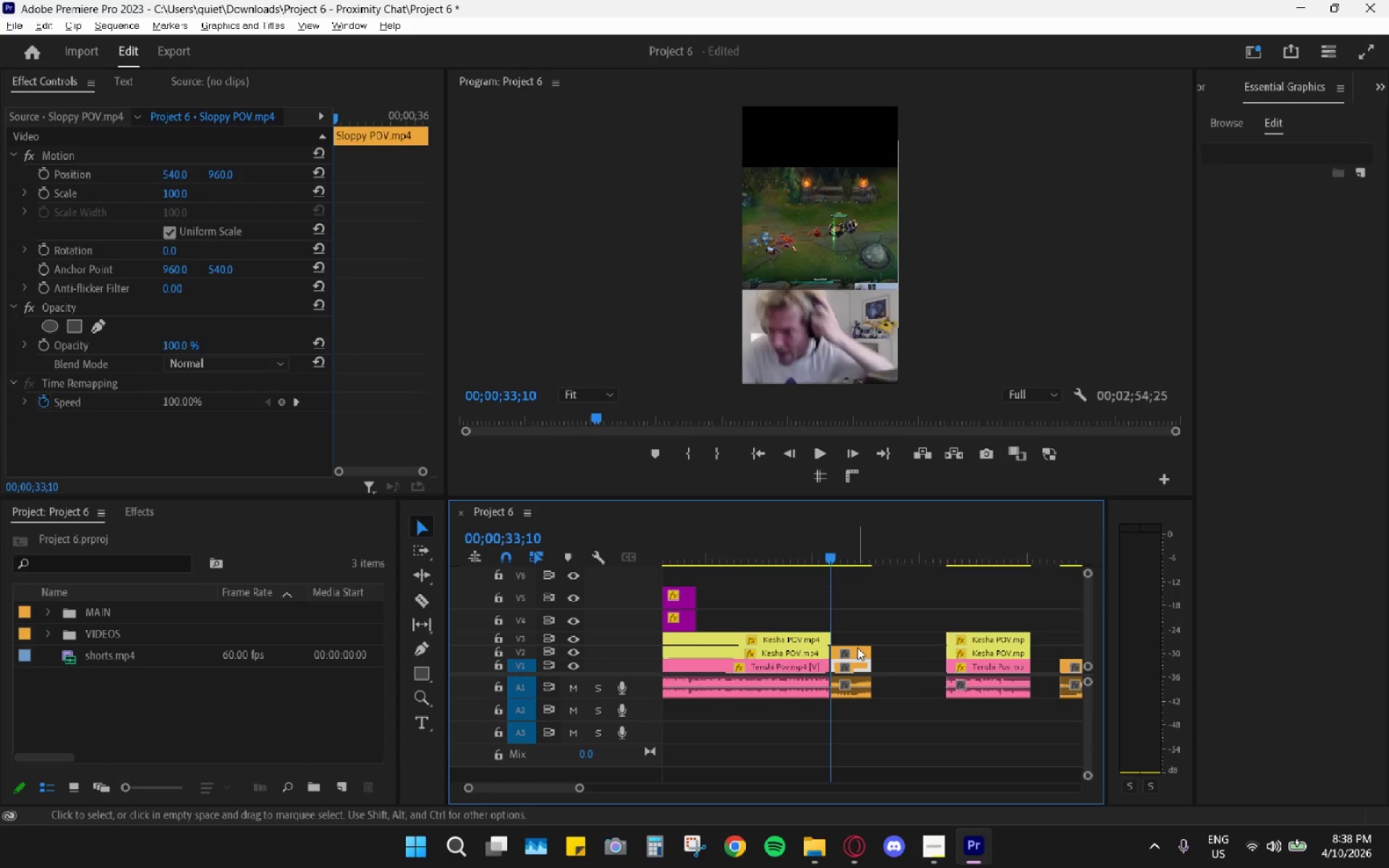 
key(Alt+AltLeft)
 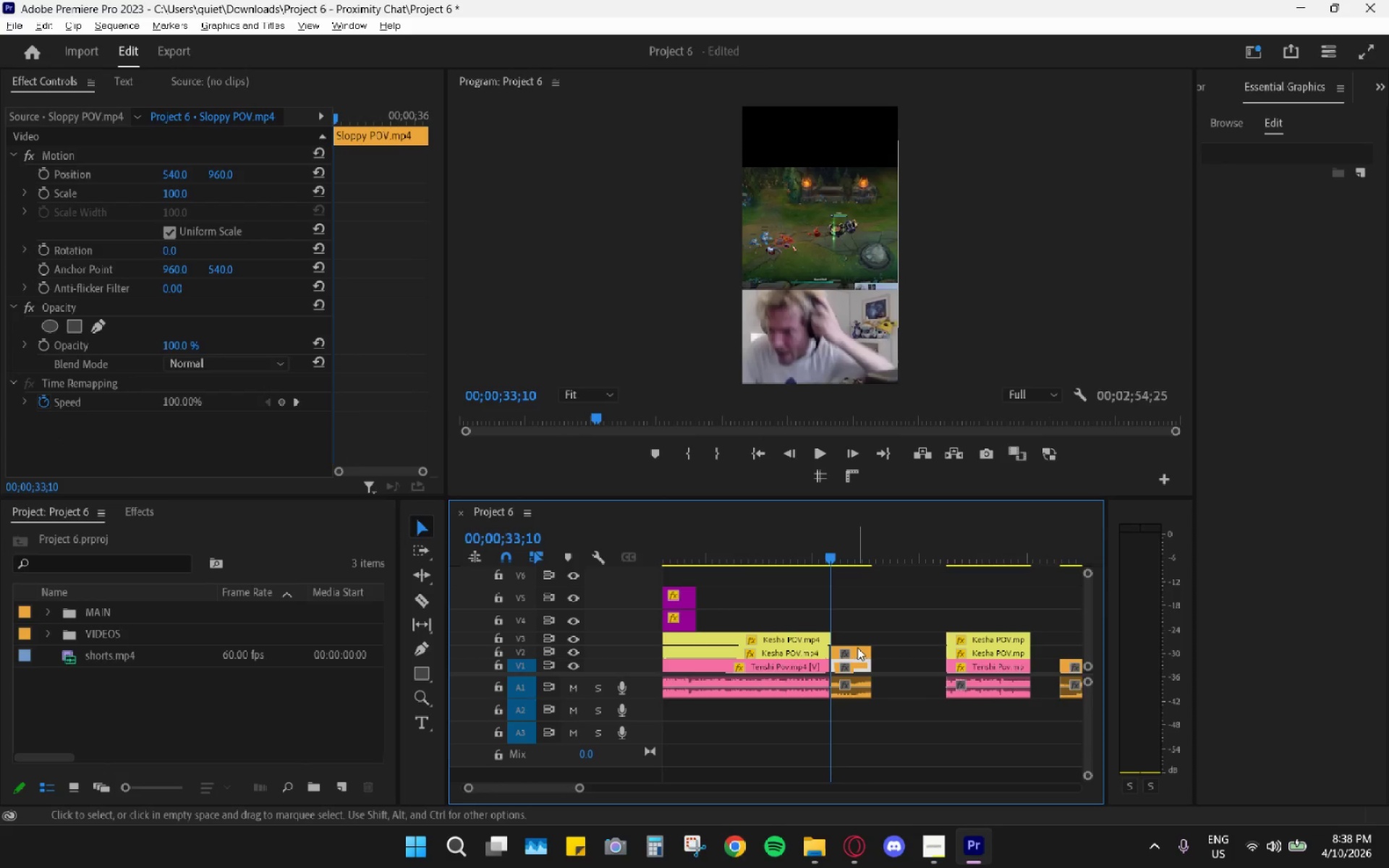 
key(Alt+AltLeft)
 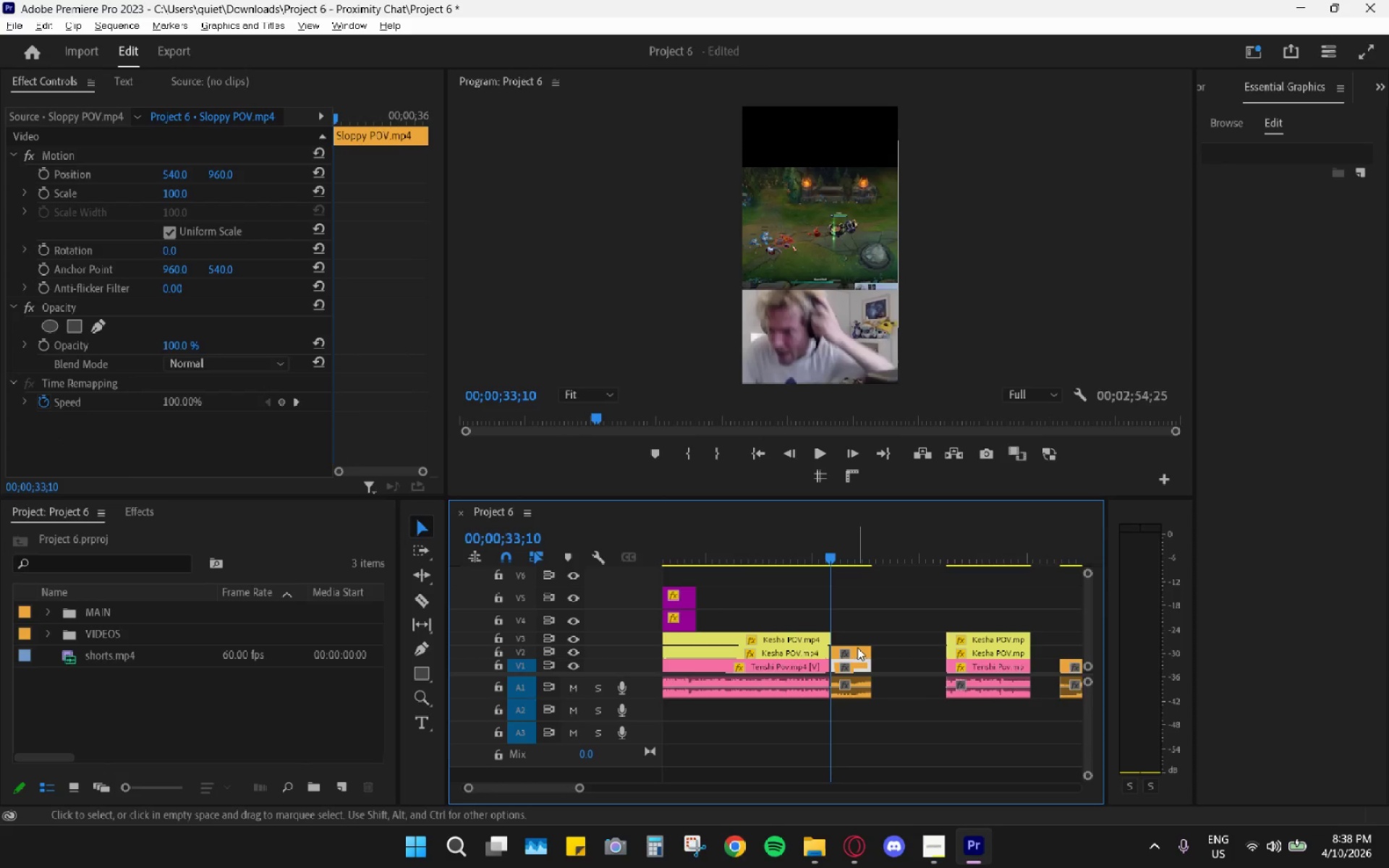 
key(Alt+AltLeft)
 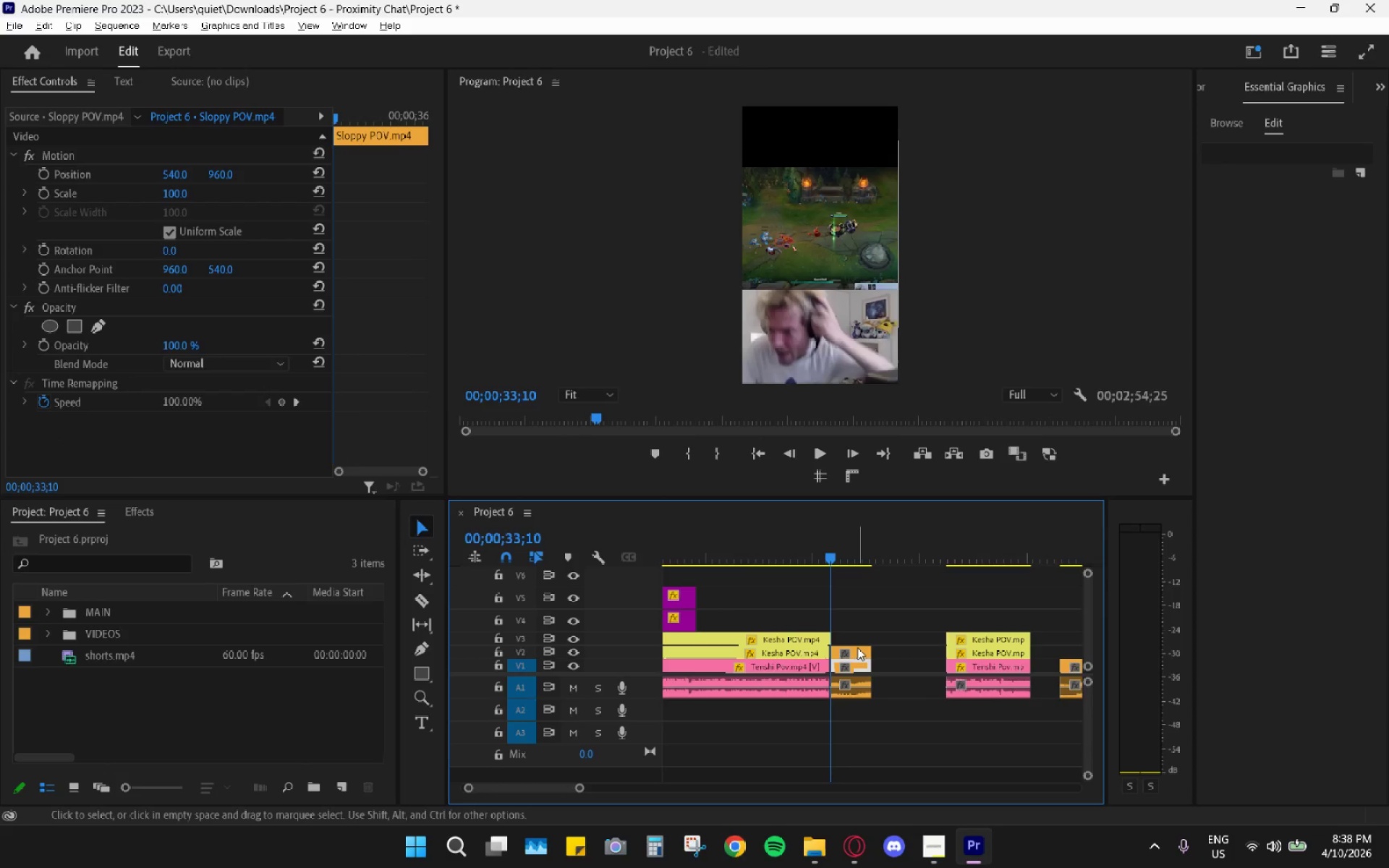 
key(Alt+AltLeft)
 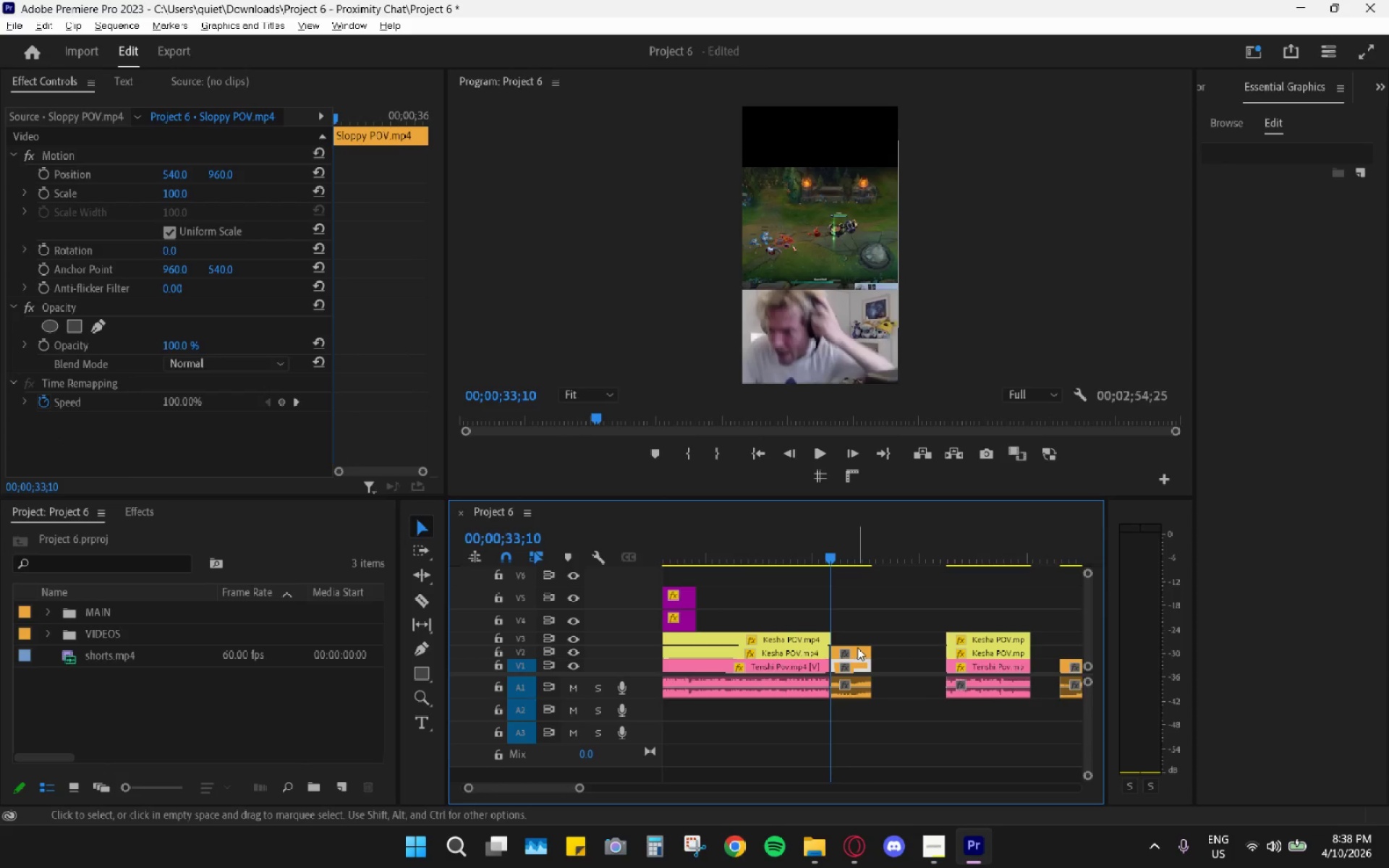 
key(Alt+AltLeft)
 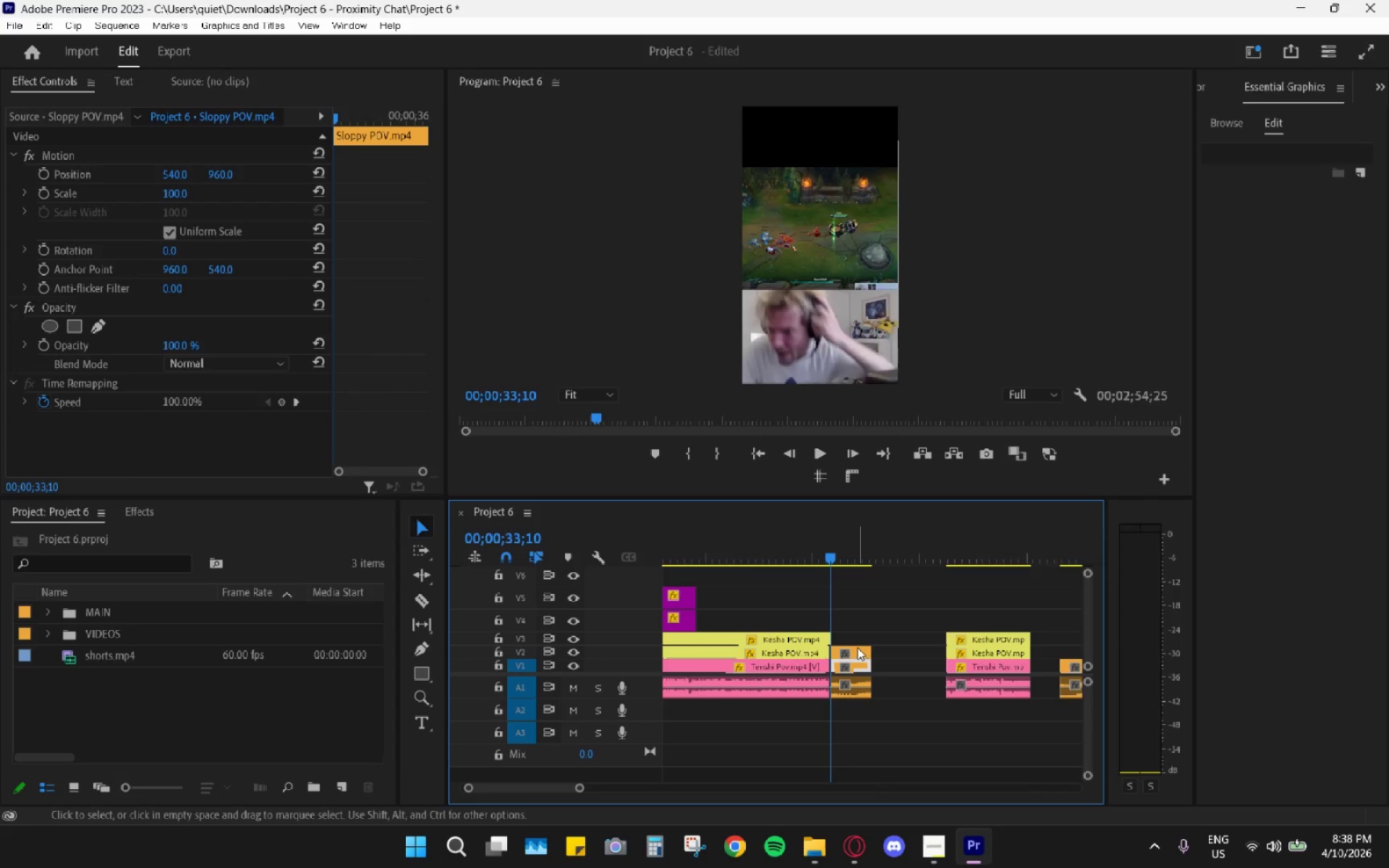 
left_click_drag(start_coordinate=[857, 647], to_coordinate=[823, 620])
 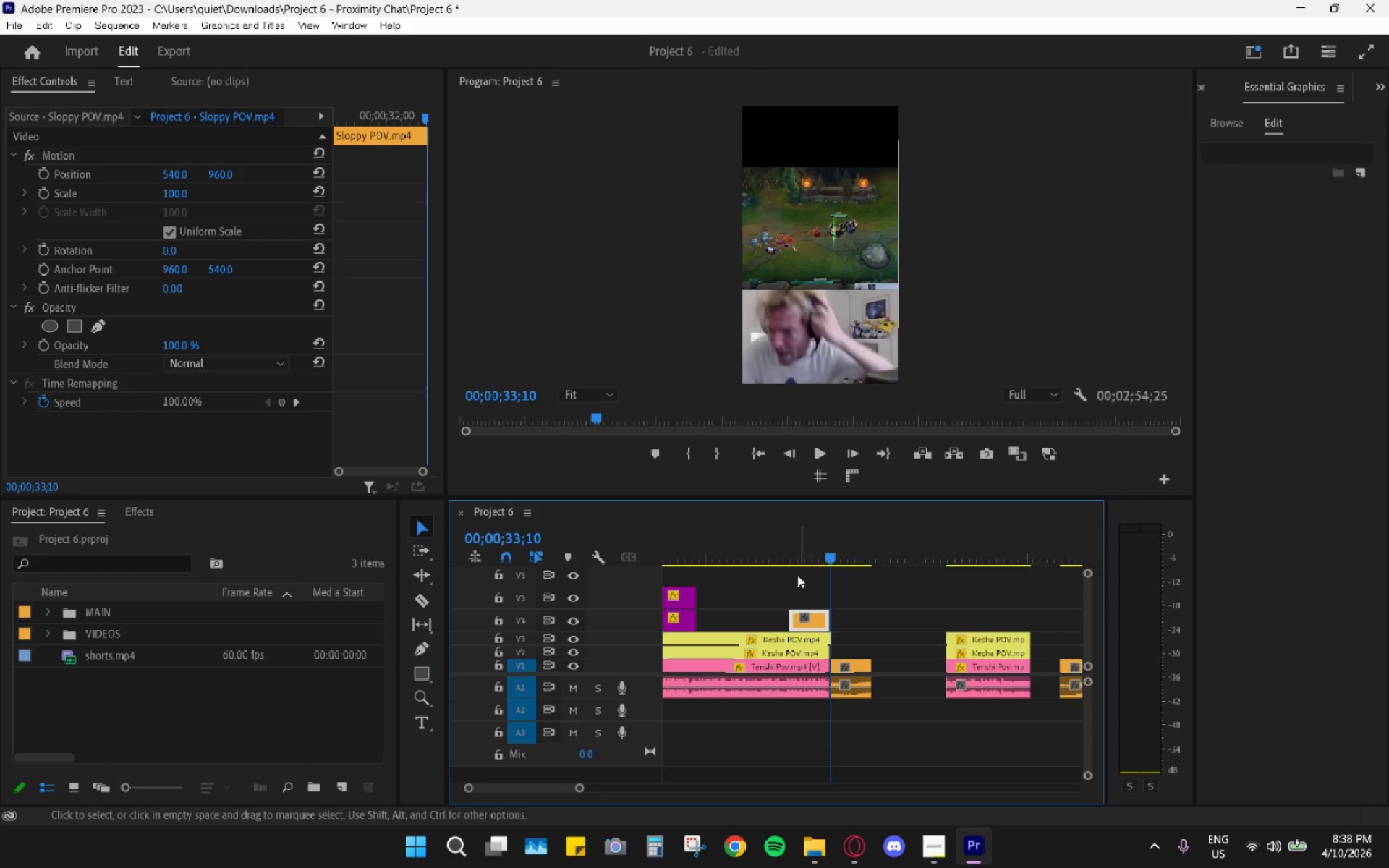 
key(C)
 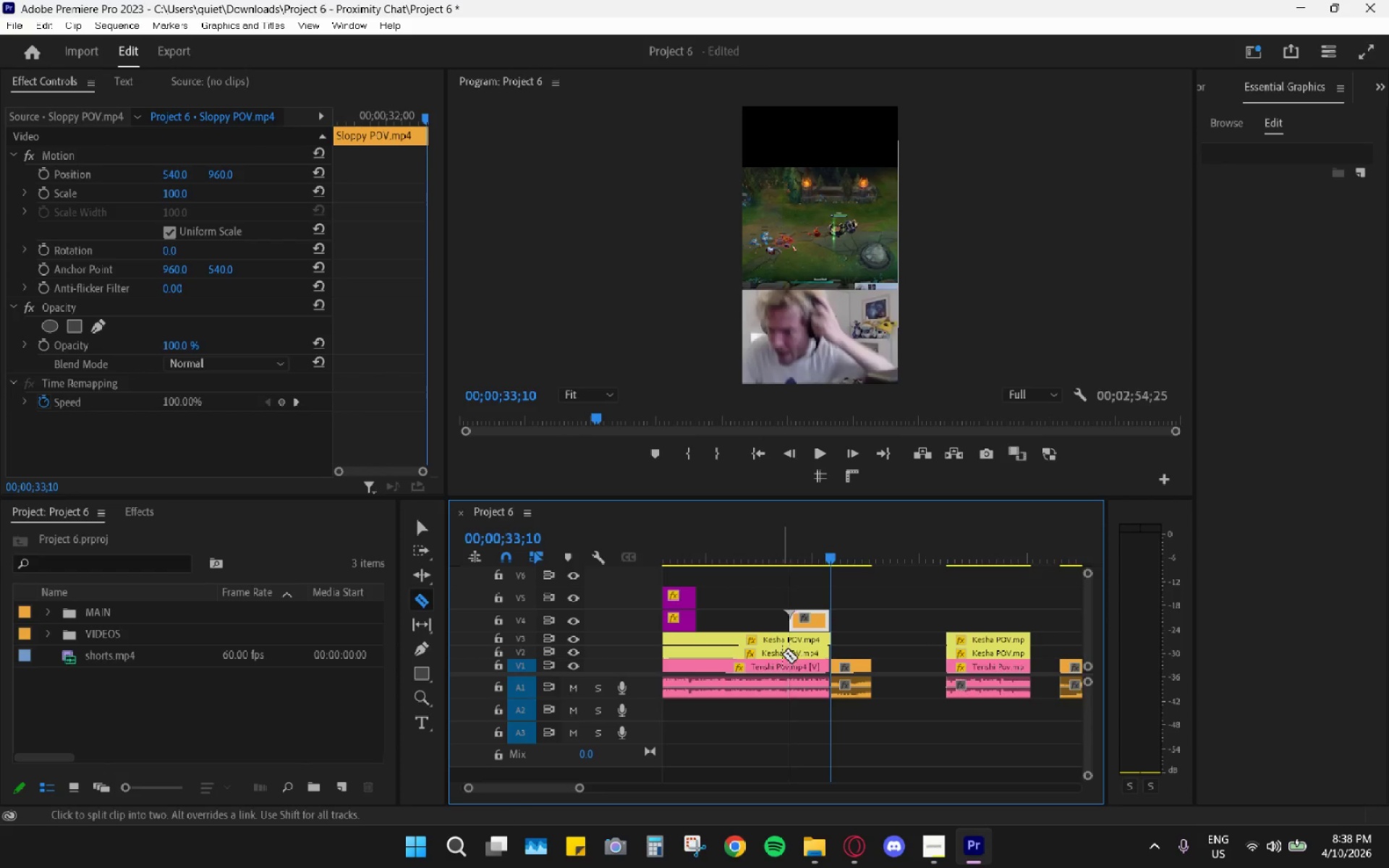 
left_click([783, 653])
 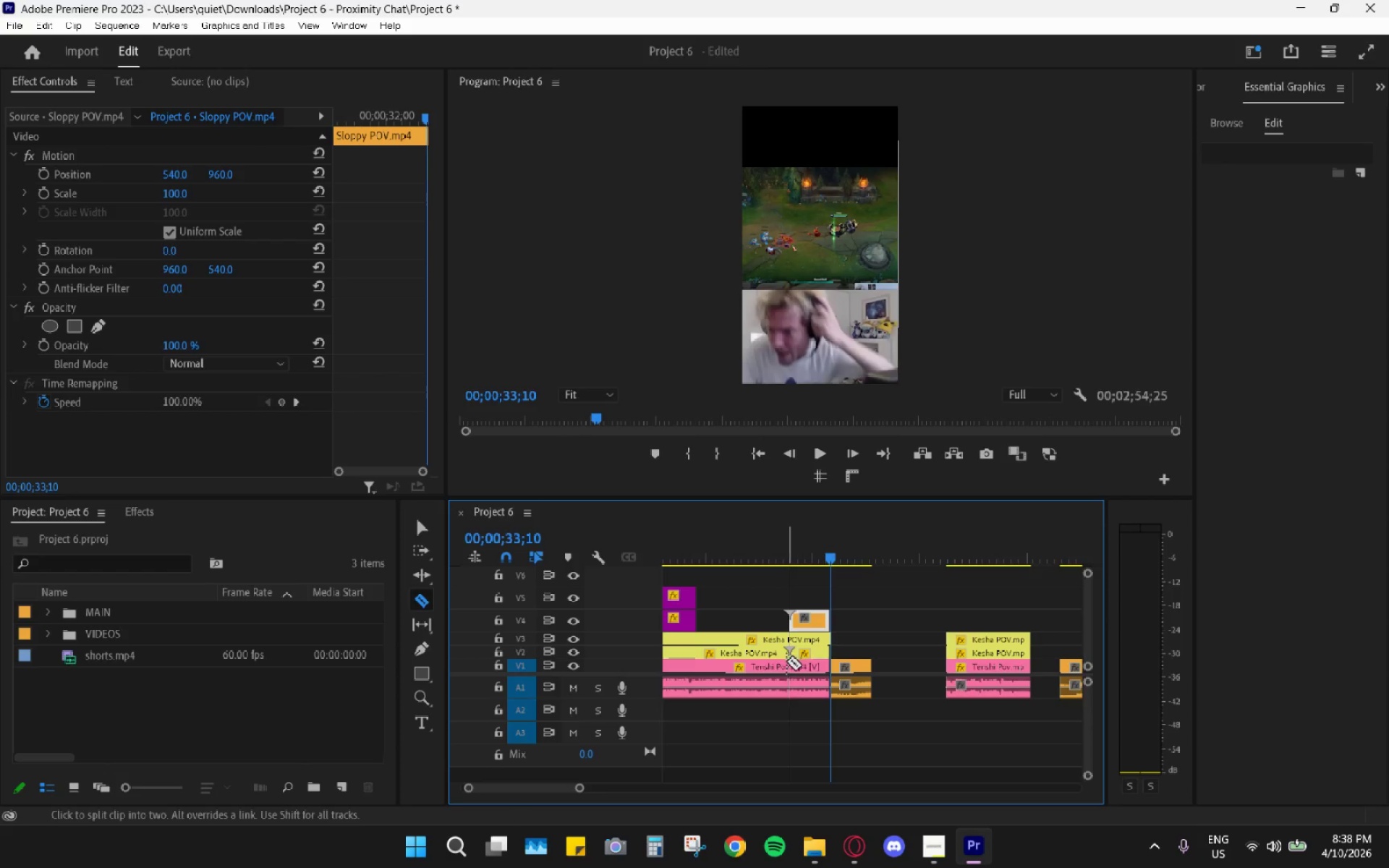 
left_click_drag(start_coordinate=[789, 668], to_coordinate=[791, 677])
 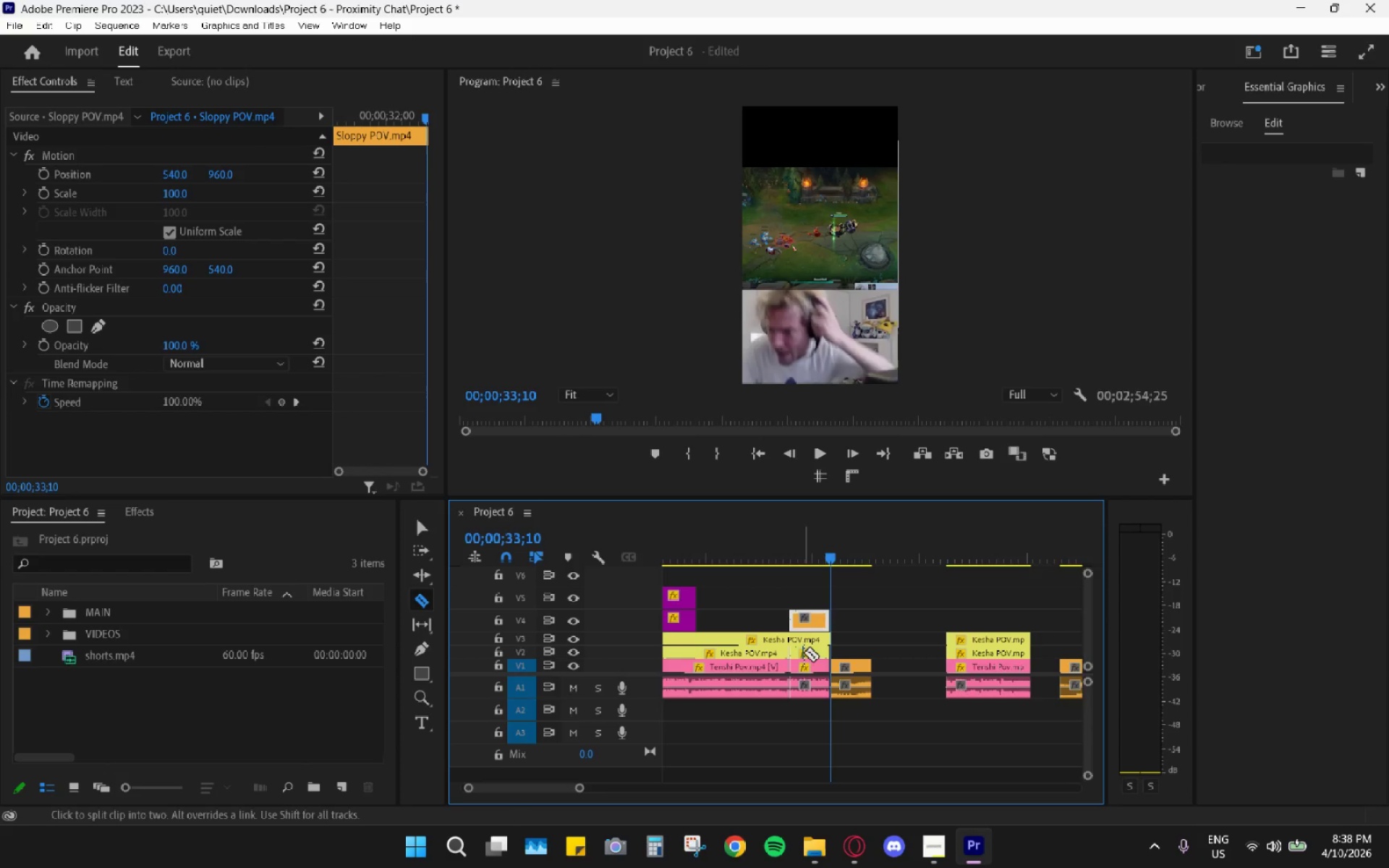 
type(vc)
 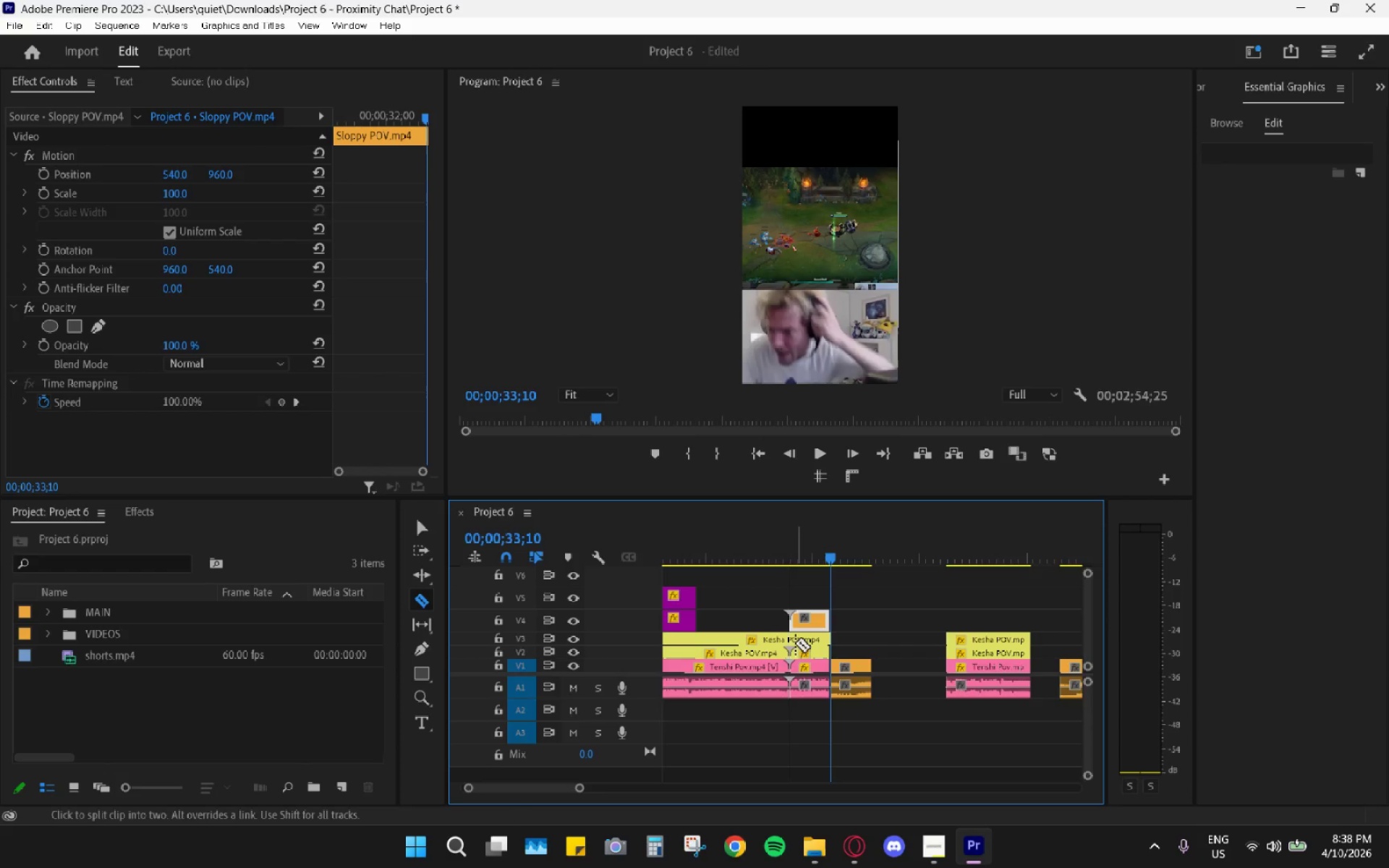 
left_click([794, 643])
 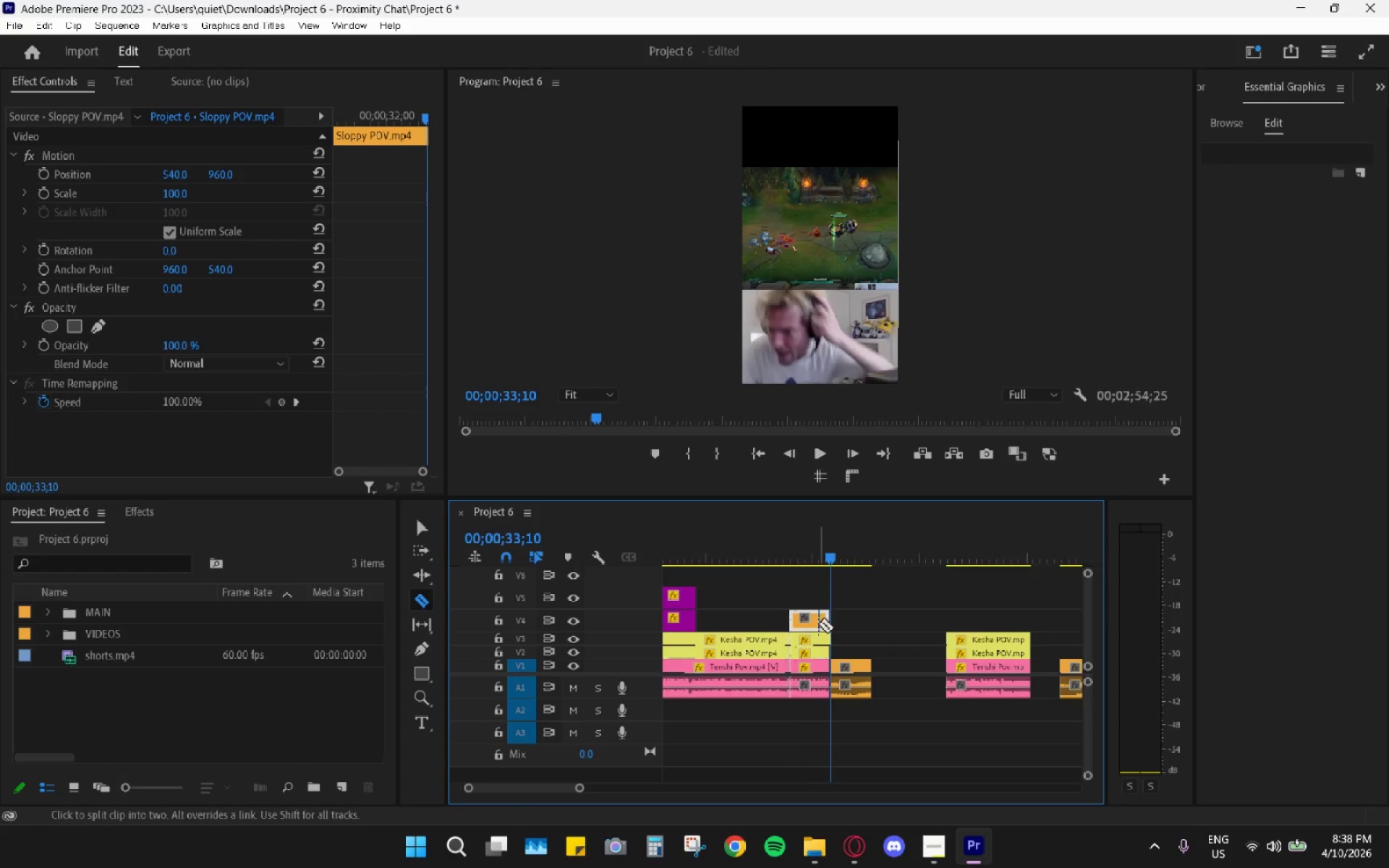 
key(V)
 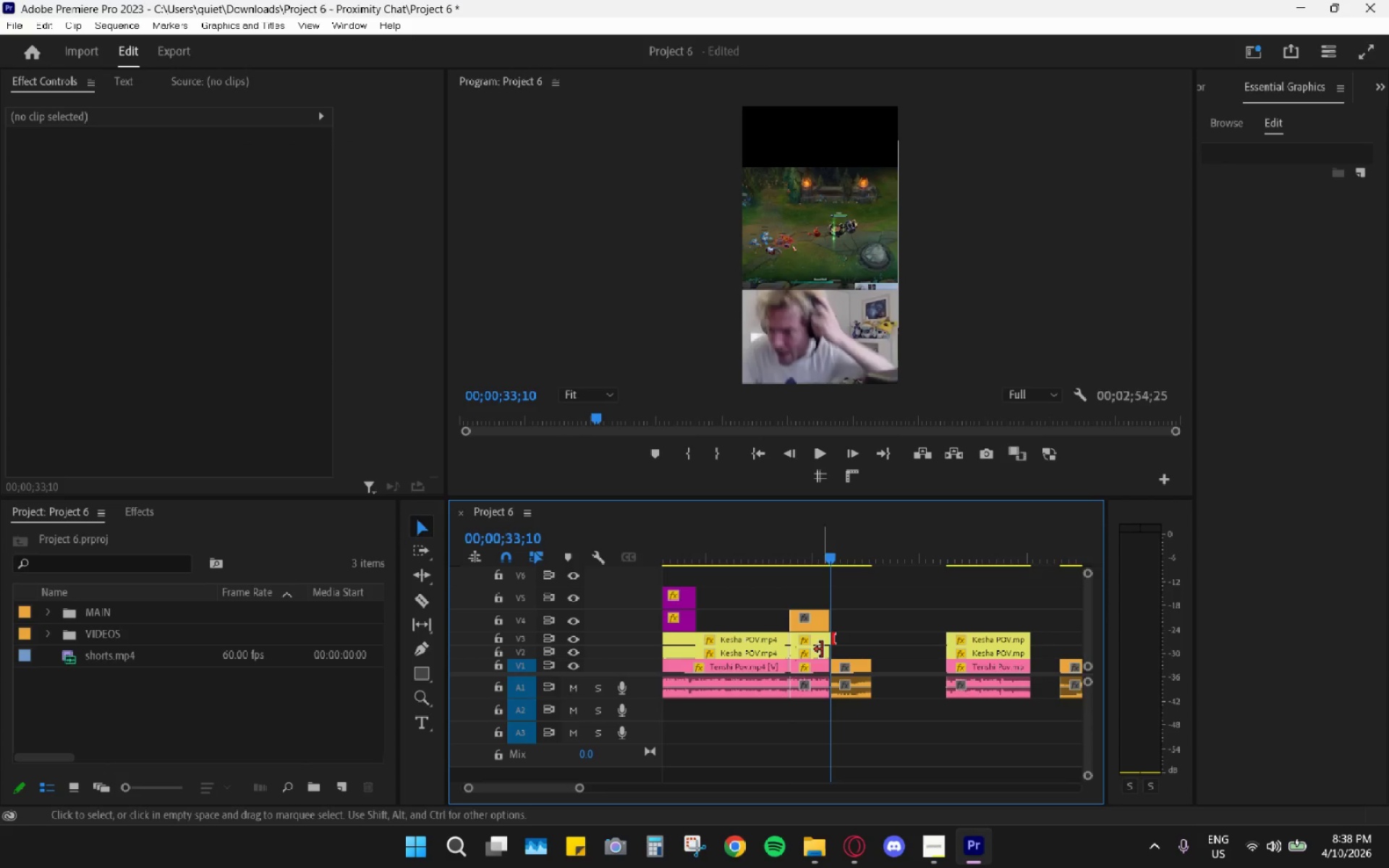 
left_click([817, 642])
 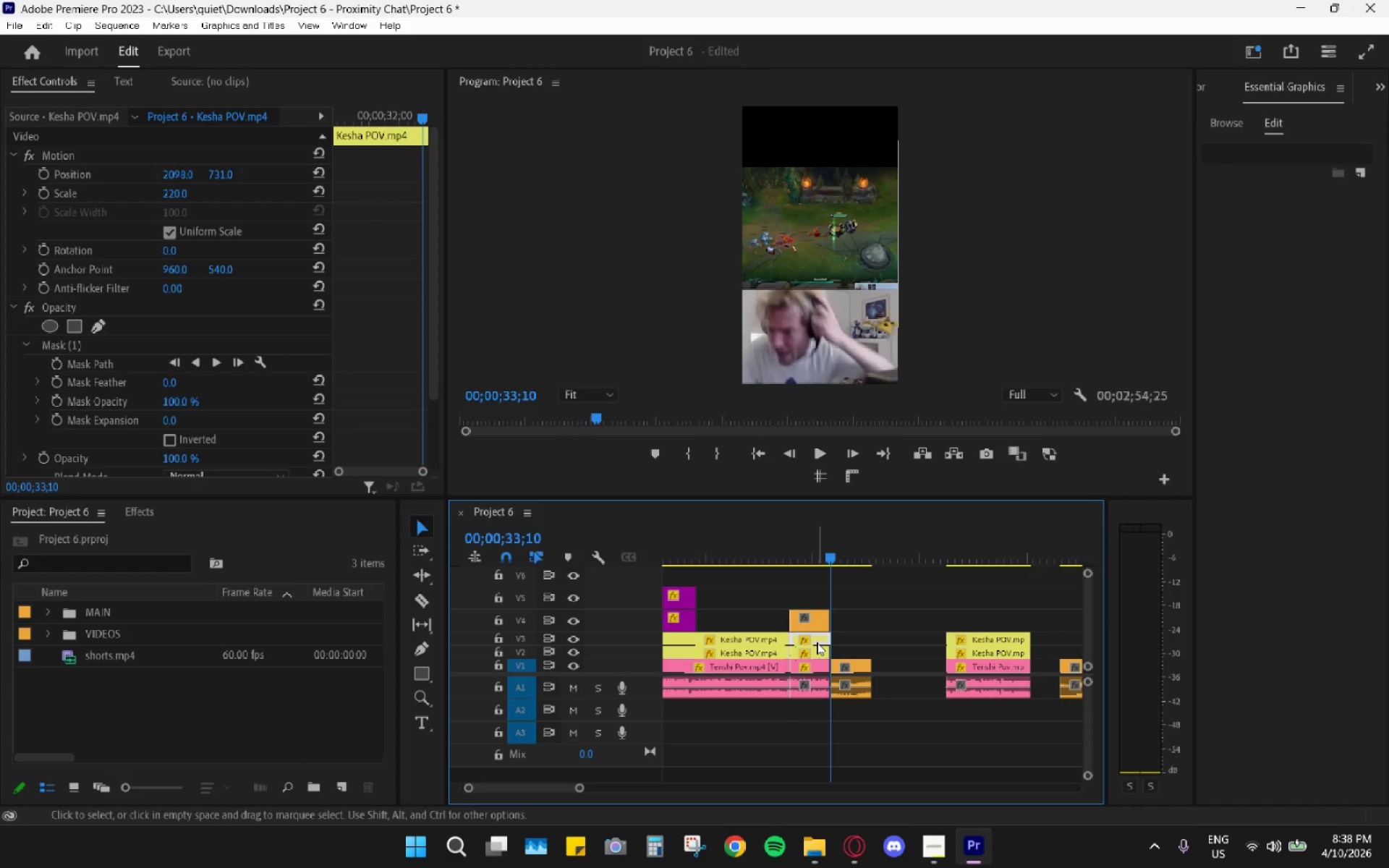 
key(H)
 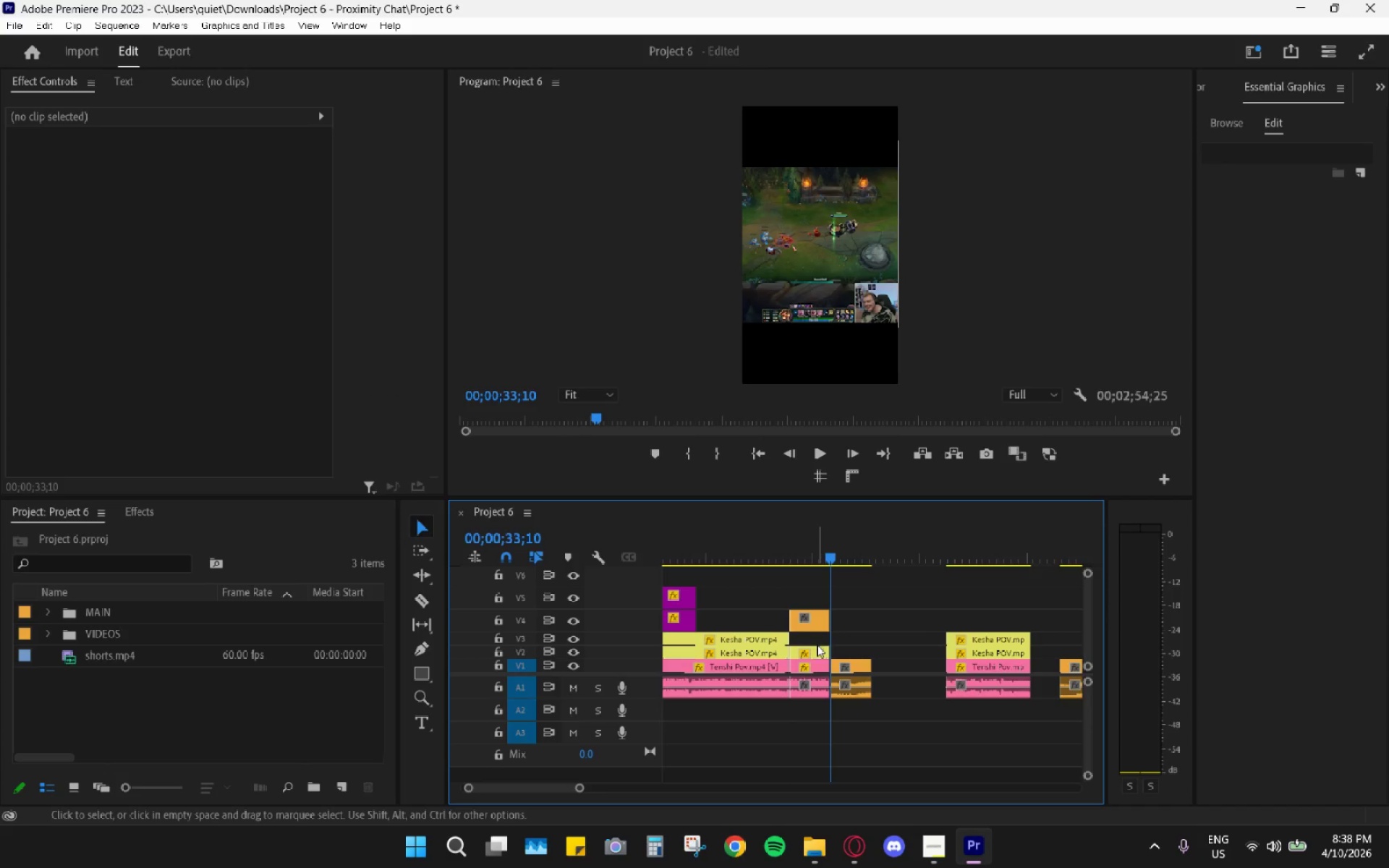 
left_click([815, 652])
 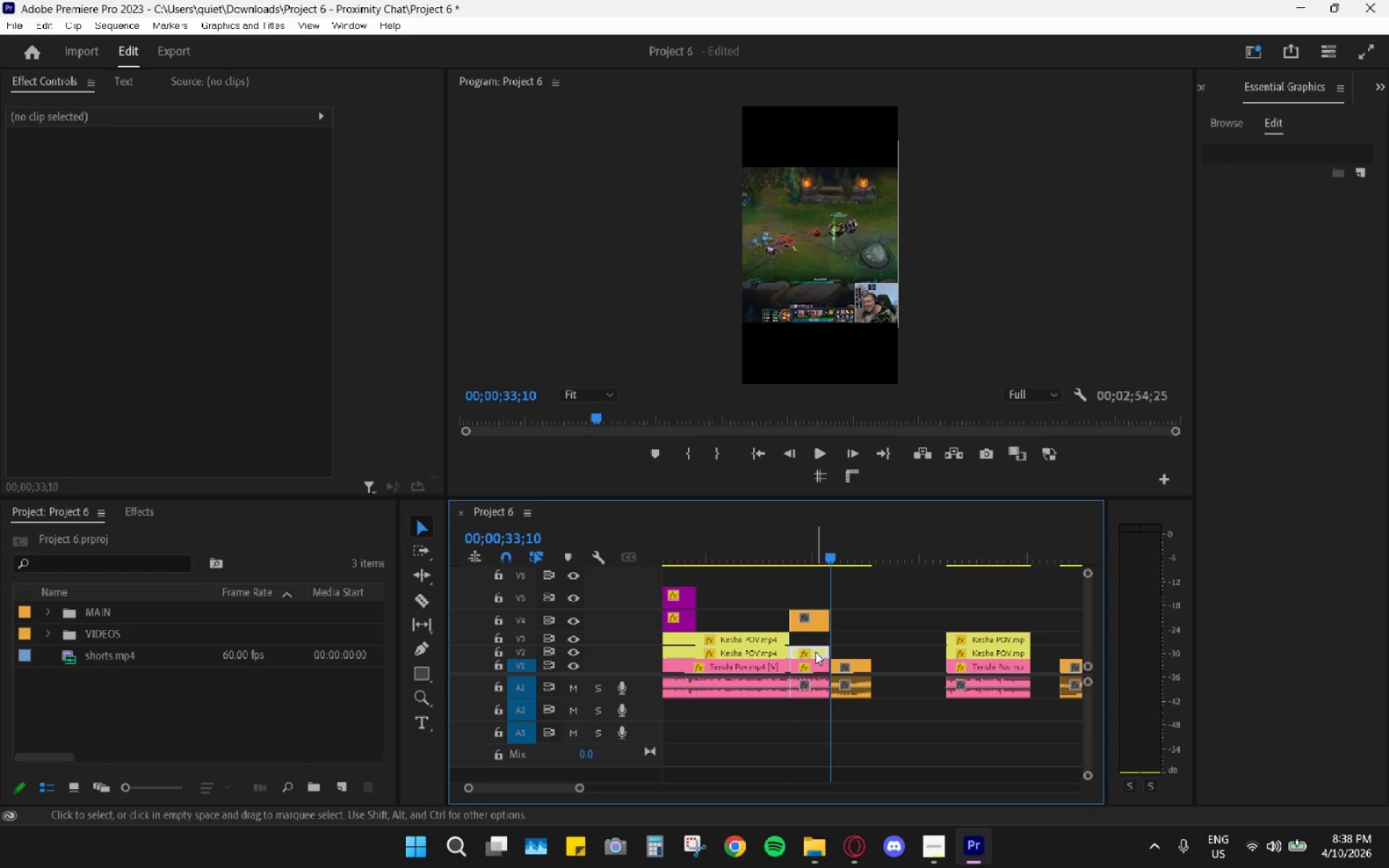 
key(H)
 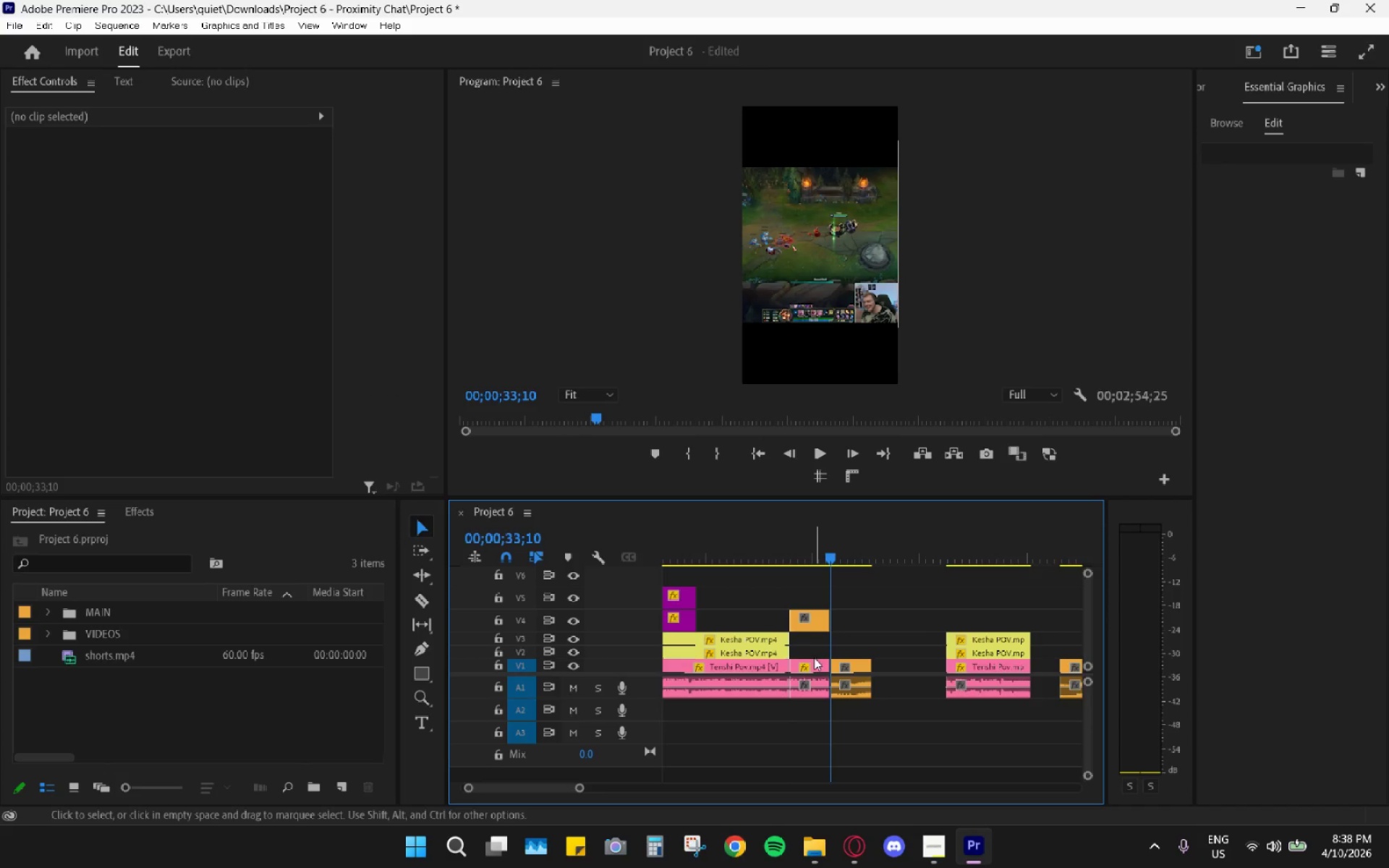 
left_click([814, 658])
 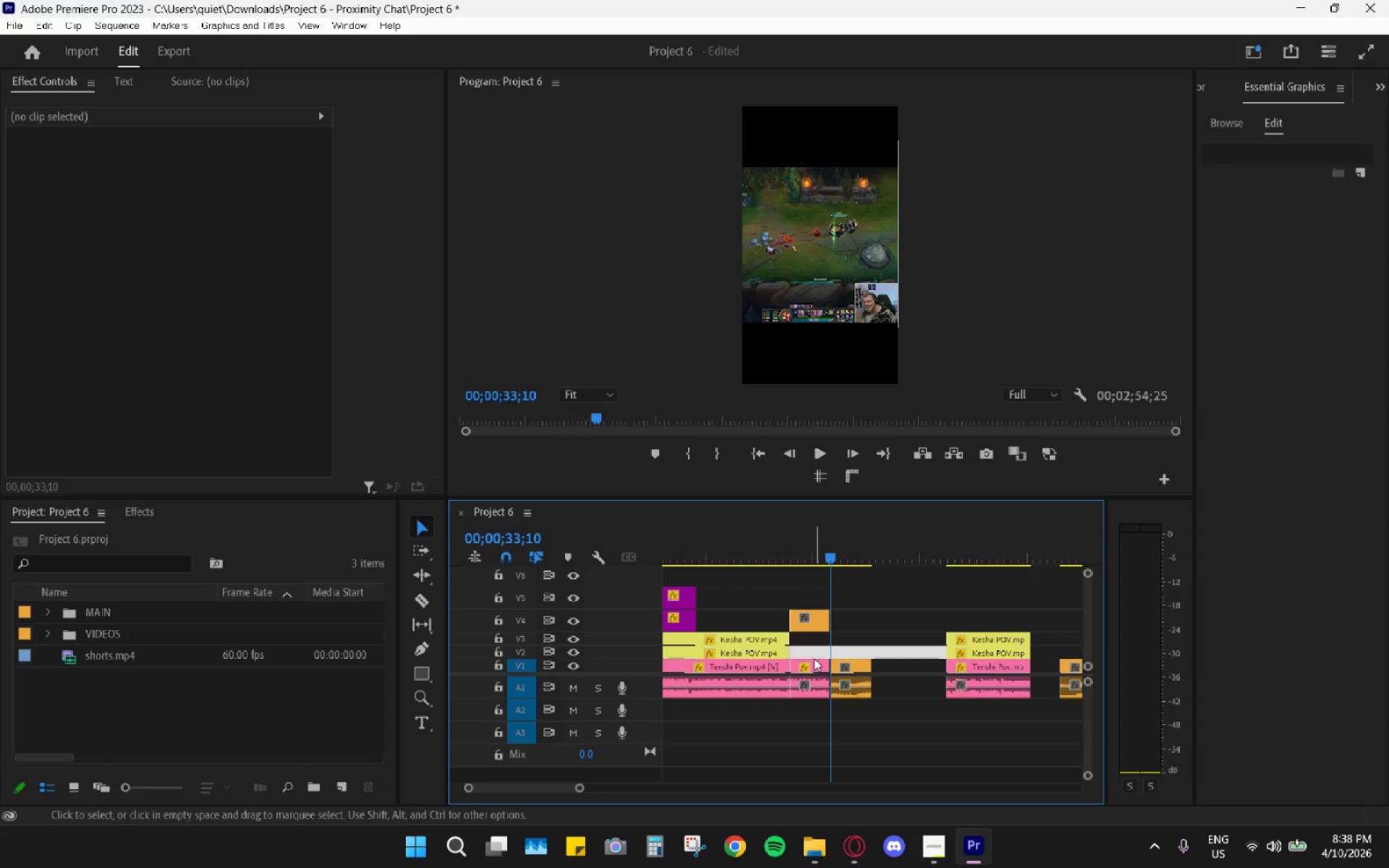 
left_click([814, 661])
 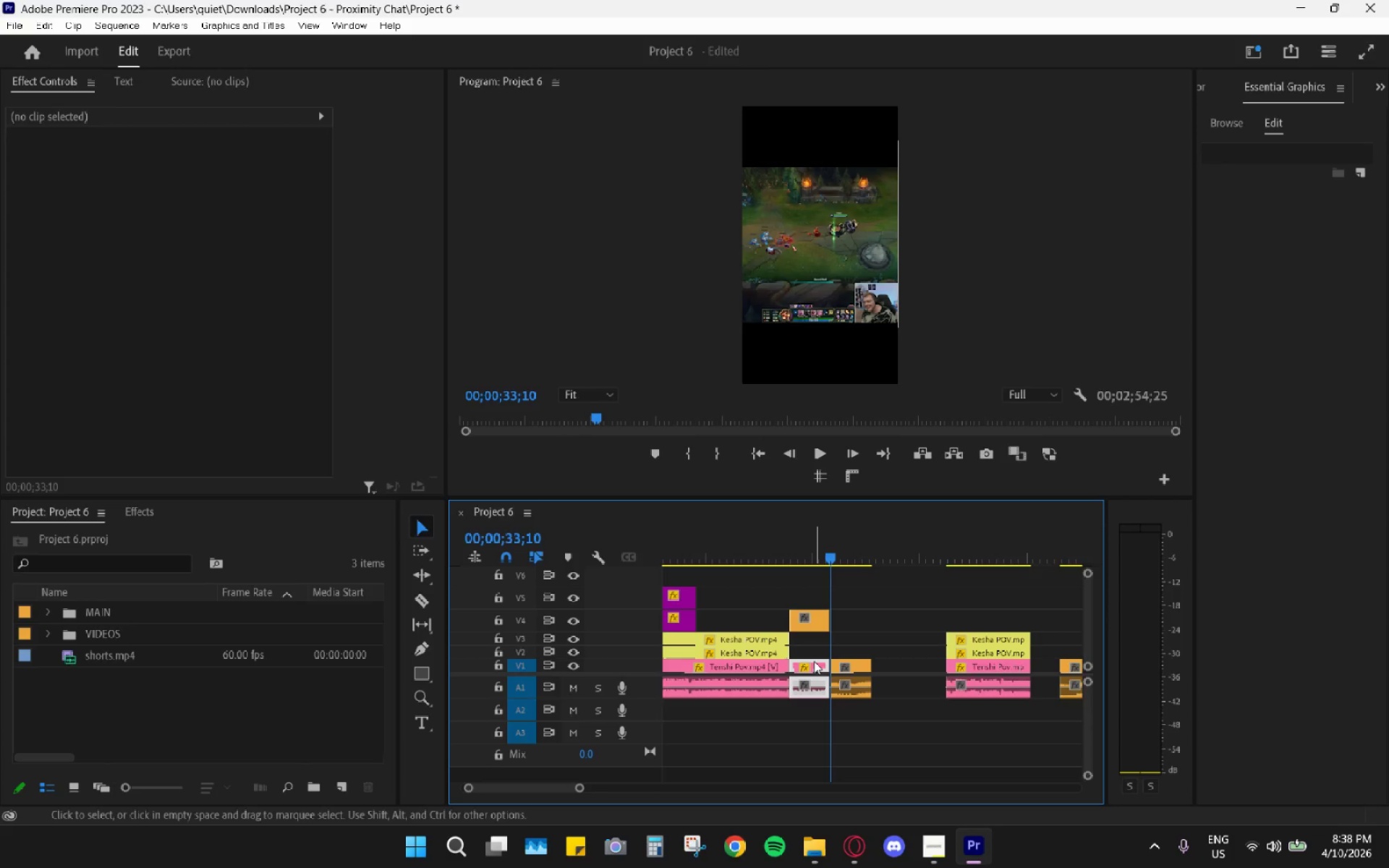 
key(H)
 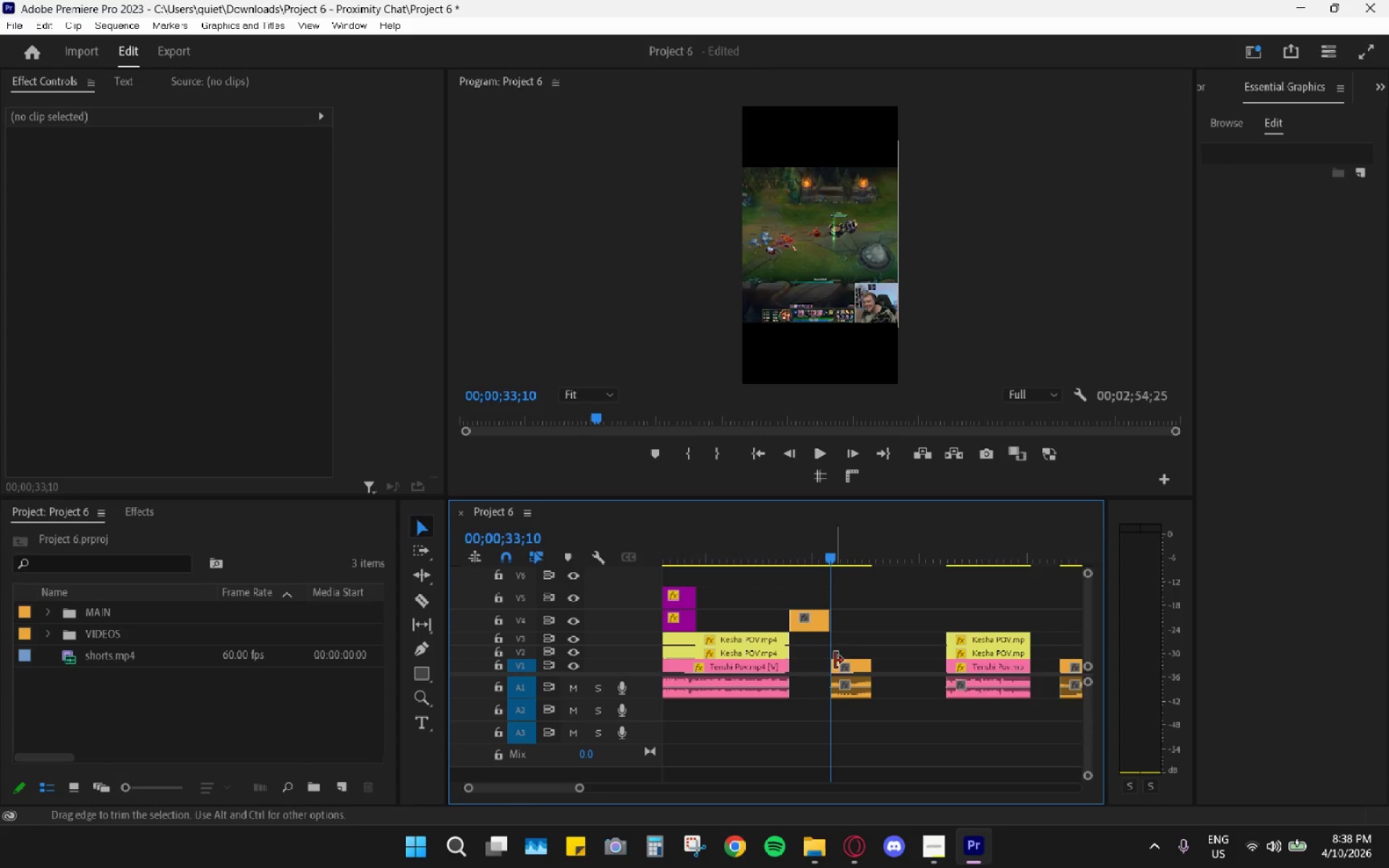 
left_click([824, 663])
 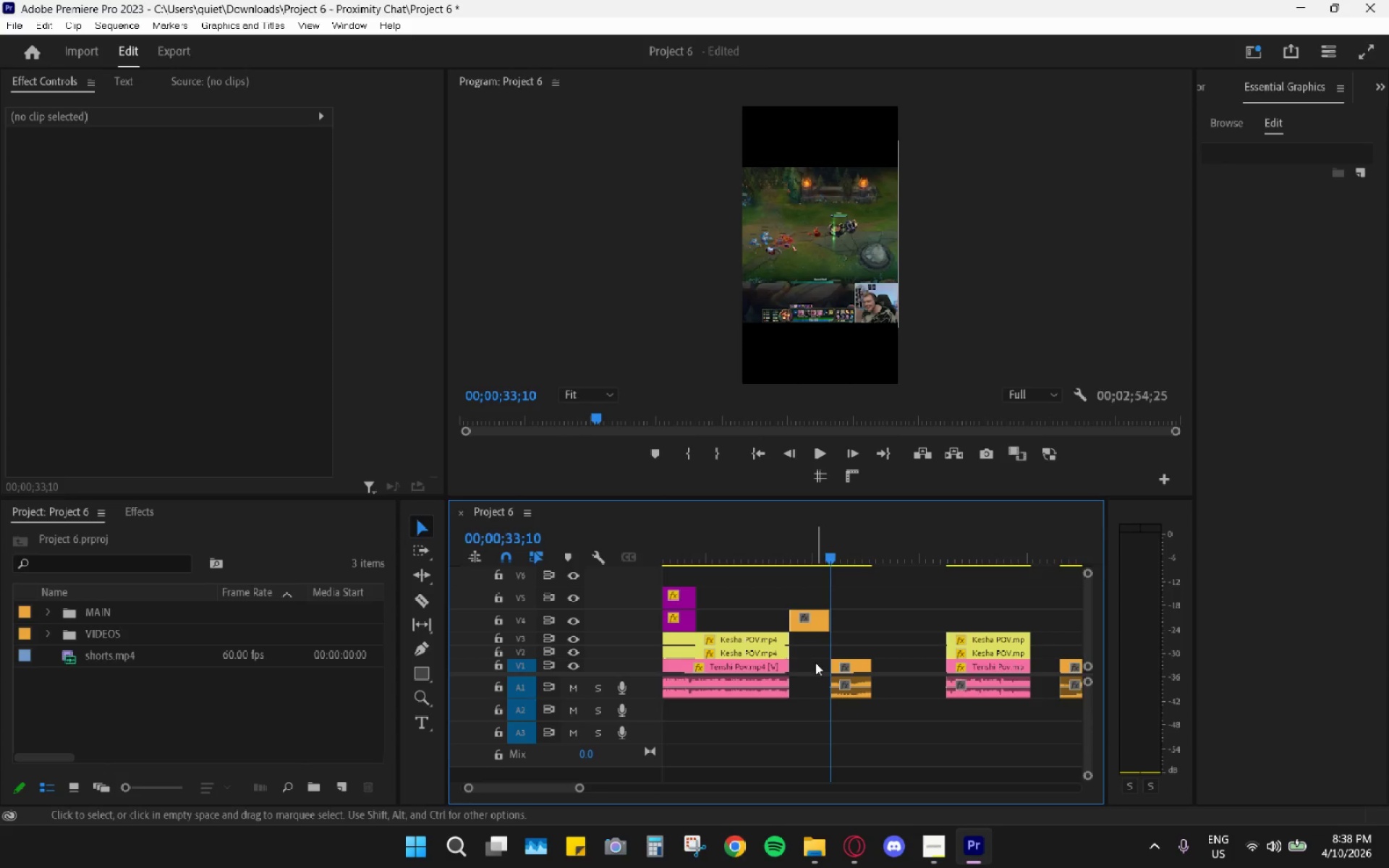 
left_click([817, 618])
 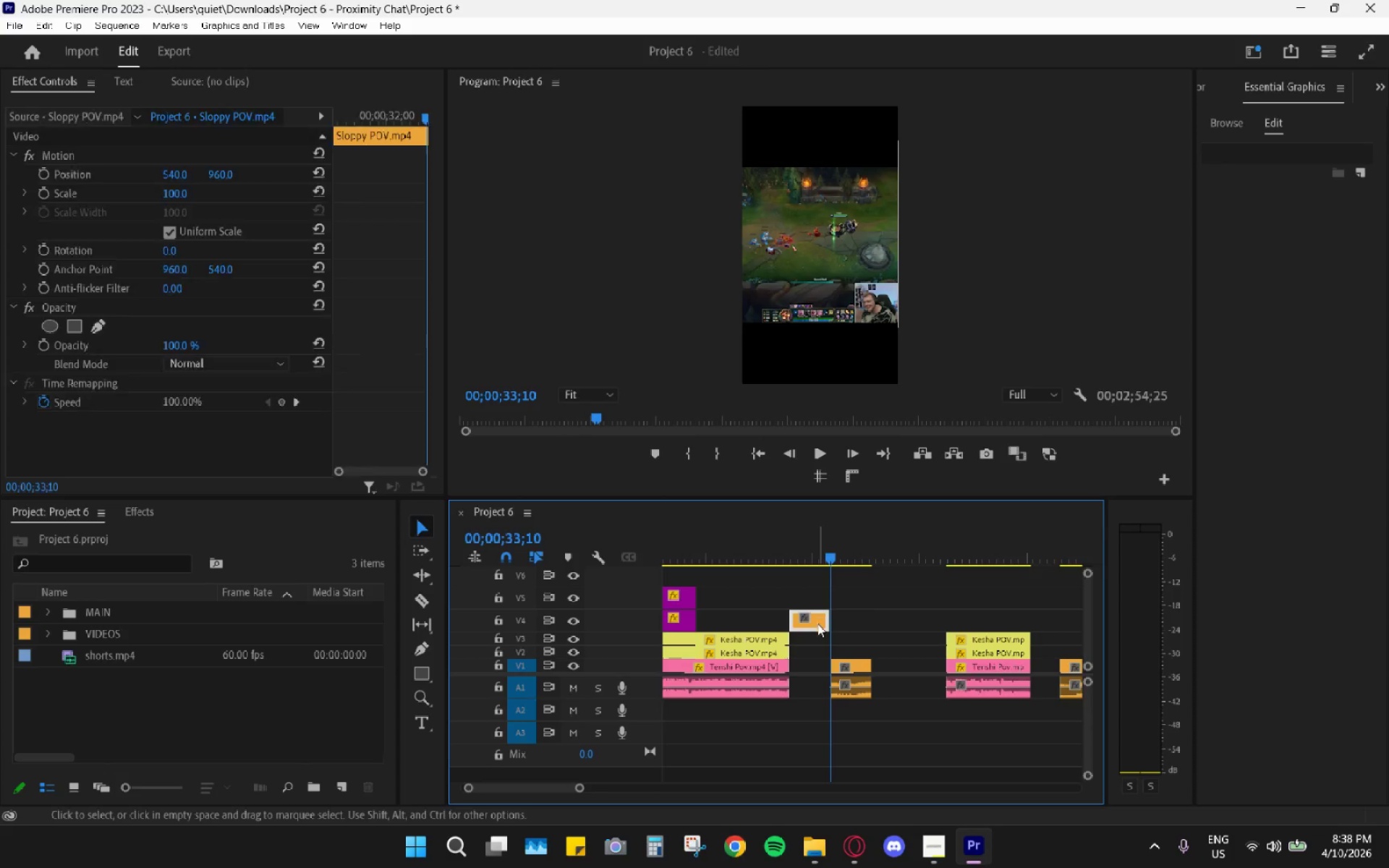 
type(hh)
 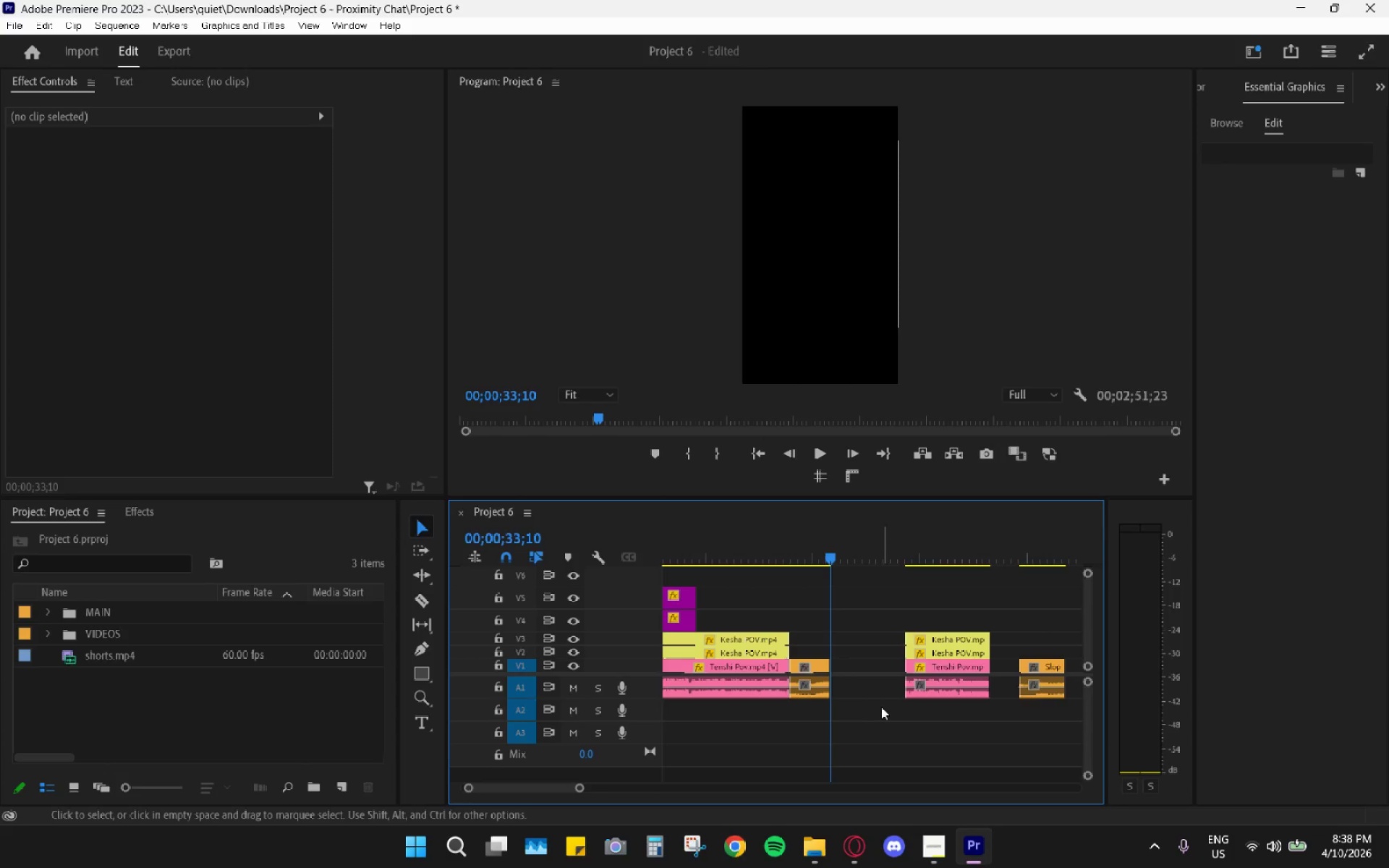 
double_click([888, 691])
 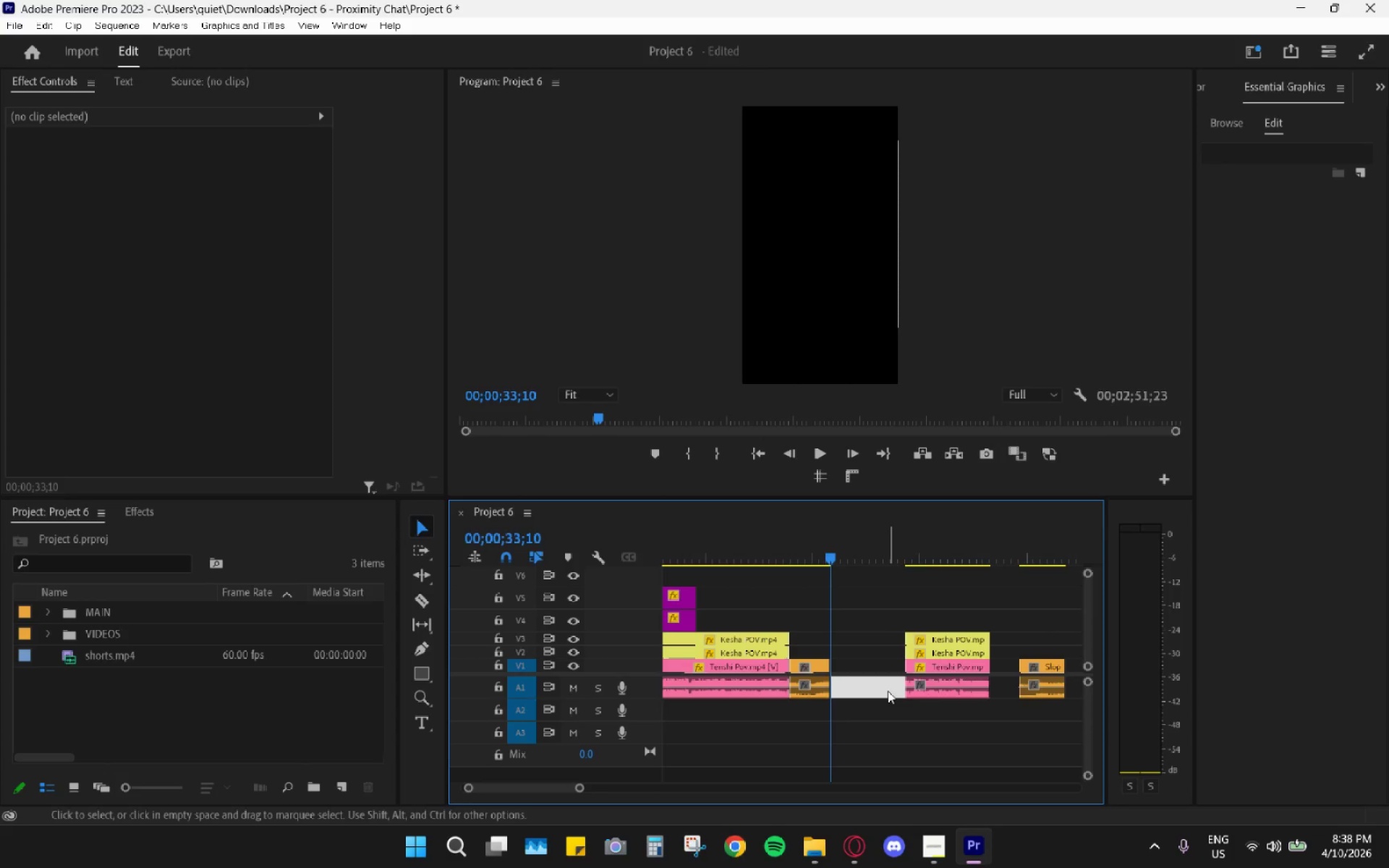 
key(H)
 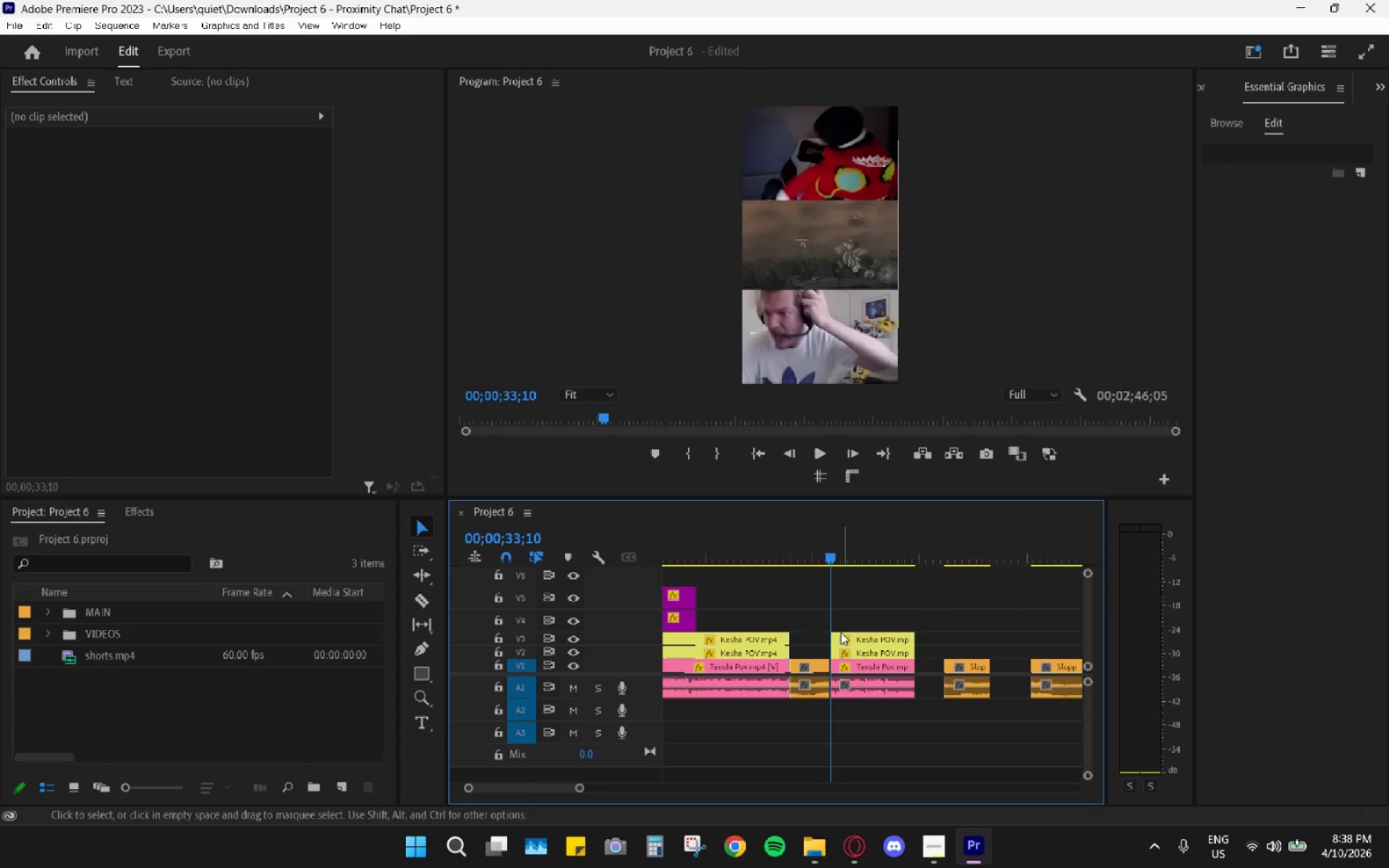 
double_click([765, 535])
 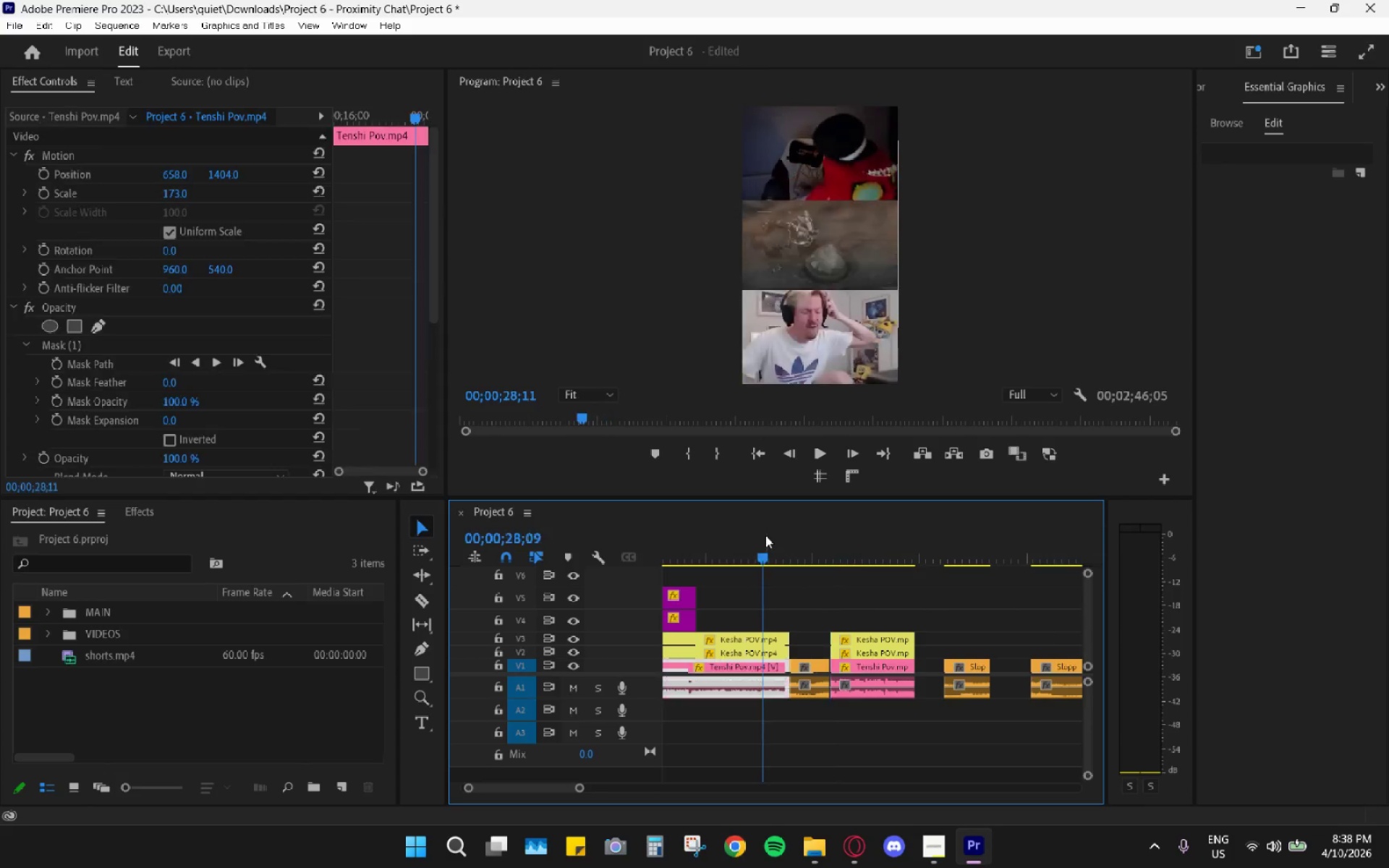 
key(Space)
 